 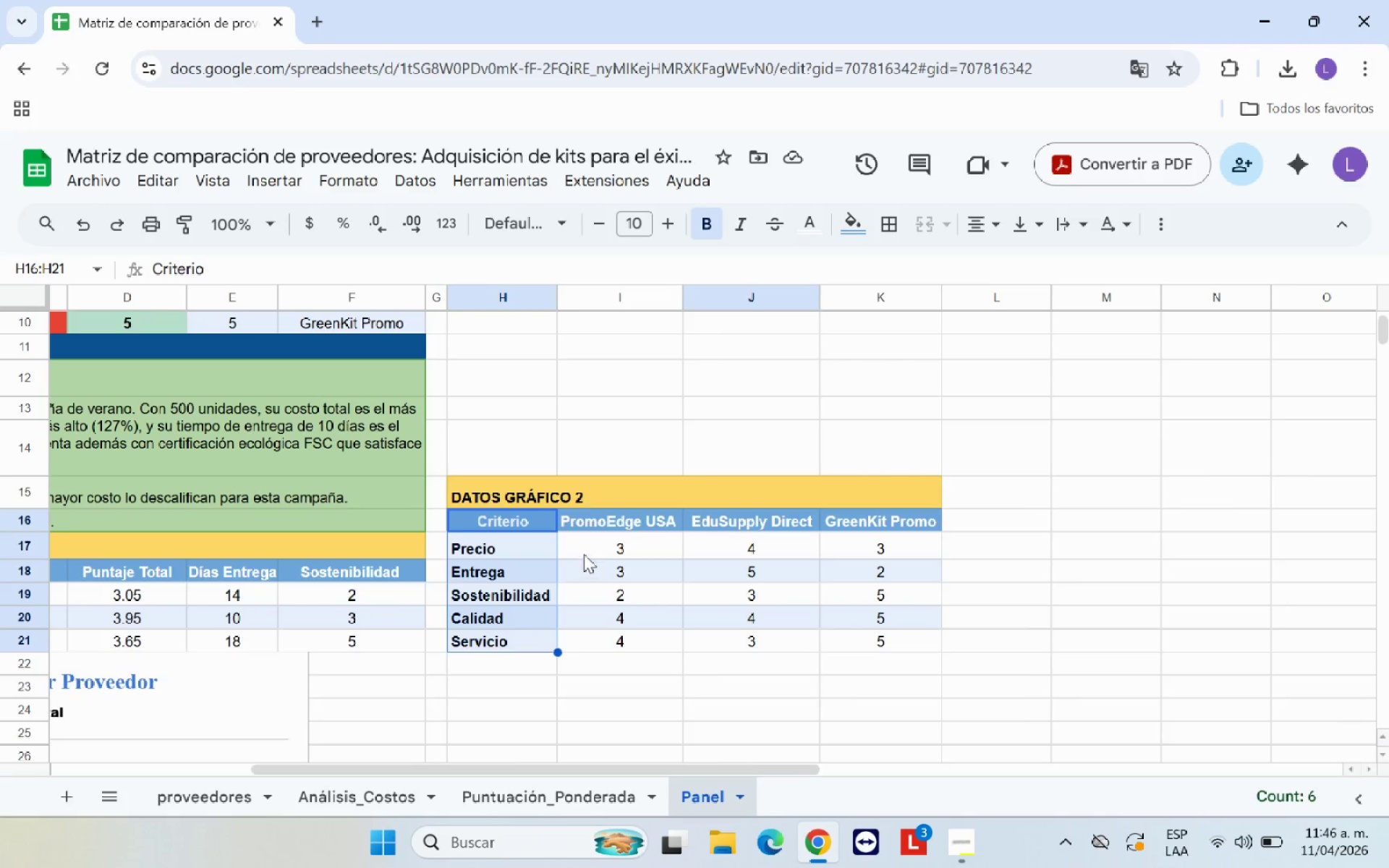 
left_click_drag(start_coordinate=[626, 524], to_coordinate=[637, 645])
 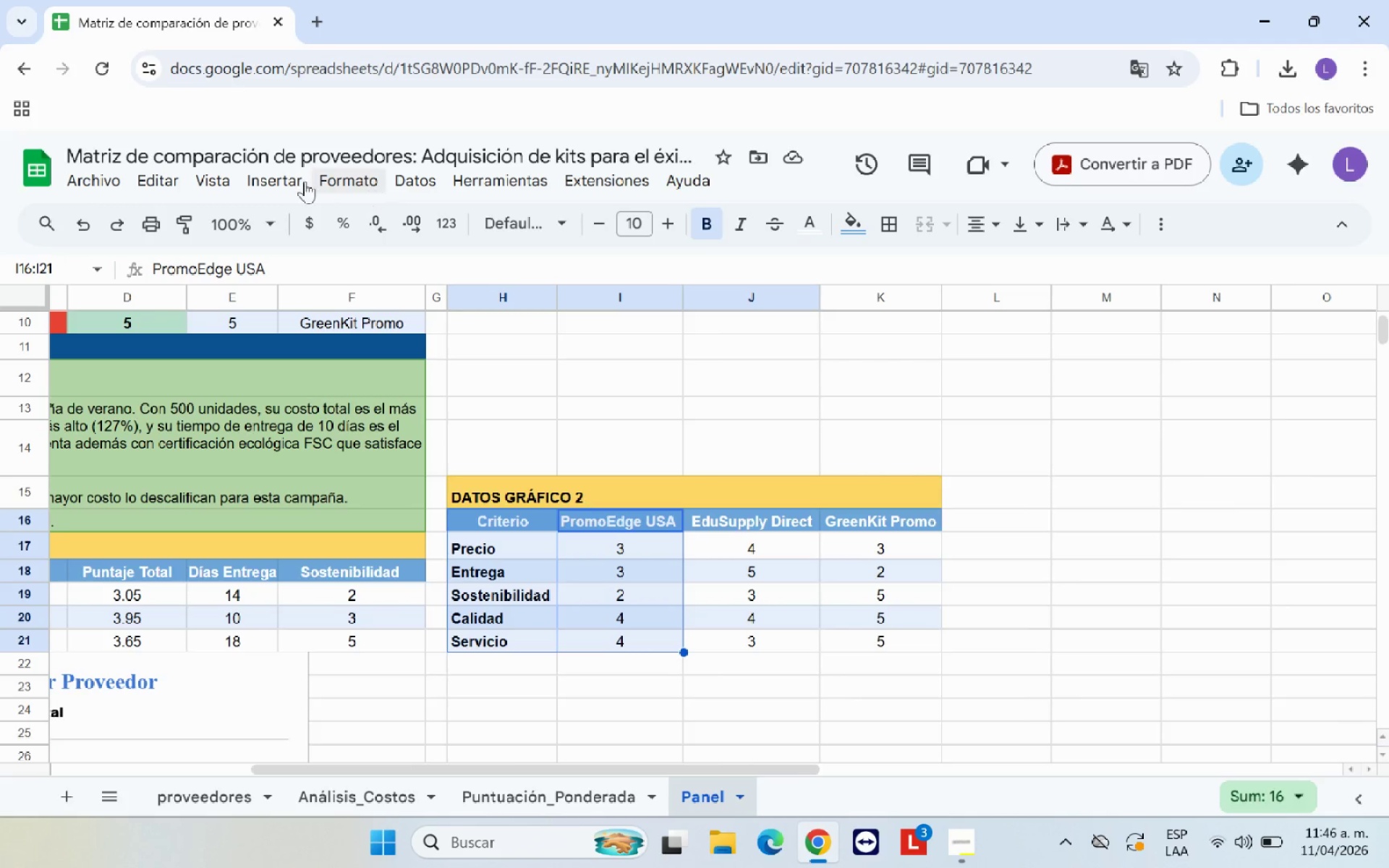 
left_click([302, 181])
 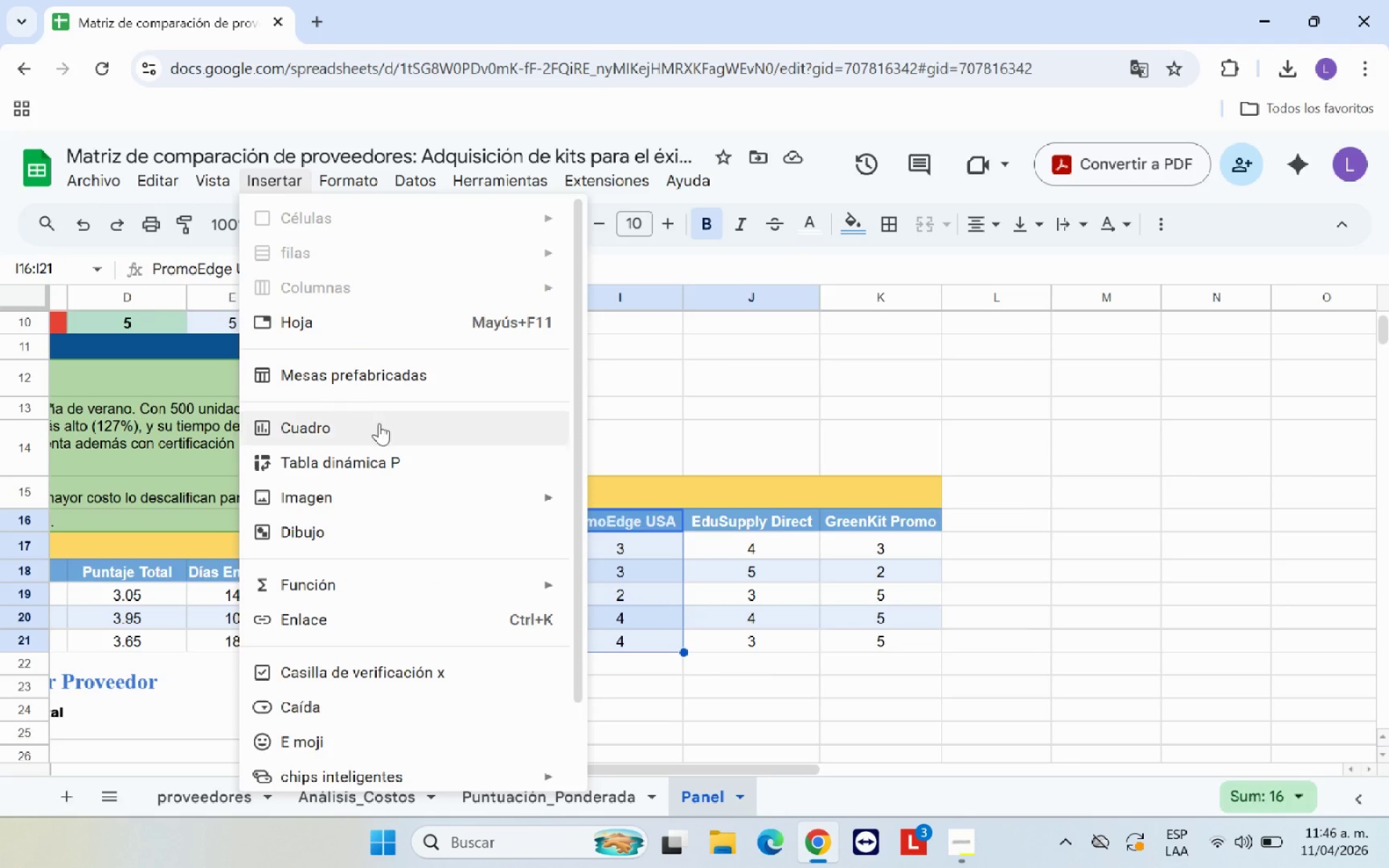 
left_click([379, 423])
 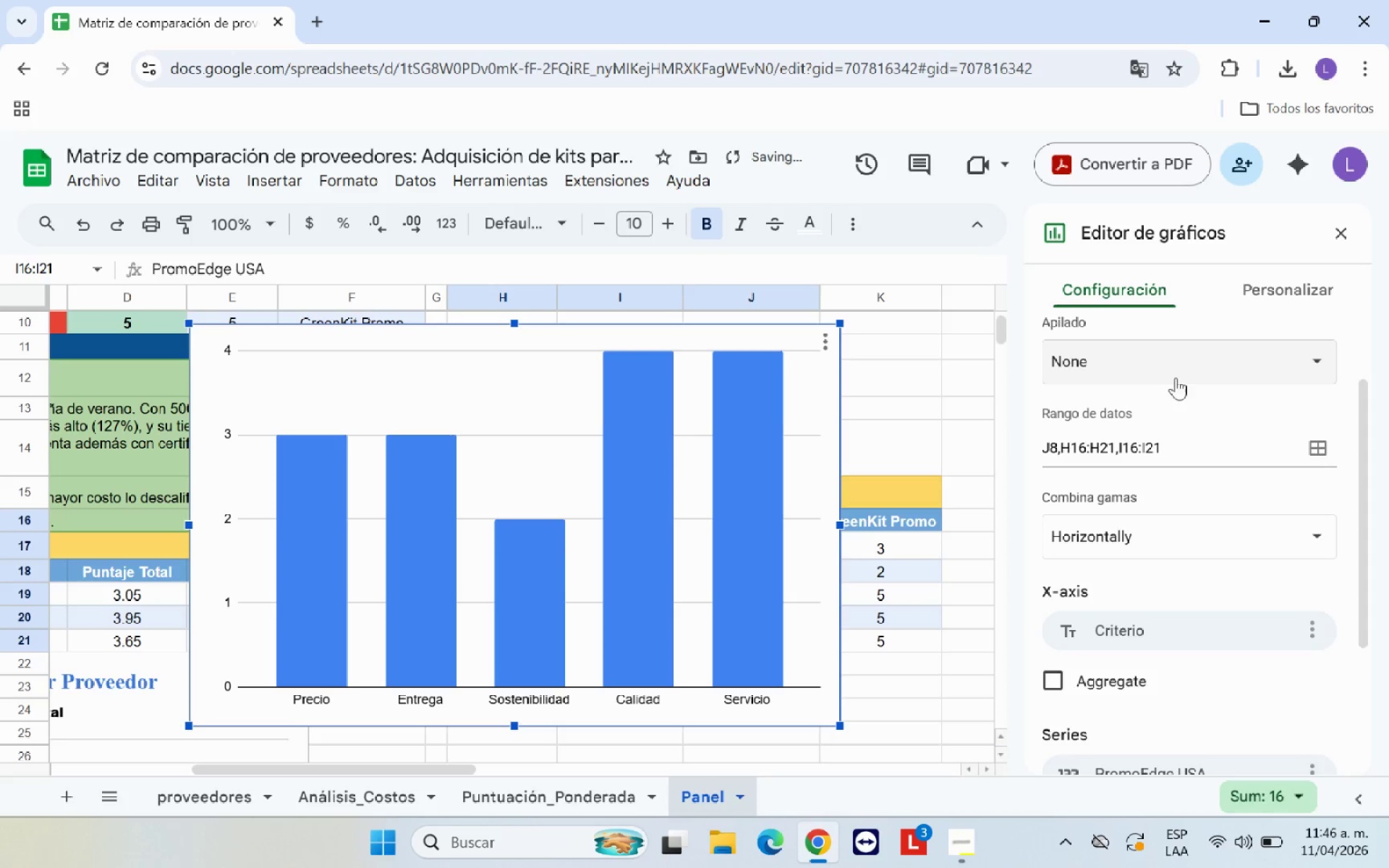 
scroll: coordinate [1189, 367], scroll_direction: up, amount: 3.0
 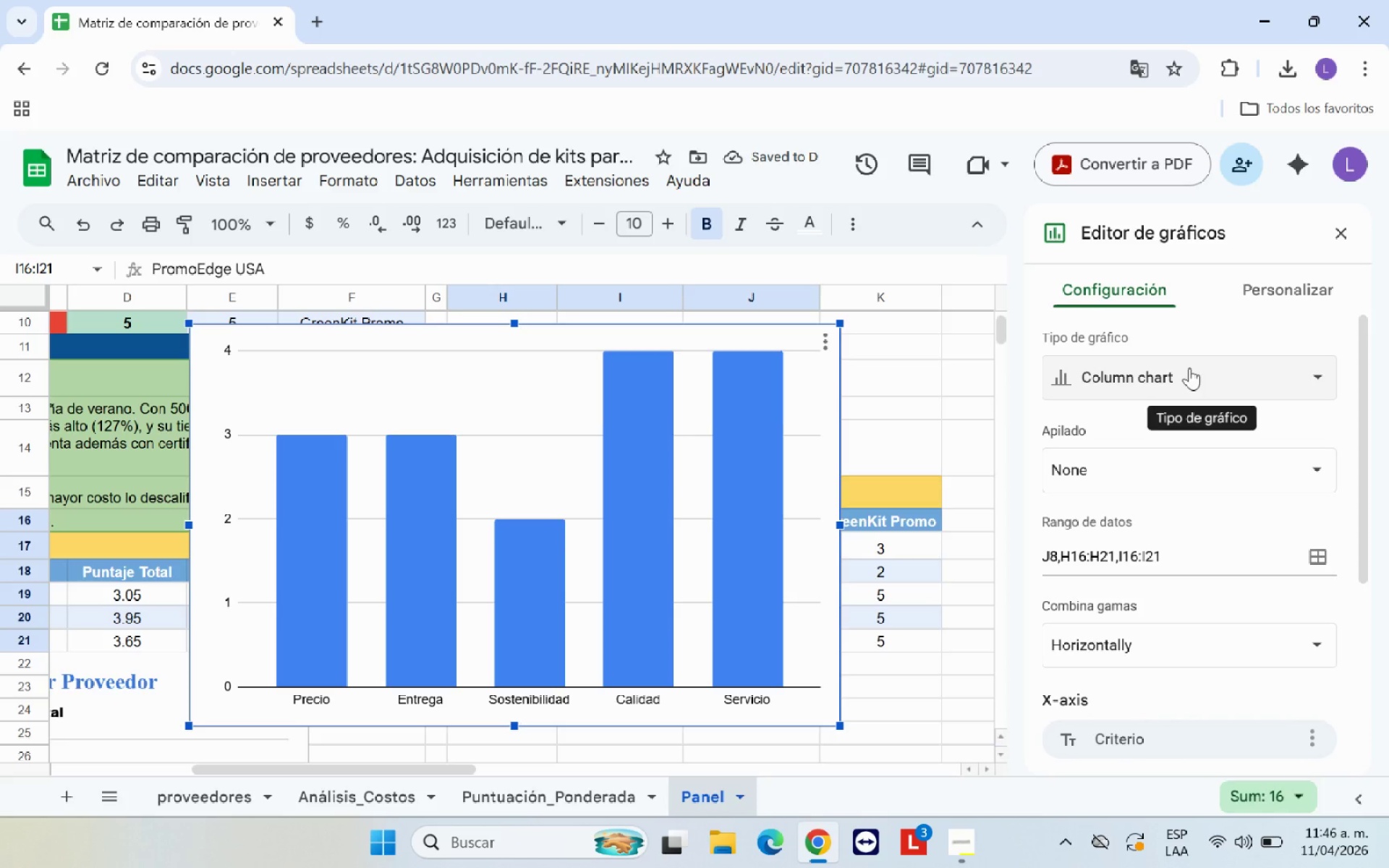 
left_click([1189, 367])
 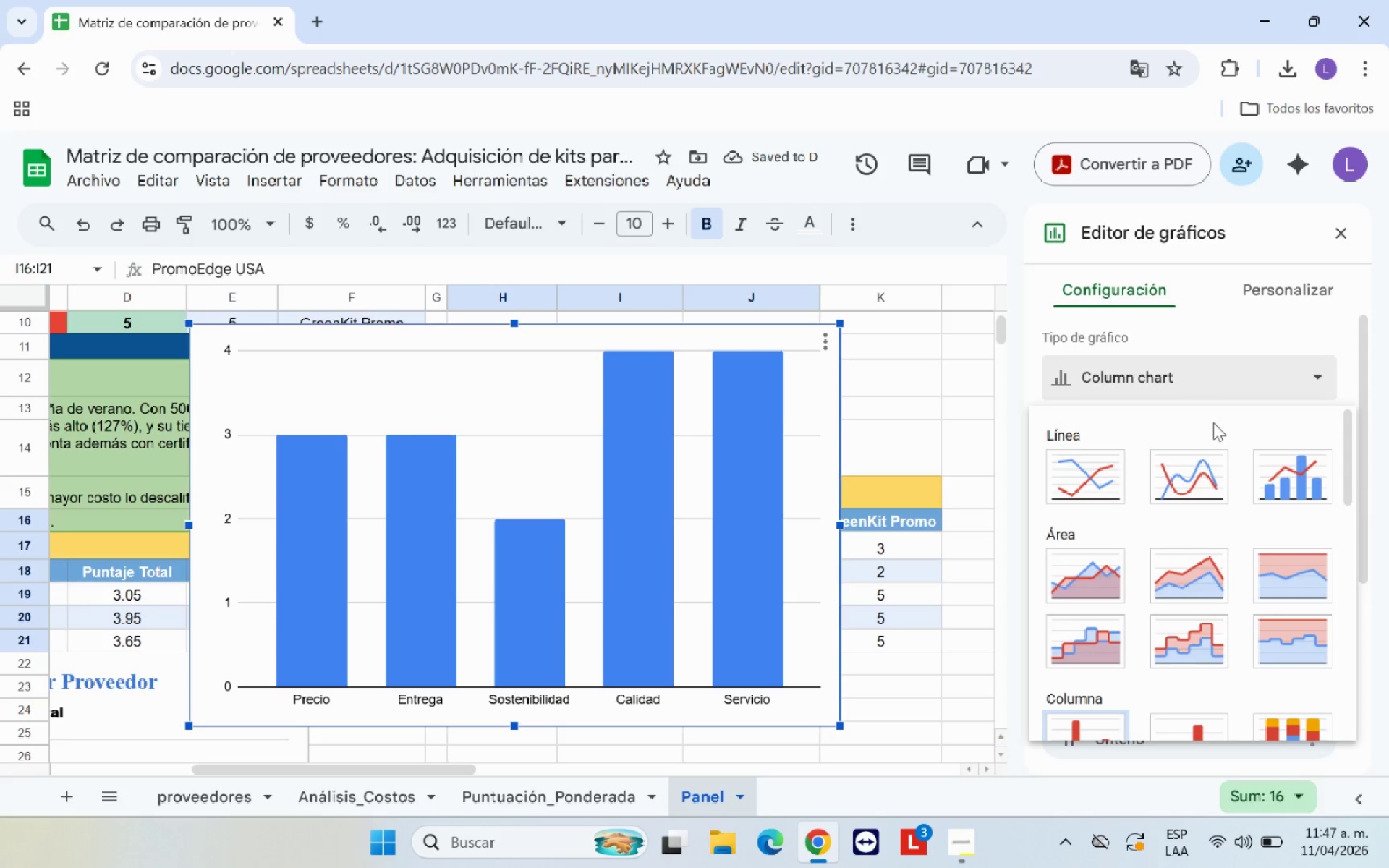 
scroll: coordinate [1244, 506], scroll_direction: down, amount: 4.0
 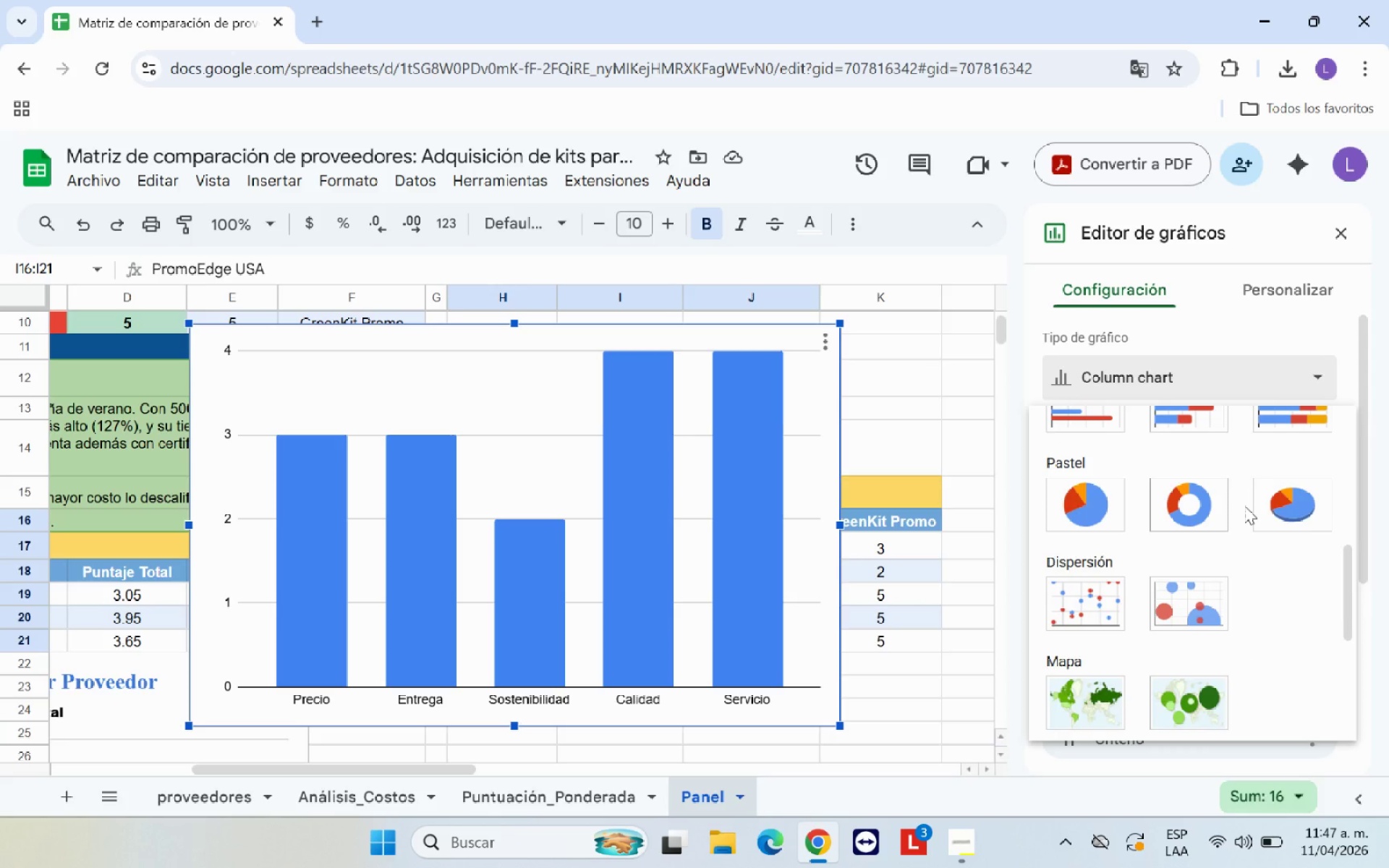 
scroll: coordinate [1244, 506], scroll_direction: up, amount: 2.0
 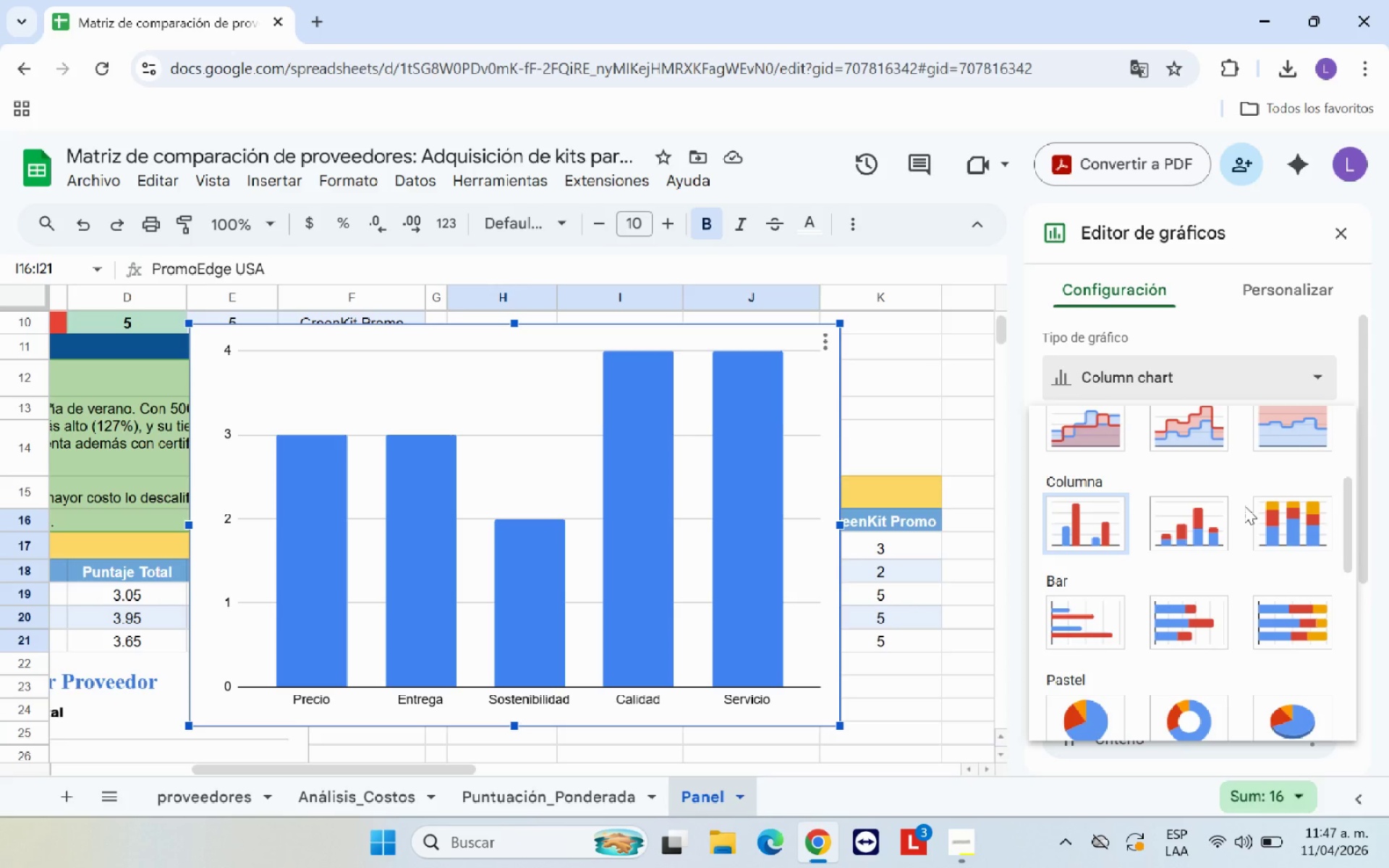 
scroll: coordinate [1244, 506], scroll_direction: down, amount: 5.0
 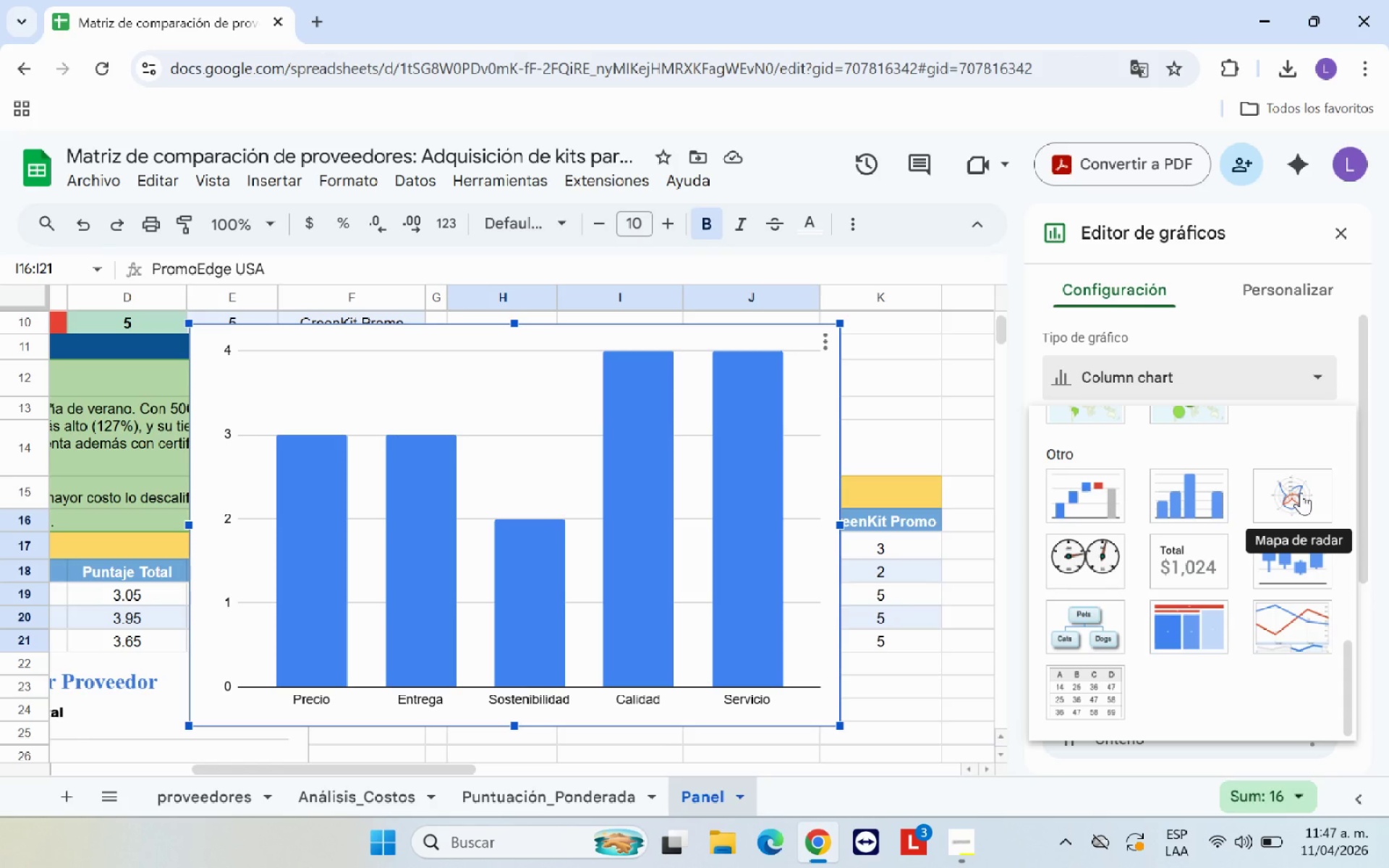 
left_click([1301, 493])
 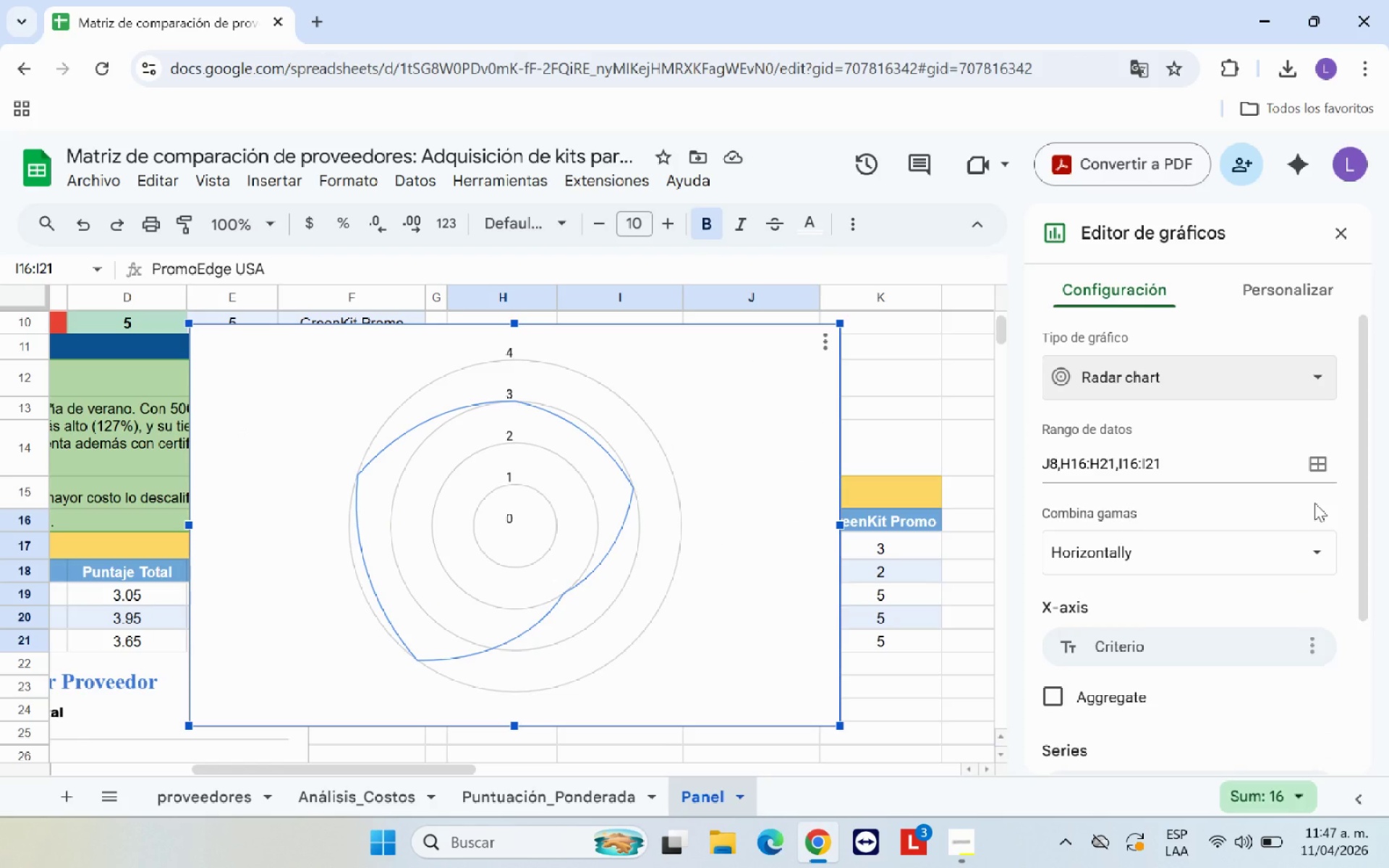 
wait(13.64)
 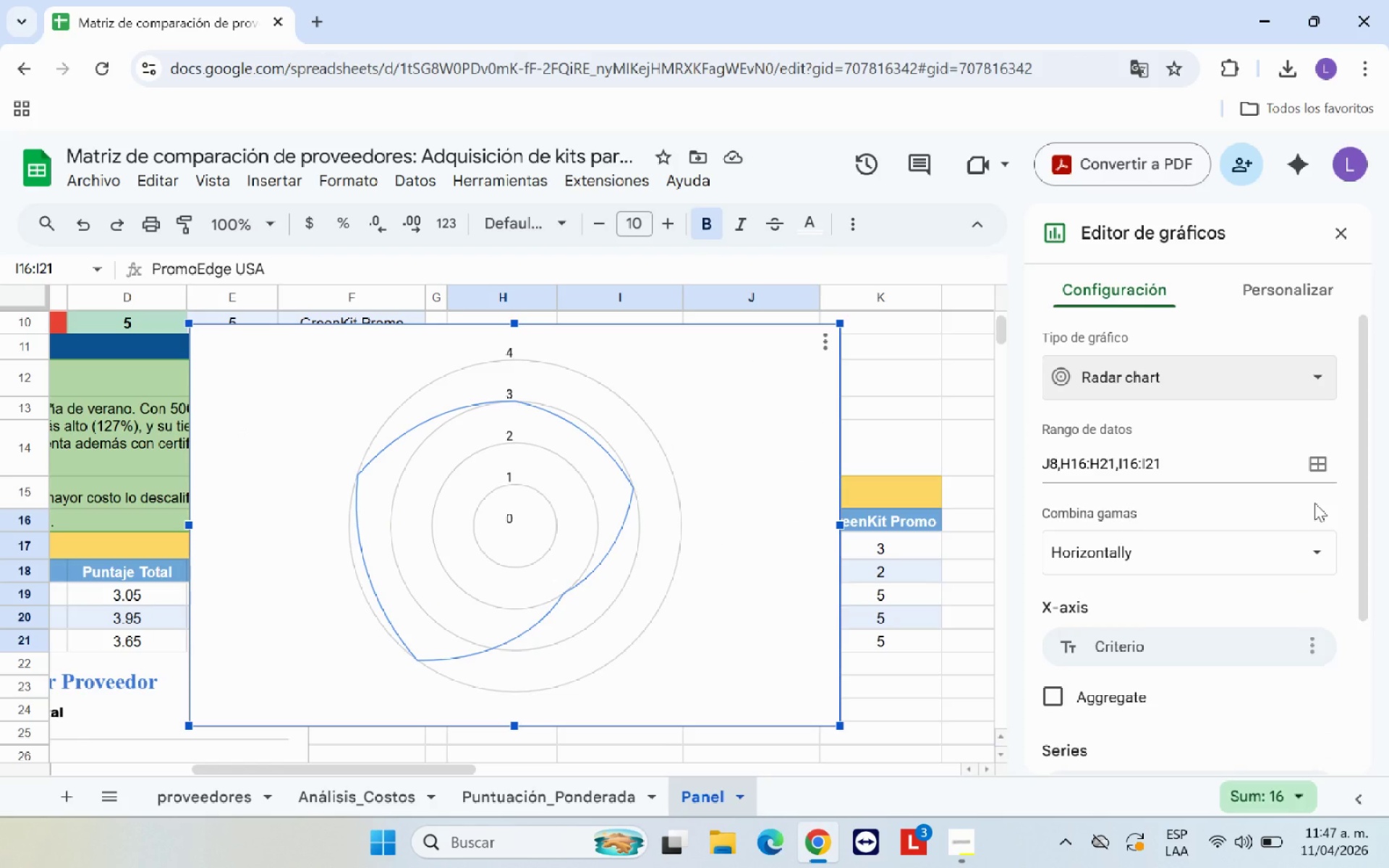 
scroll: coordinate [1245, 582], scroll_direction: down, amount: 2.0
 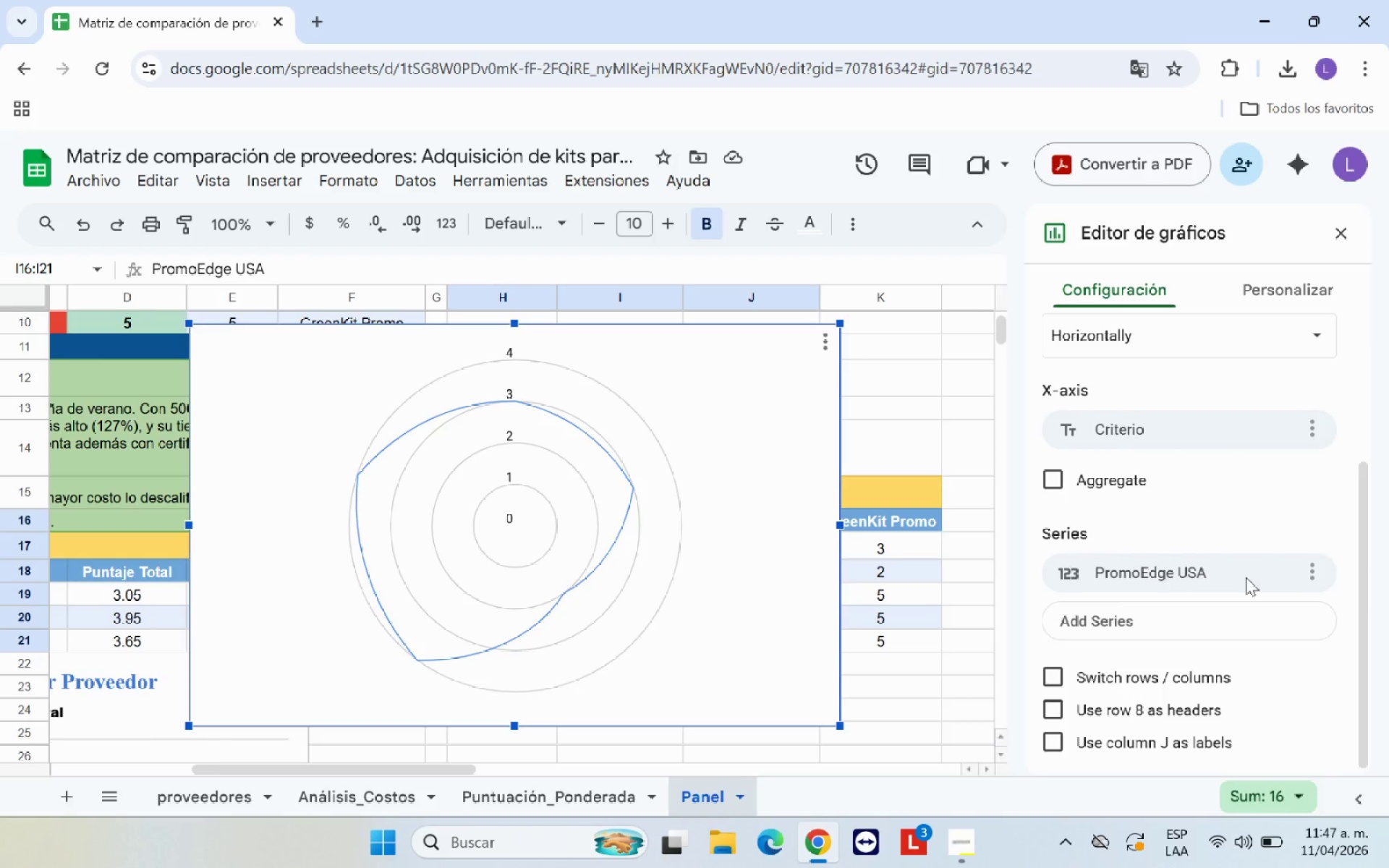 
scroll: coordinate [1233, 532], scroll_direction: up, amount: 4.0
 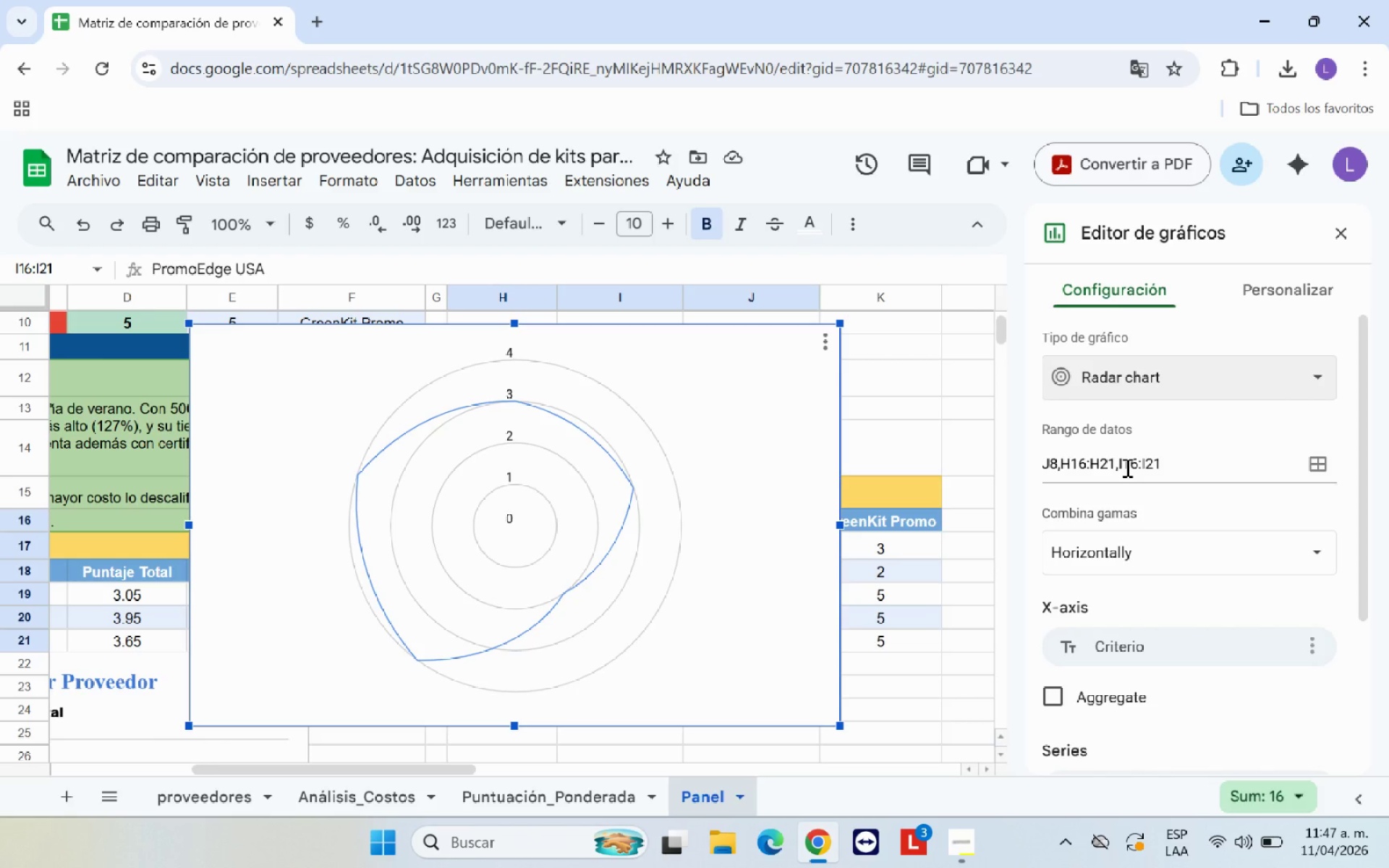 
wait(19.24)
 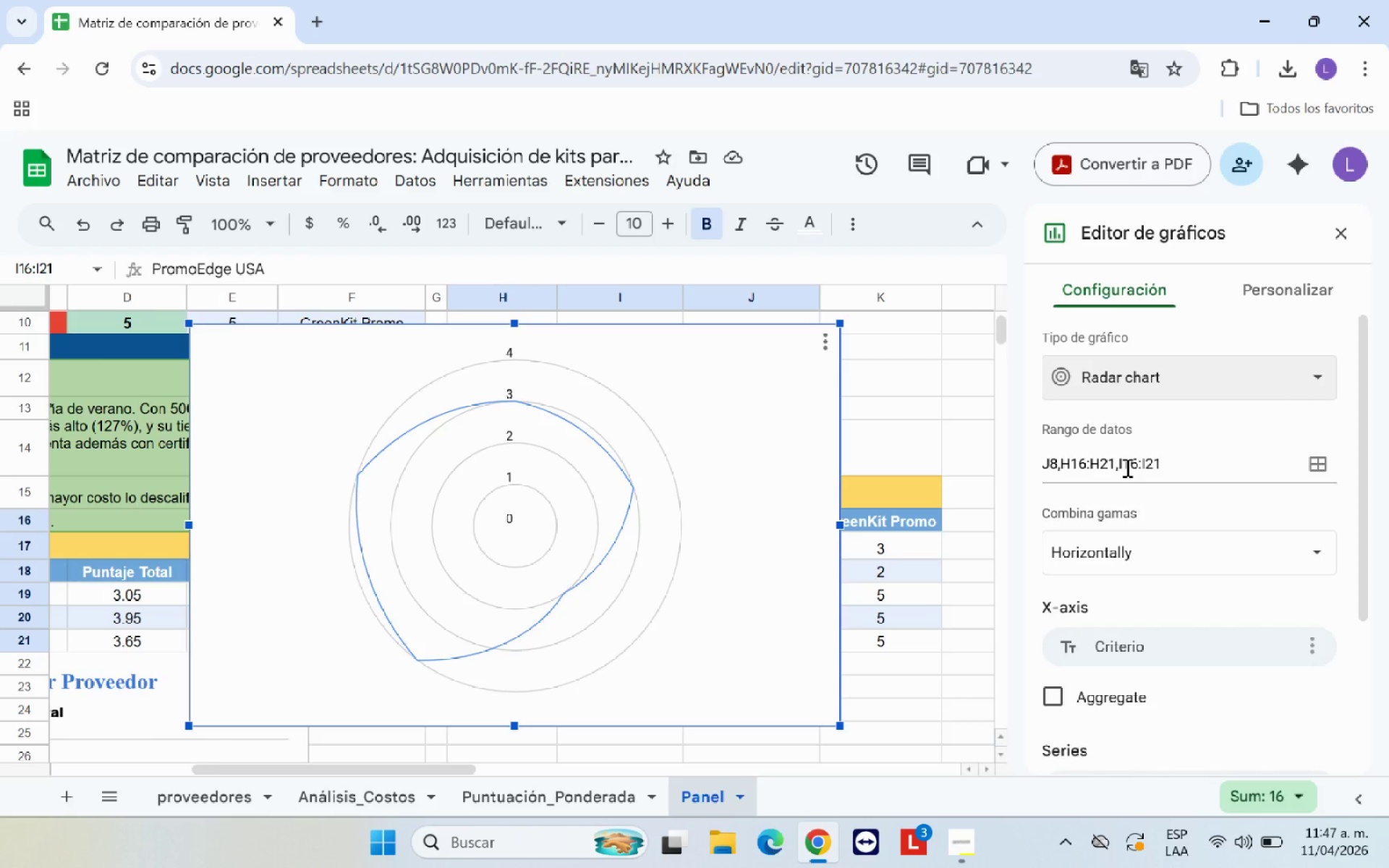 
left_click_drag(start_coordinate=[618, 352], to_coordinate=[609, 427])
 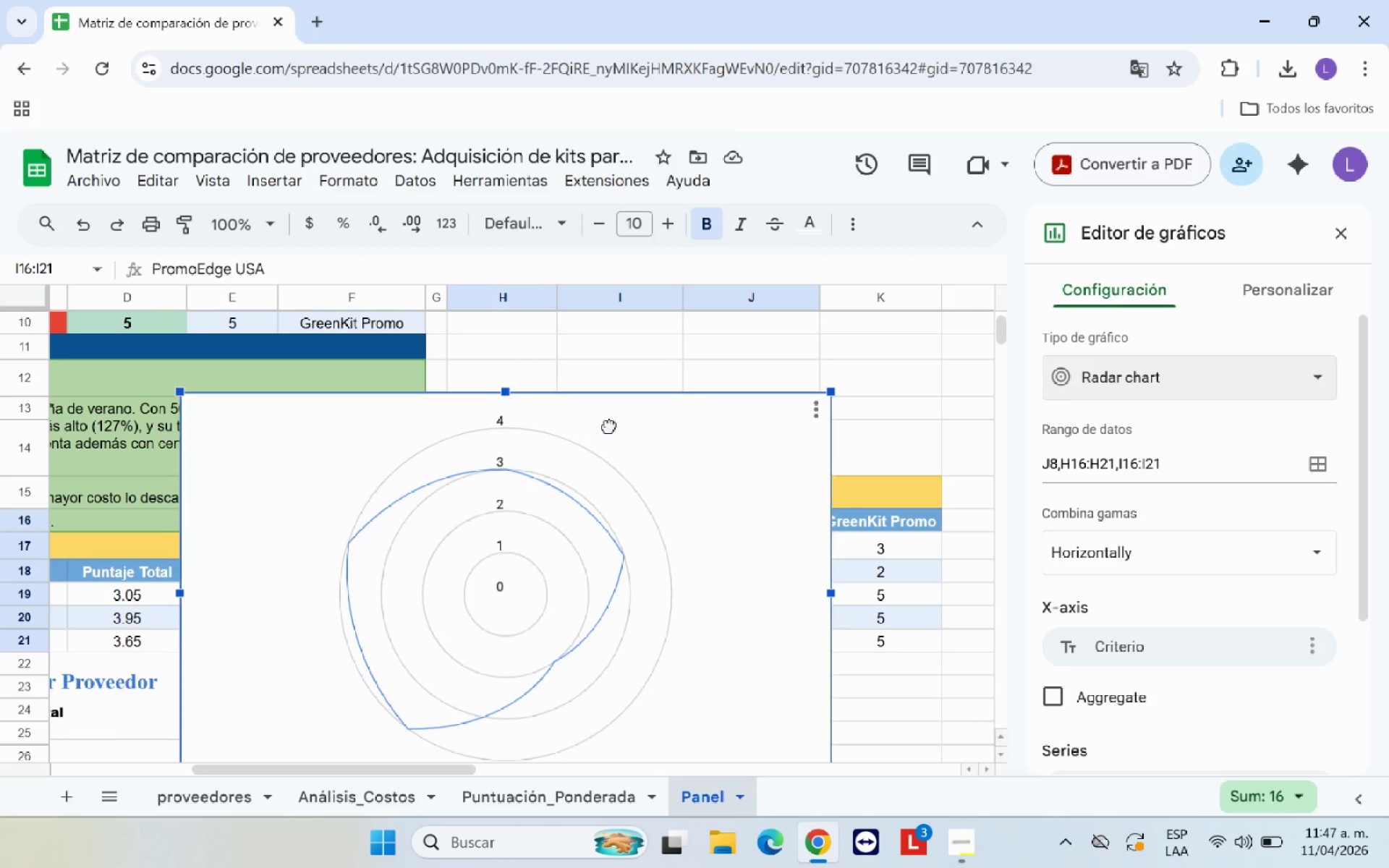 
left_click_drag(start_coordinate=[609, 426], to_coordinate=[632, 408])
 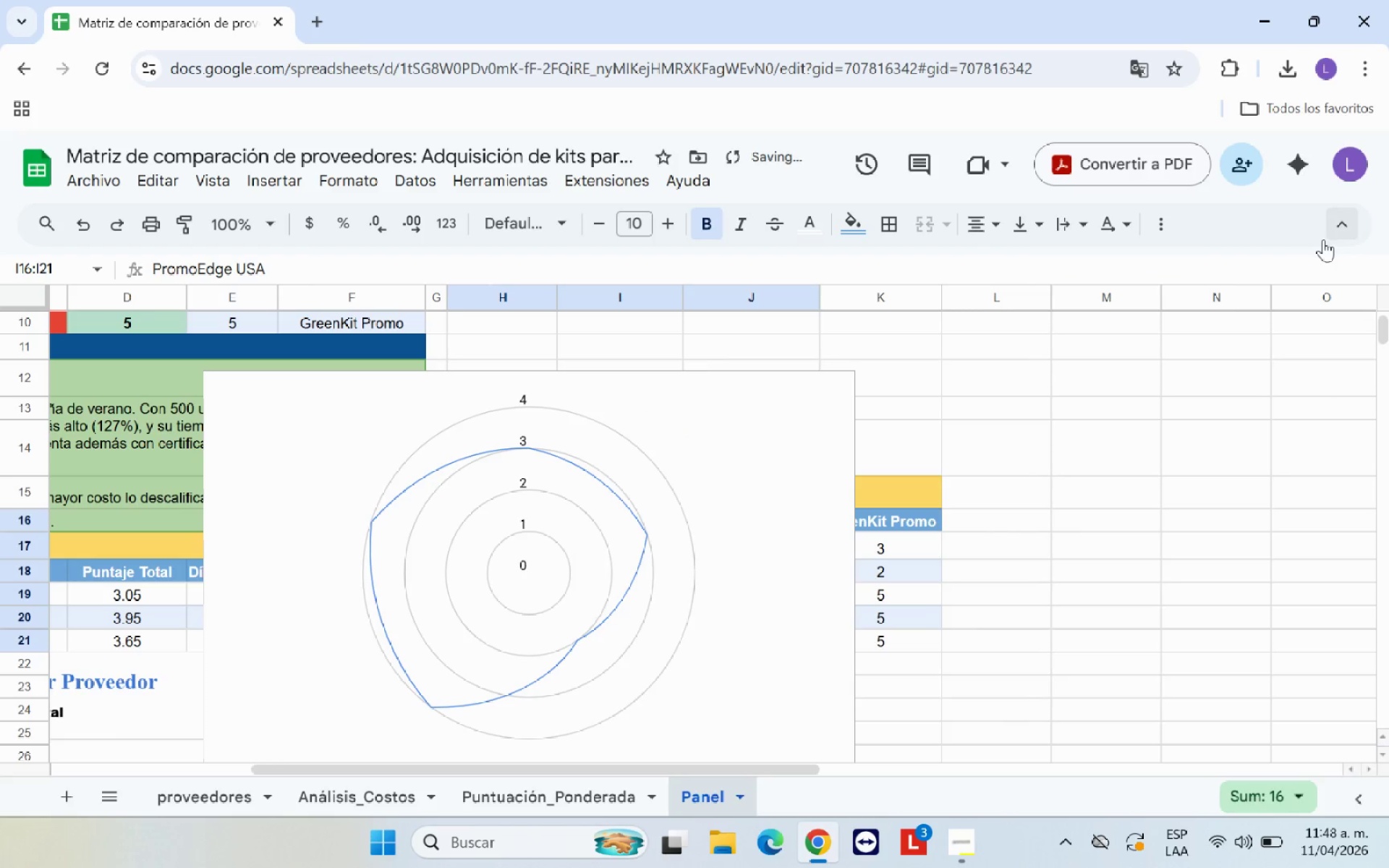 
left_click([647, 500])
 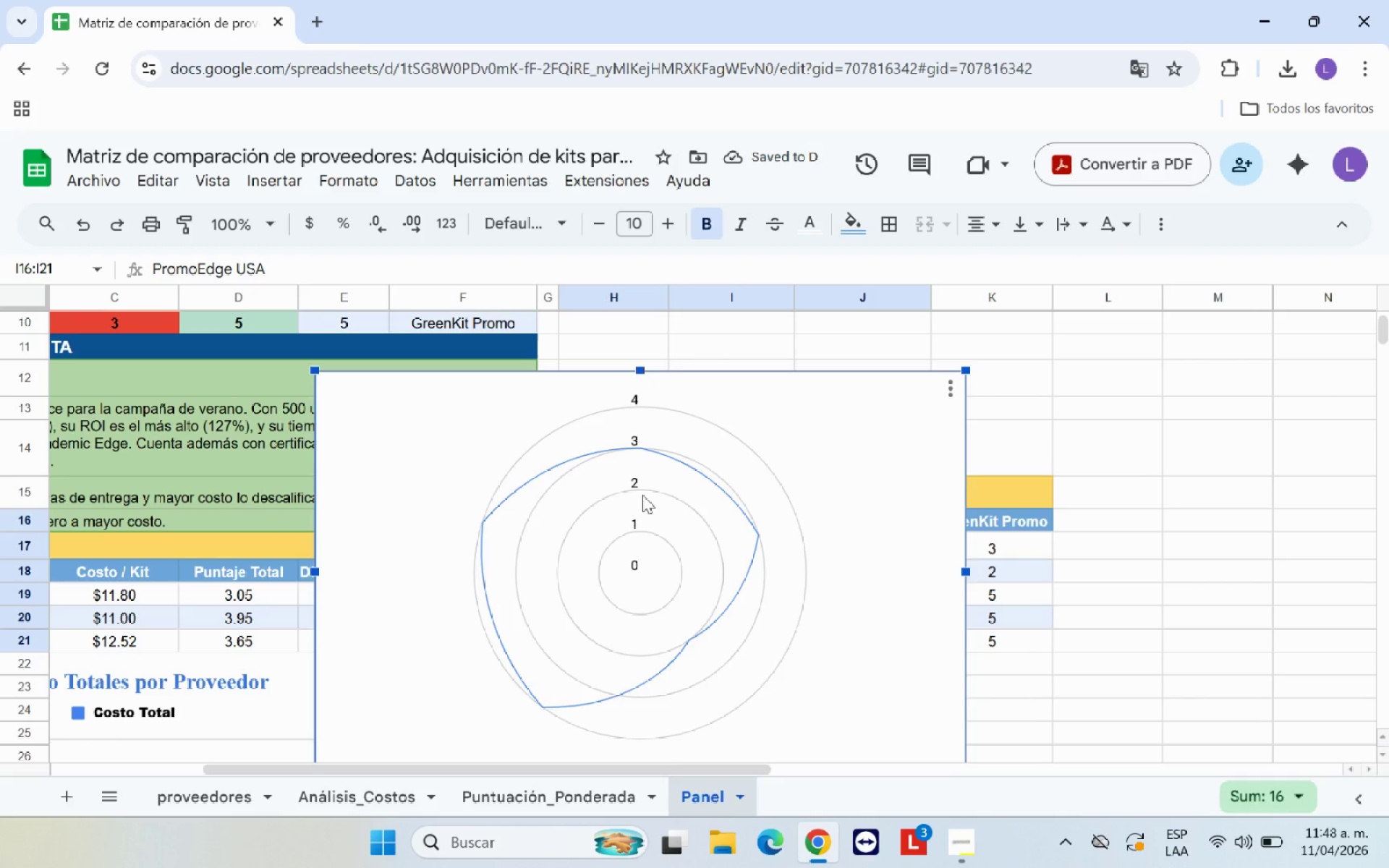 
key(Backspace)
 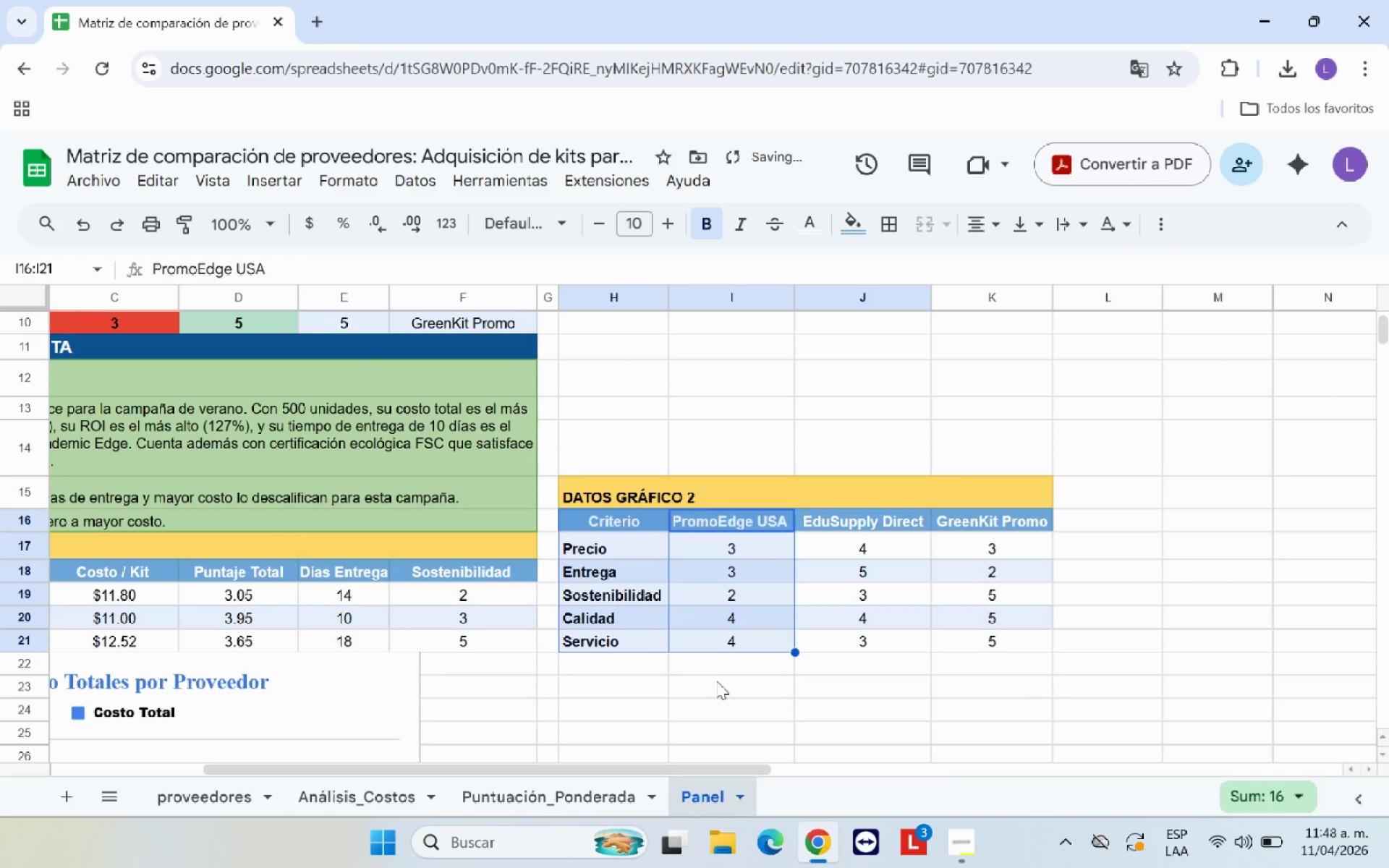 
left_click([719, 685])
 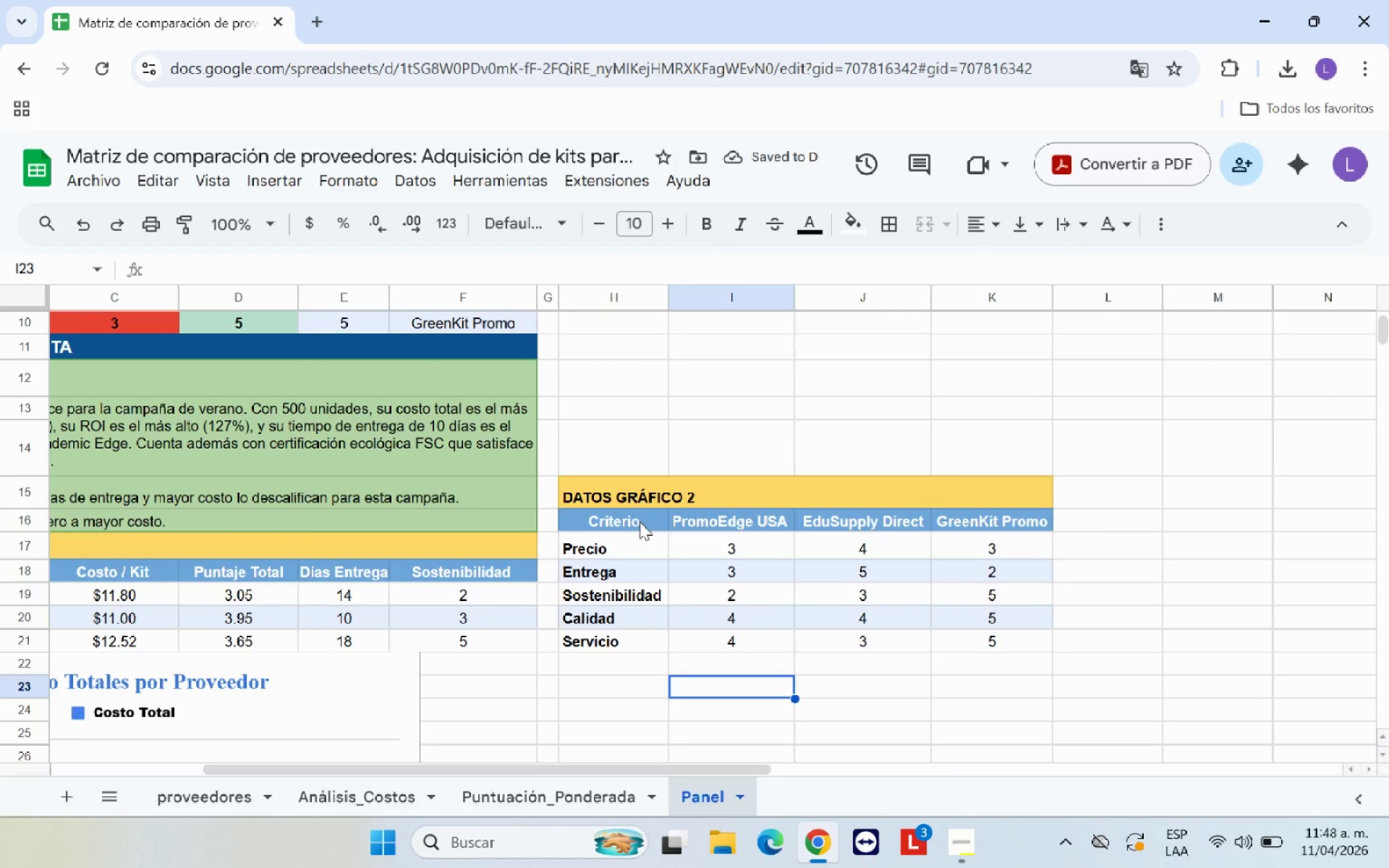 
left_click([640, 522])
 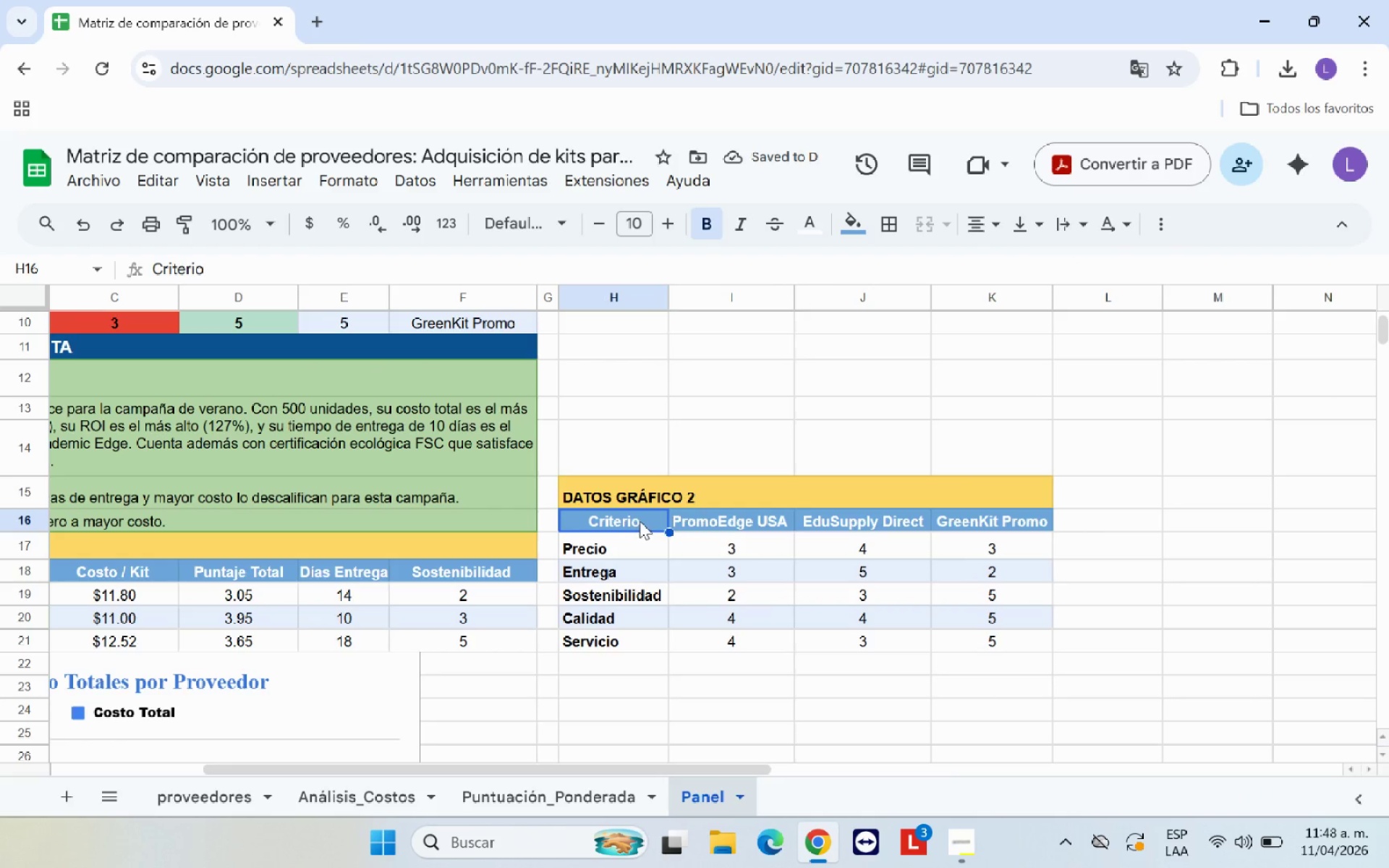 
left_click_drag(start_coordinate=[640, 521], to_coordinate=[722, 637])
 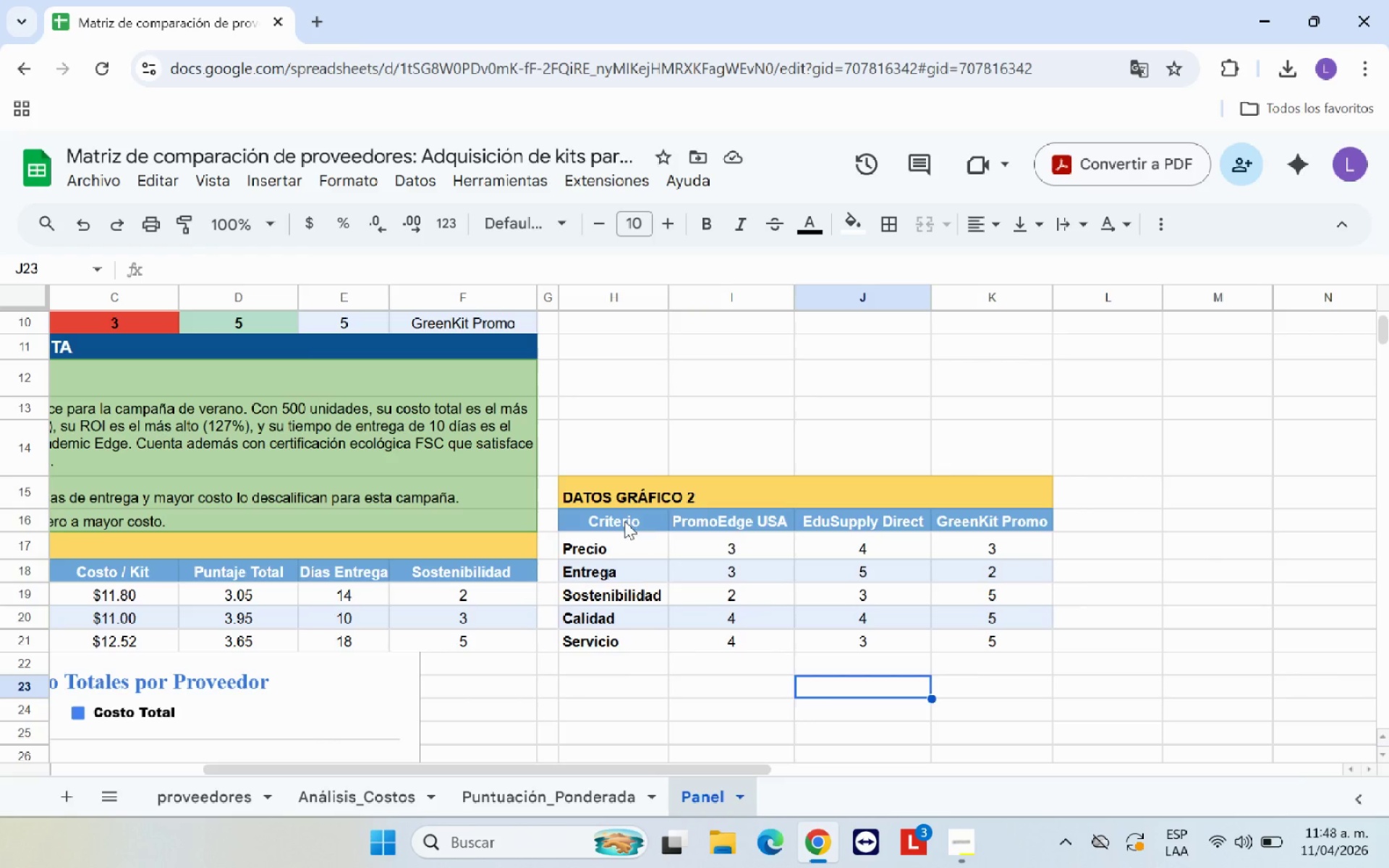 
hold_key(key=ControlLeft, duration=4.05)
left_click_drag(start_coordinate=[632, 516], to_coordinate=[642, 636])
 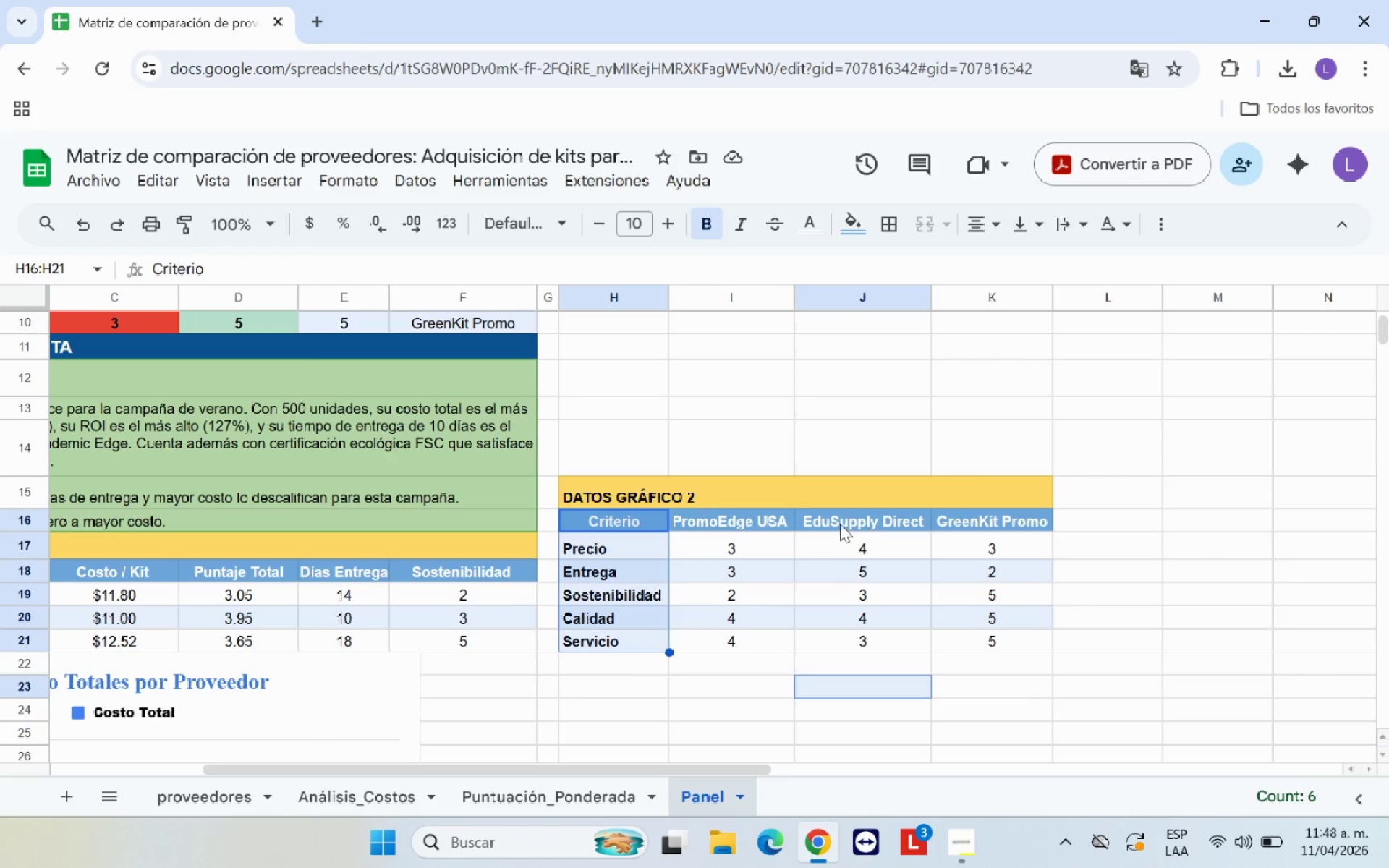 
left_click_drag(start_coordinate=[840, 523], to_coordinate=[850, 640])
 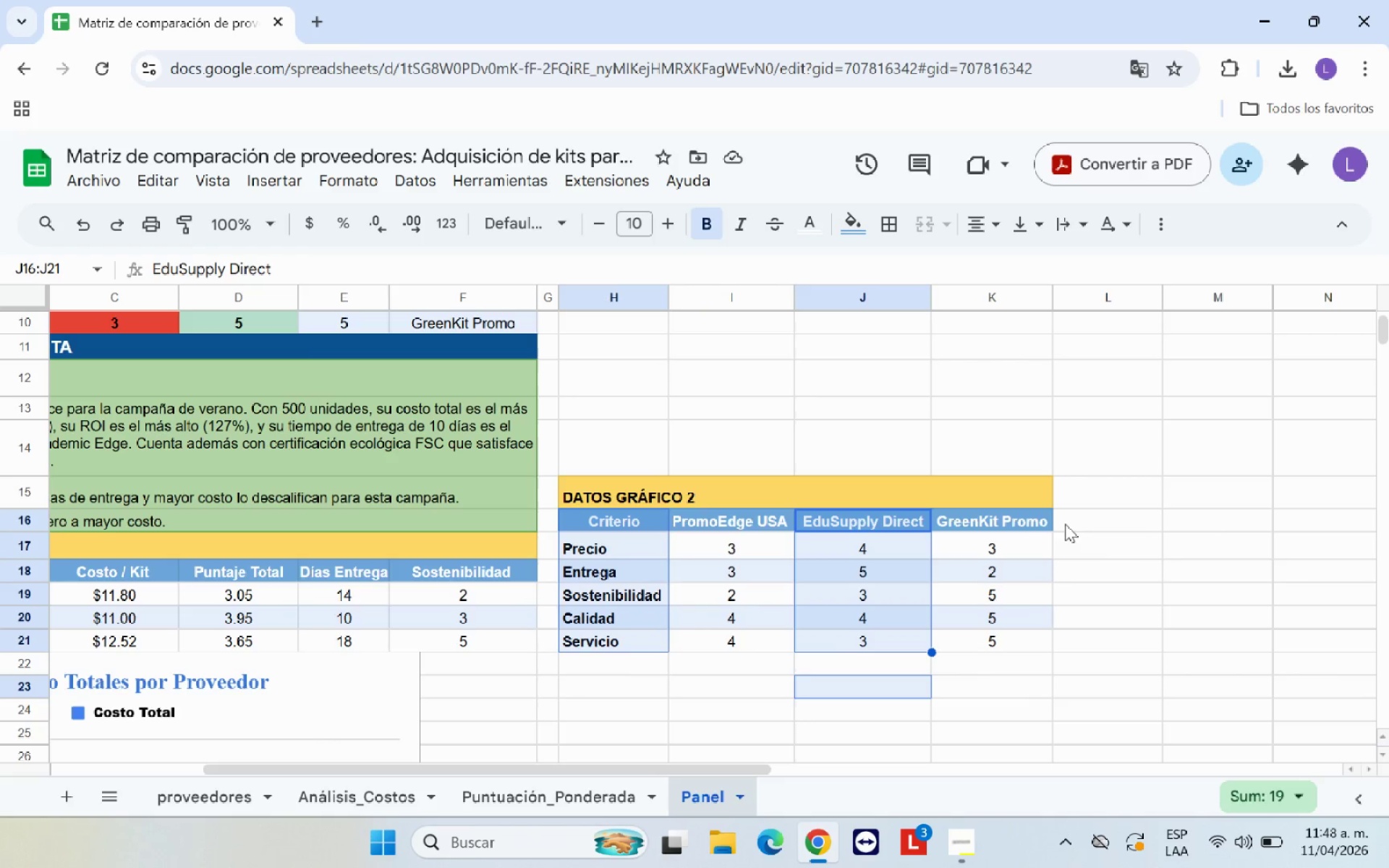 
left_click([1146, 537])
 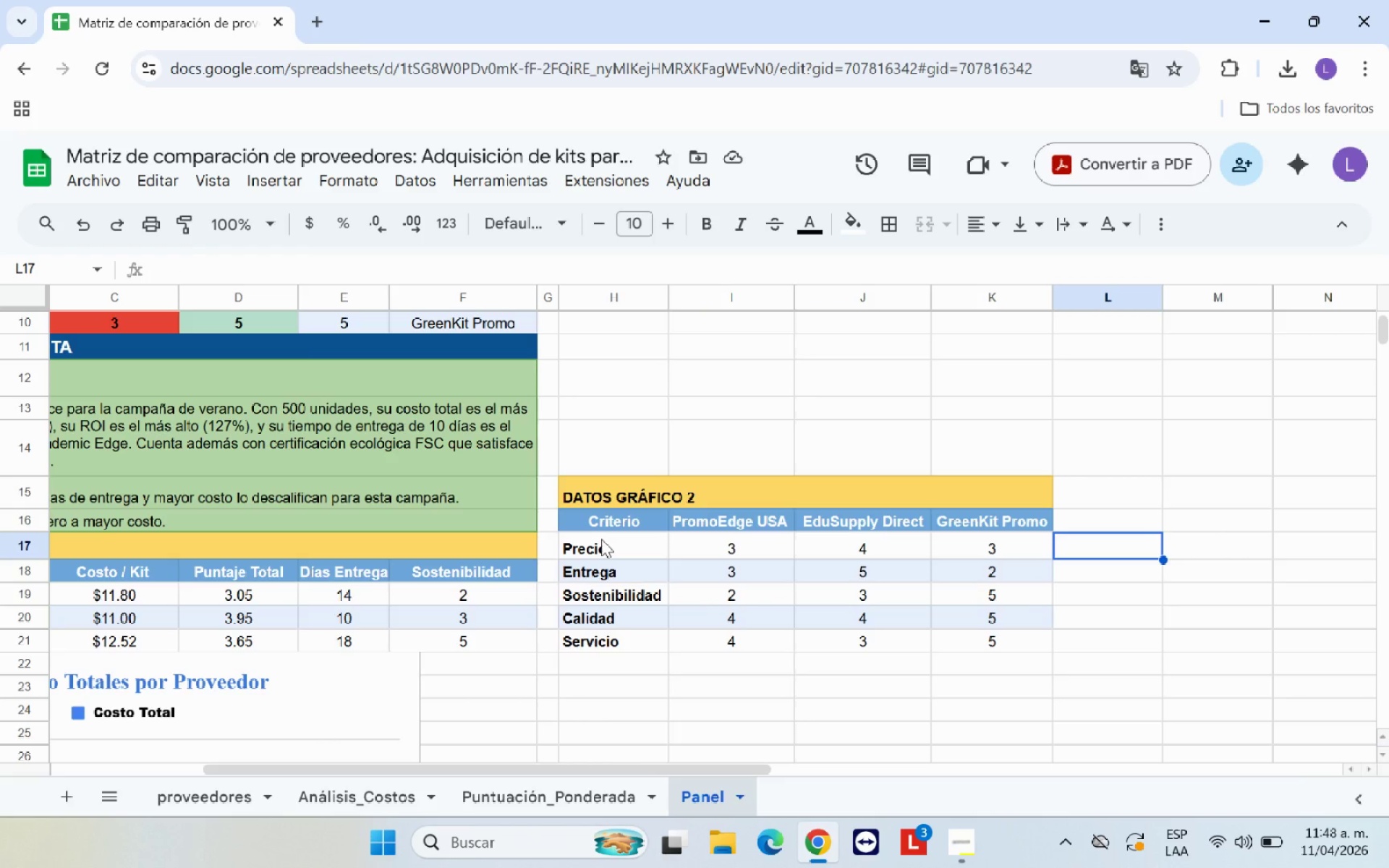 
key(Control+ControlLeft)
 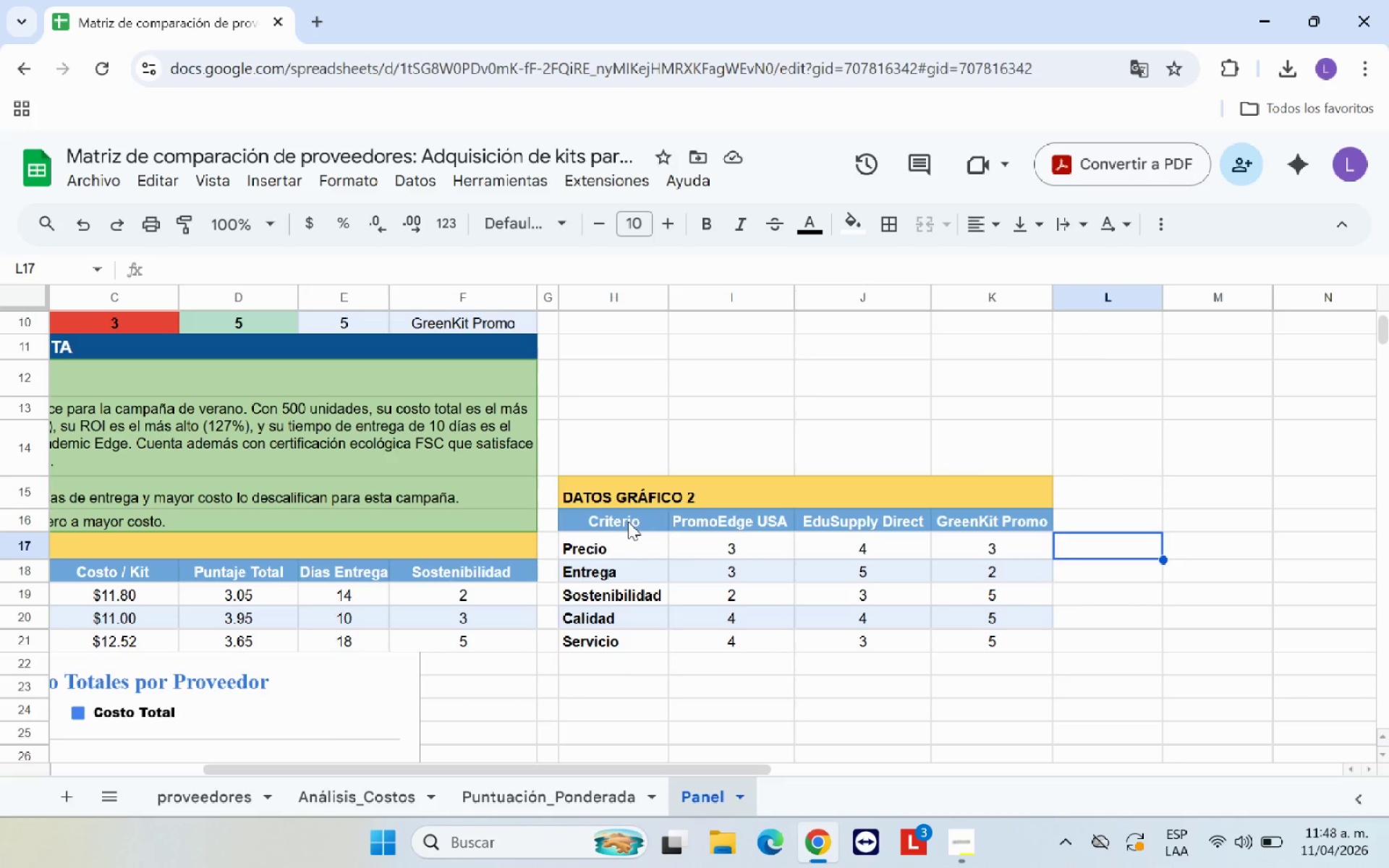 
left_click_drag(start_coordinate=[628, 521], to_coordinate=[640, 644])
 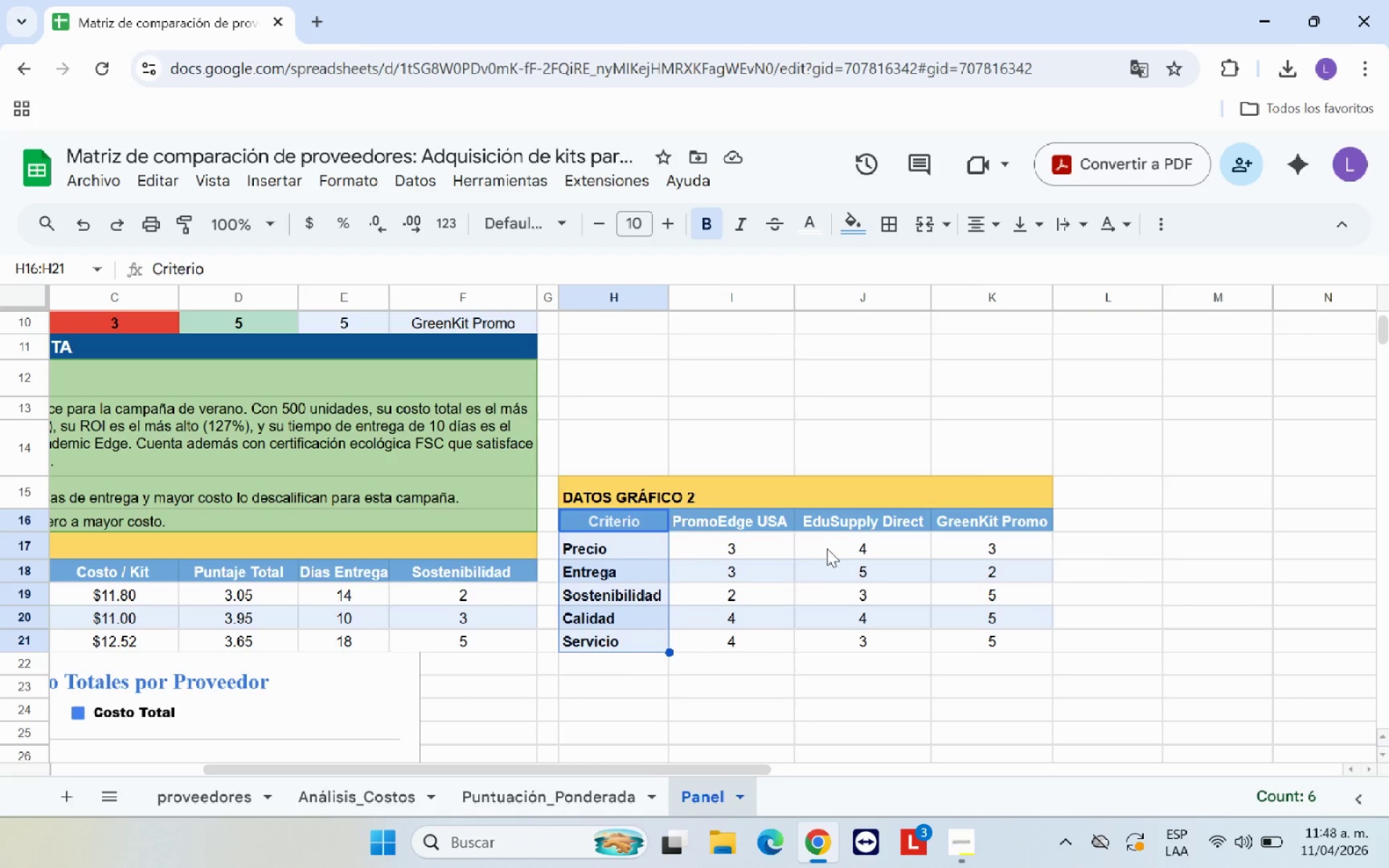 
hold_key(key=ControlLeft, duration=4.25)
left_click_drag(start_coordinate=[841, 523], to_coordinate=[852, 638])
 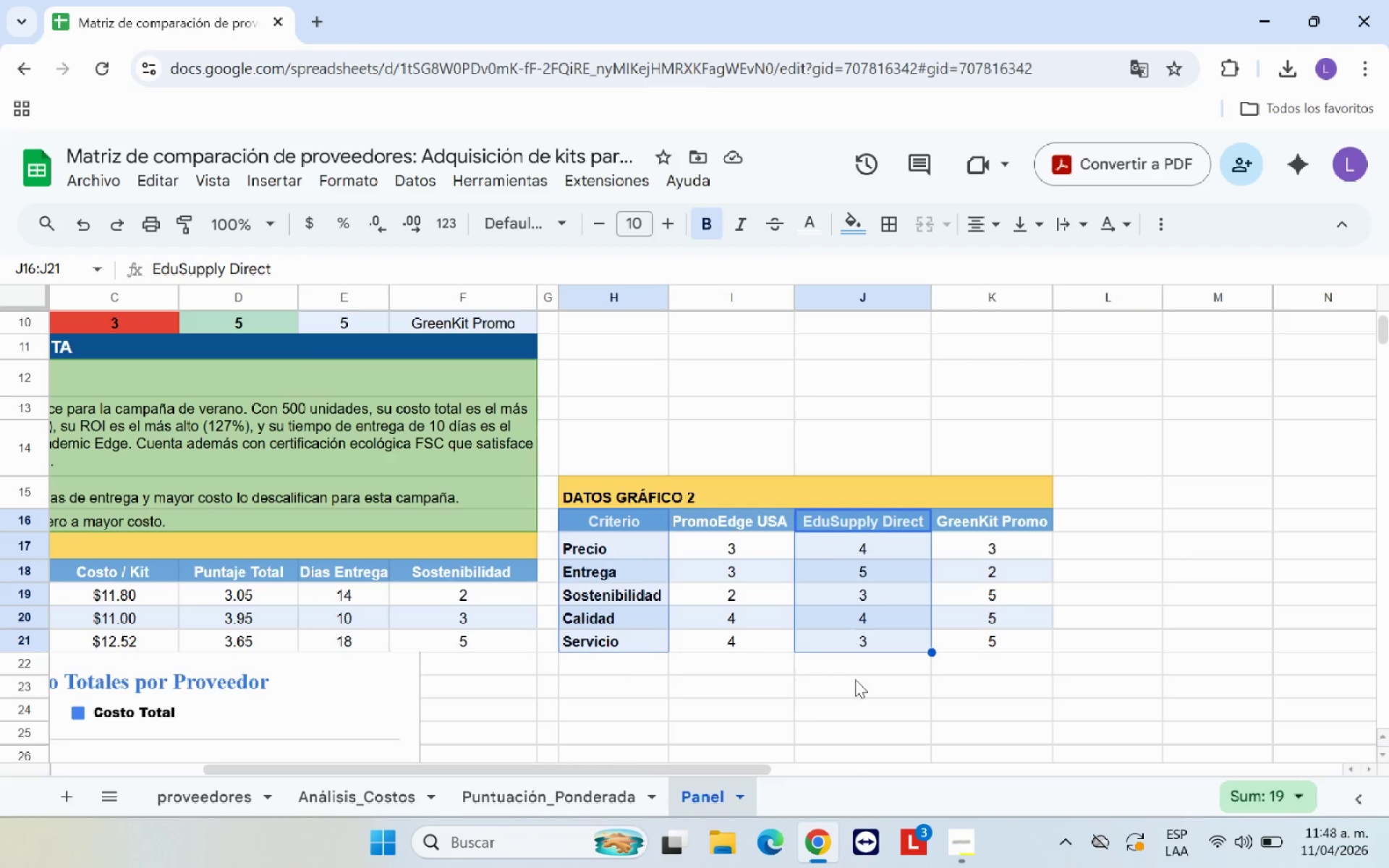 
left_click_drag(start_coordinate=[755, 767], to_coordinate=[821, 784])
 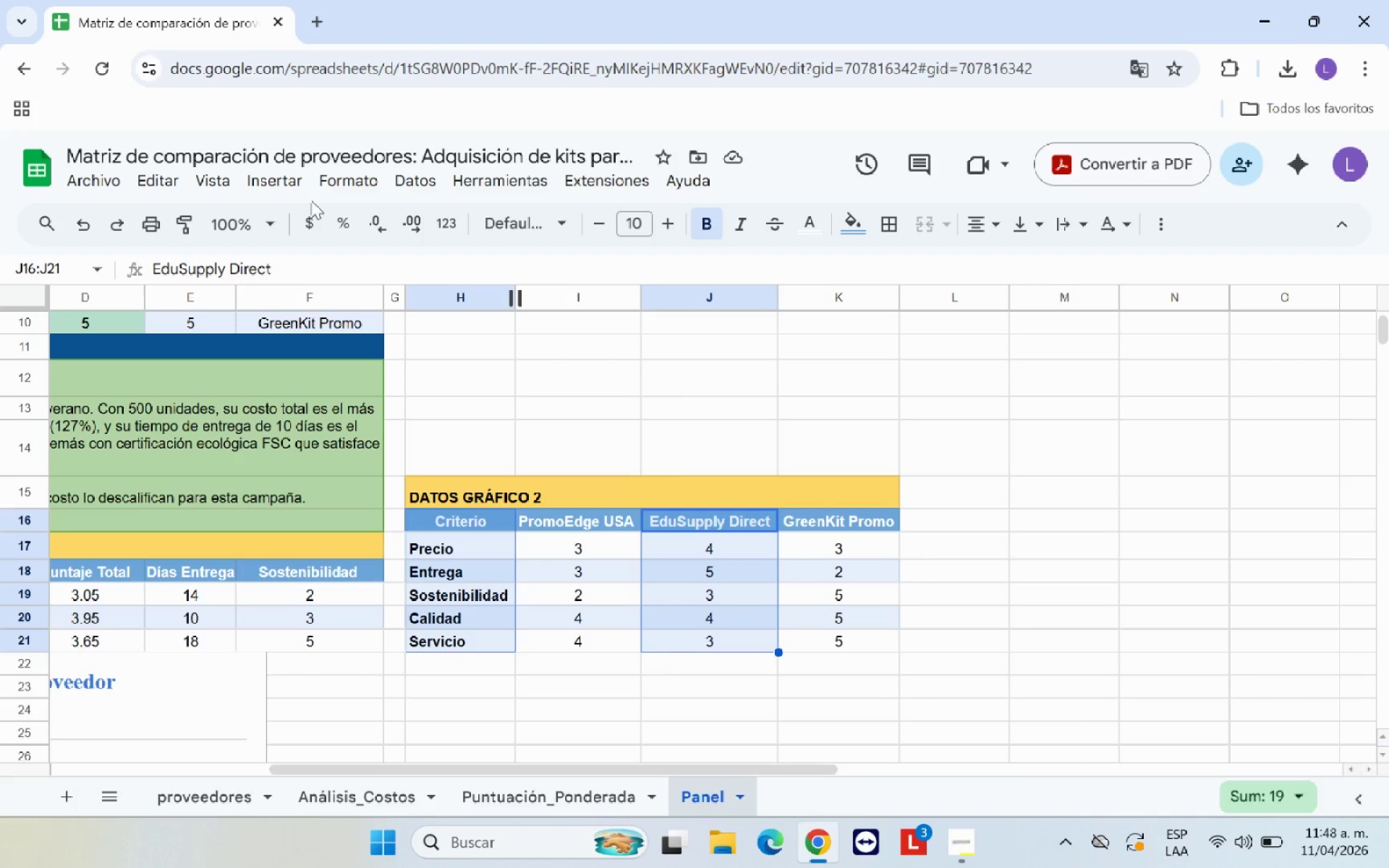 
left_click([290, 190])
 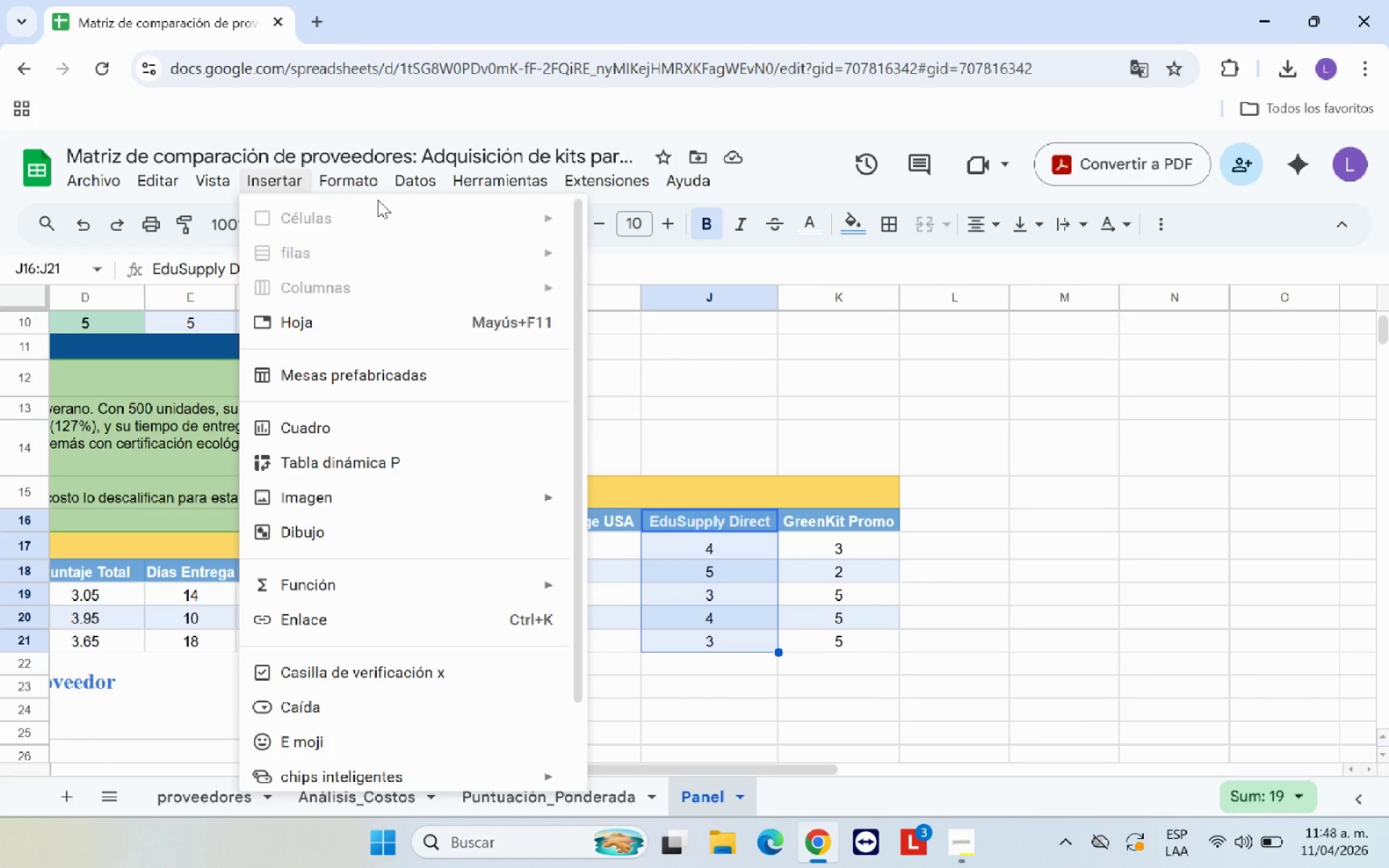 
left_click([359, 184])
 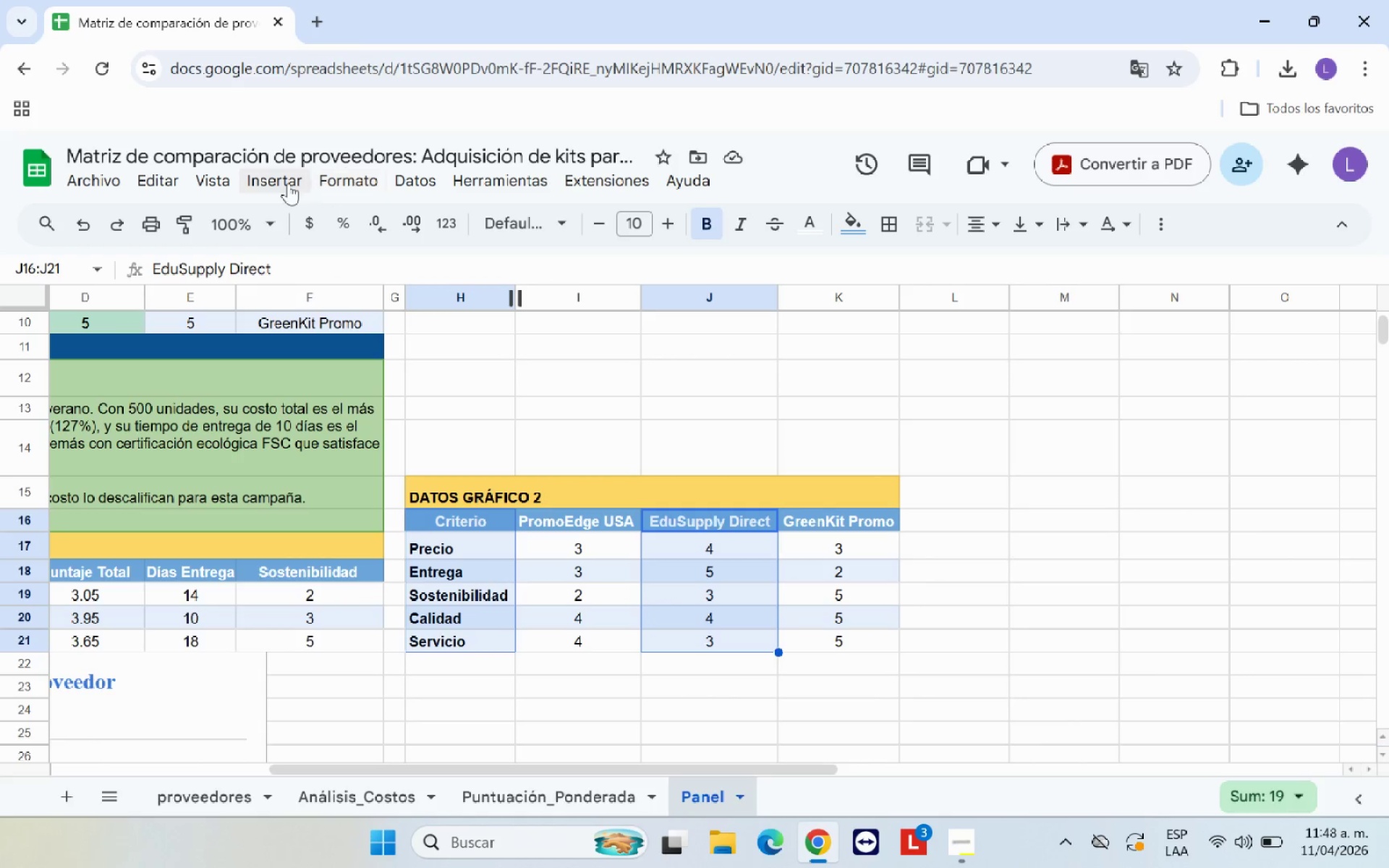 
left_click([287, 183])
 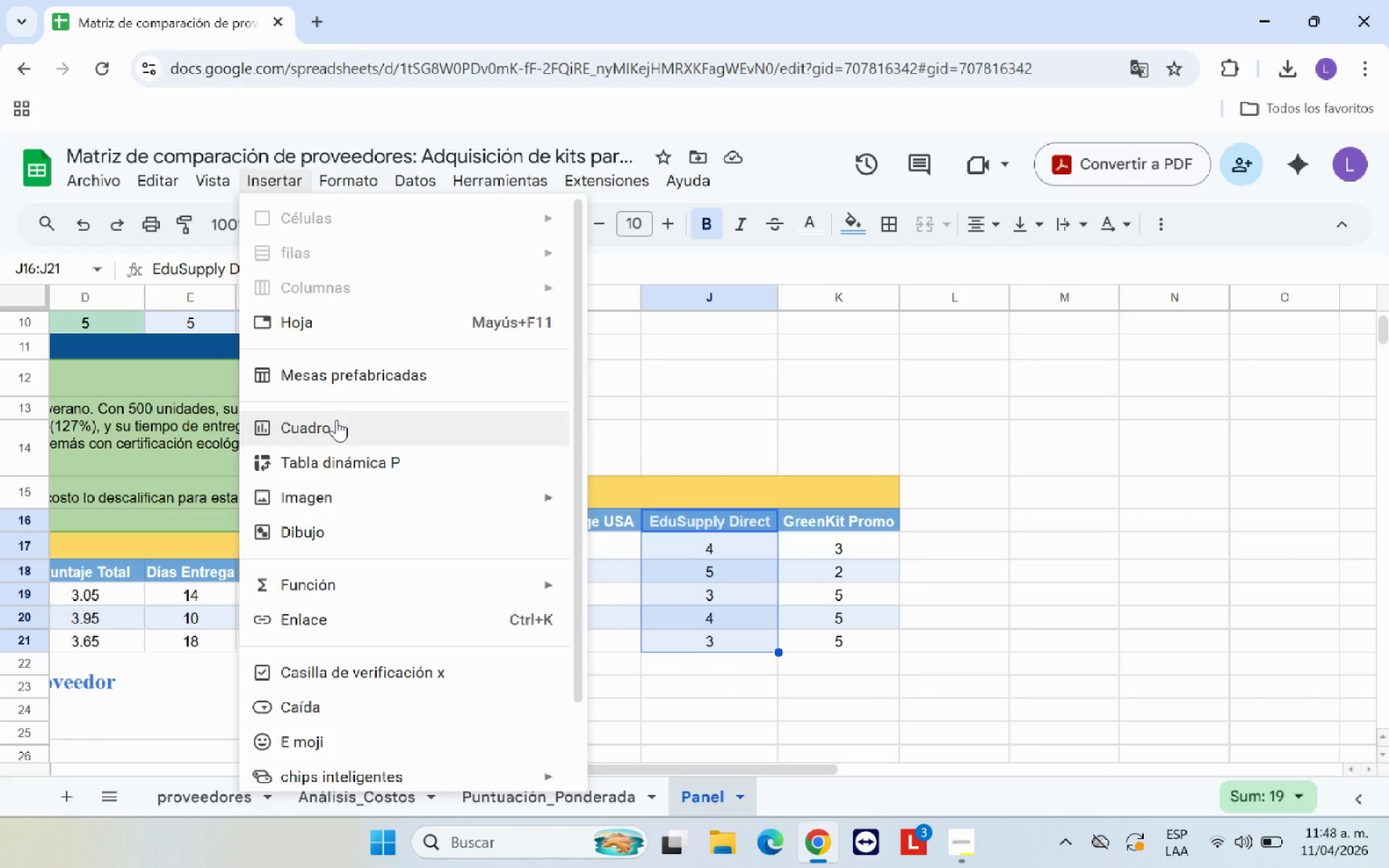 
left_click([336, 420])
 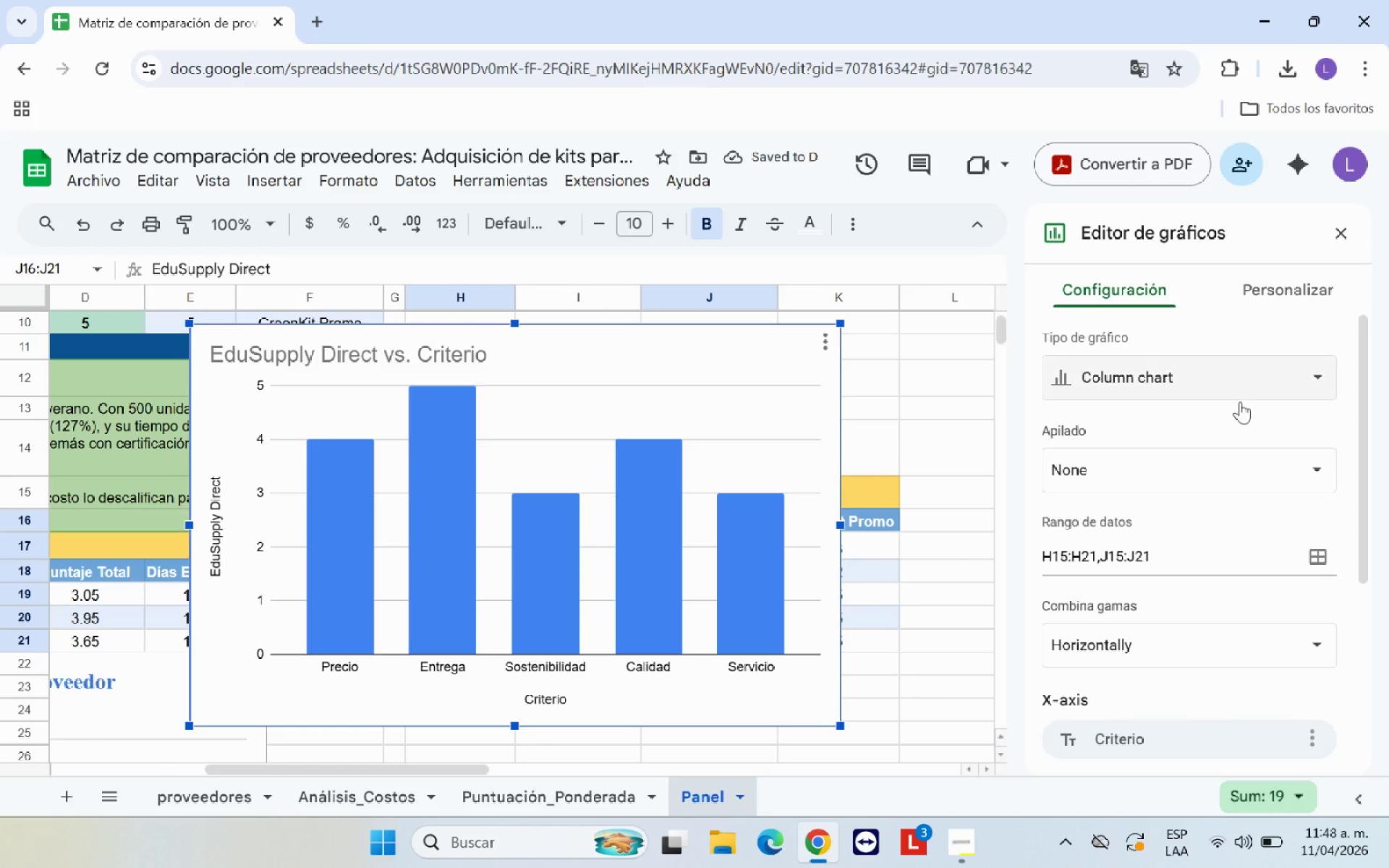 
left_click([1224, 386])
 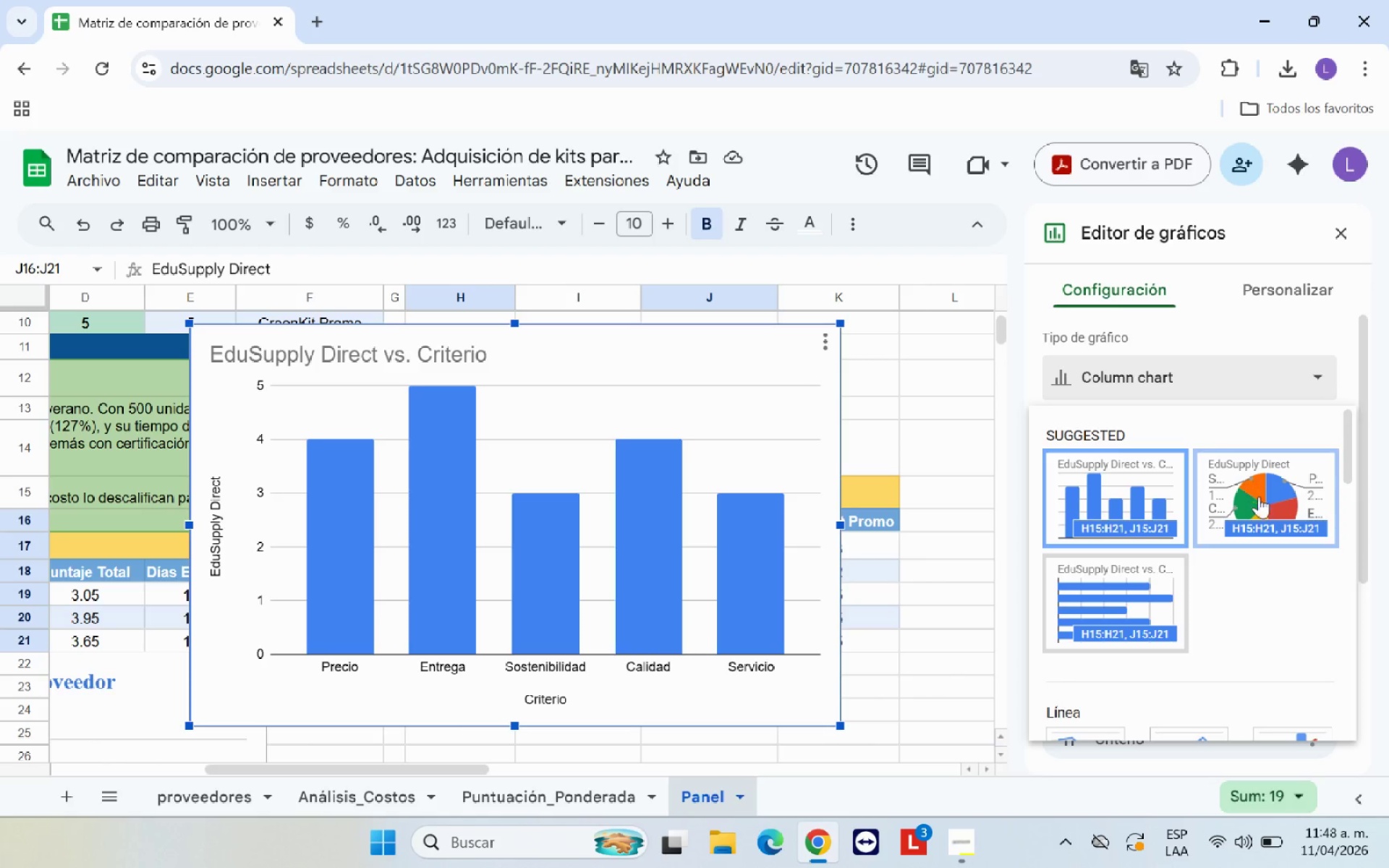 
scroll: coordinate [1197, 602], scroll_direction: down, amount: 10.0
 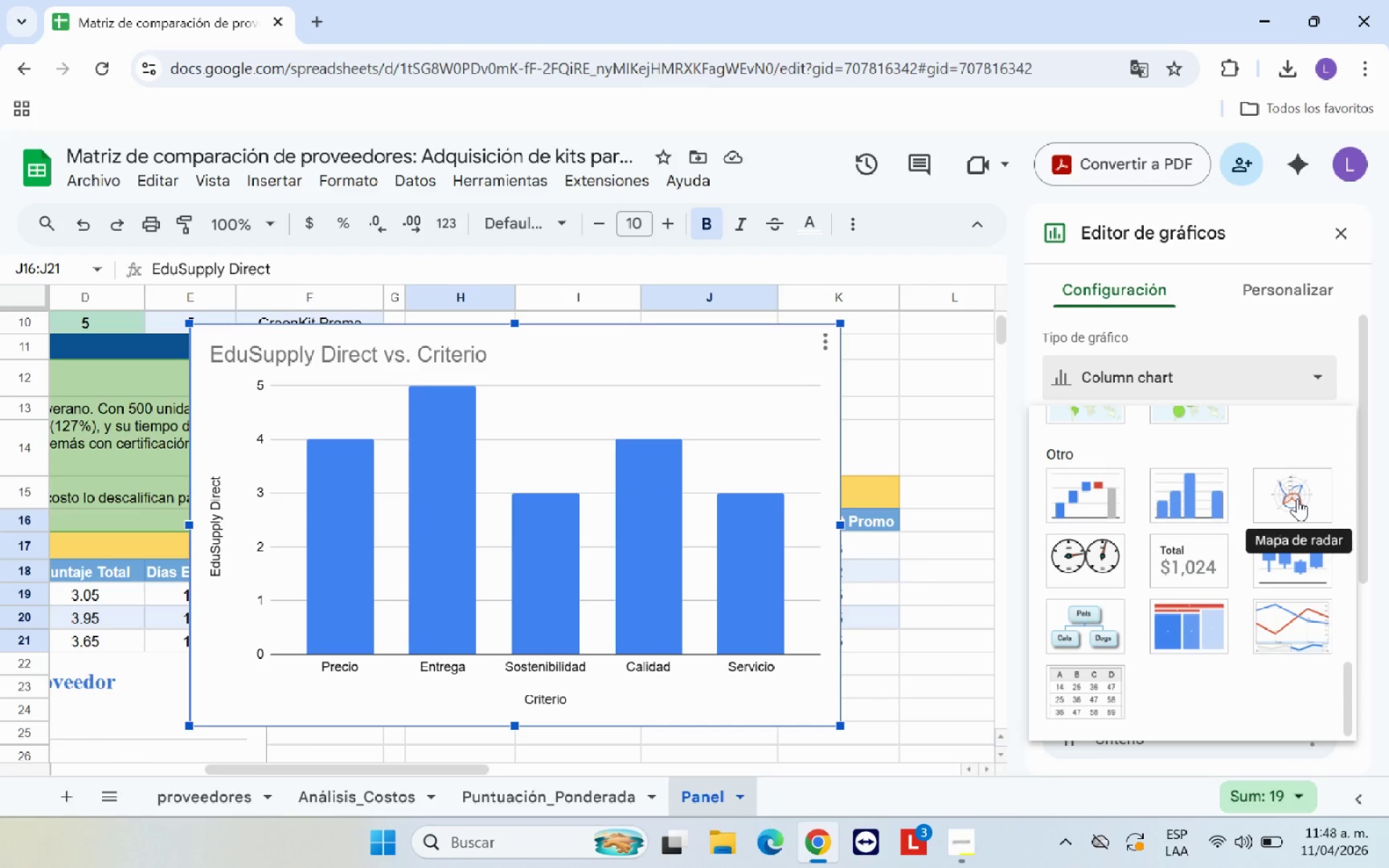 
left_click([1297, 498])
 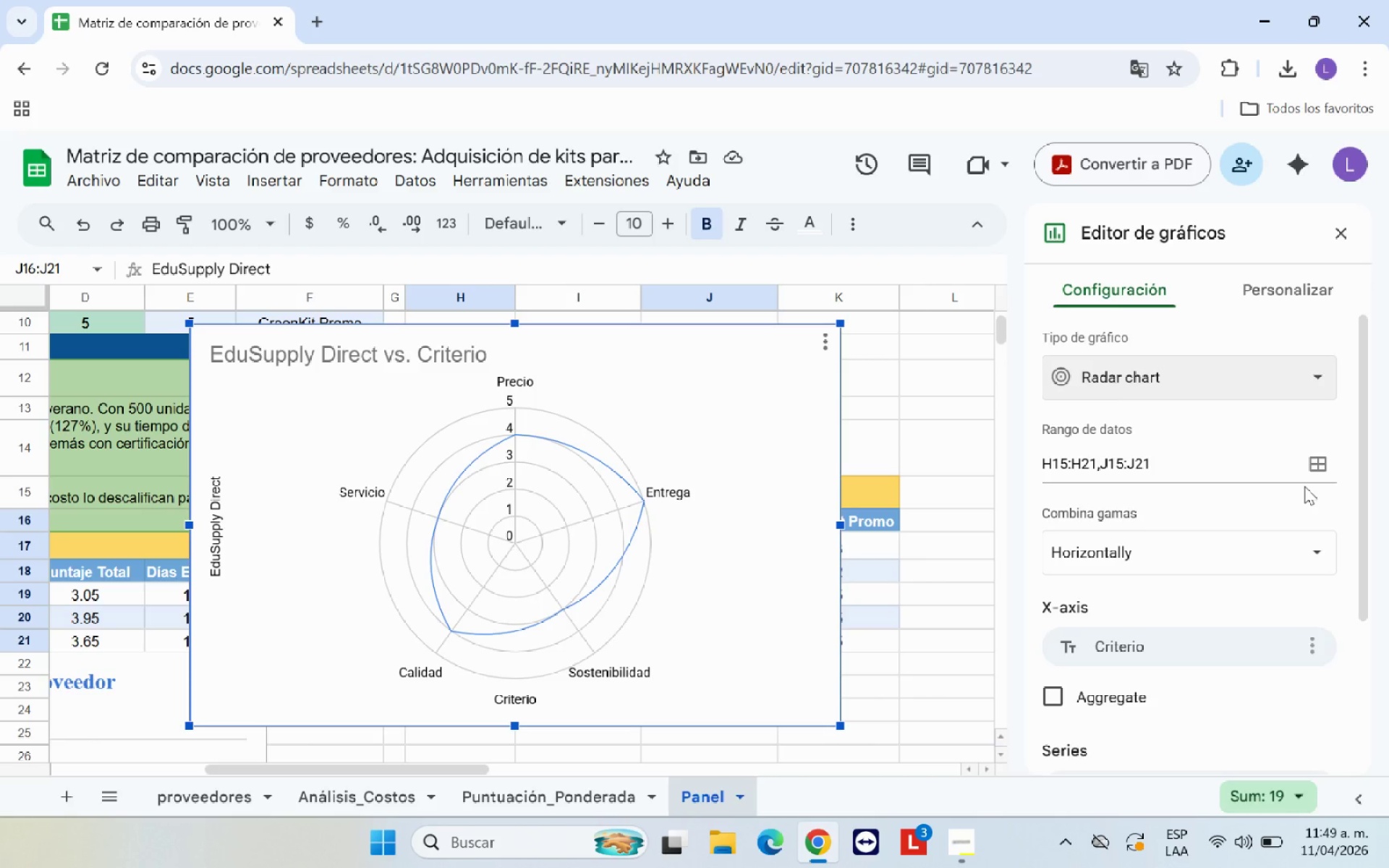 
wait(23.41)
 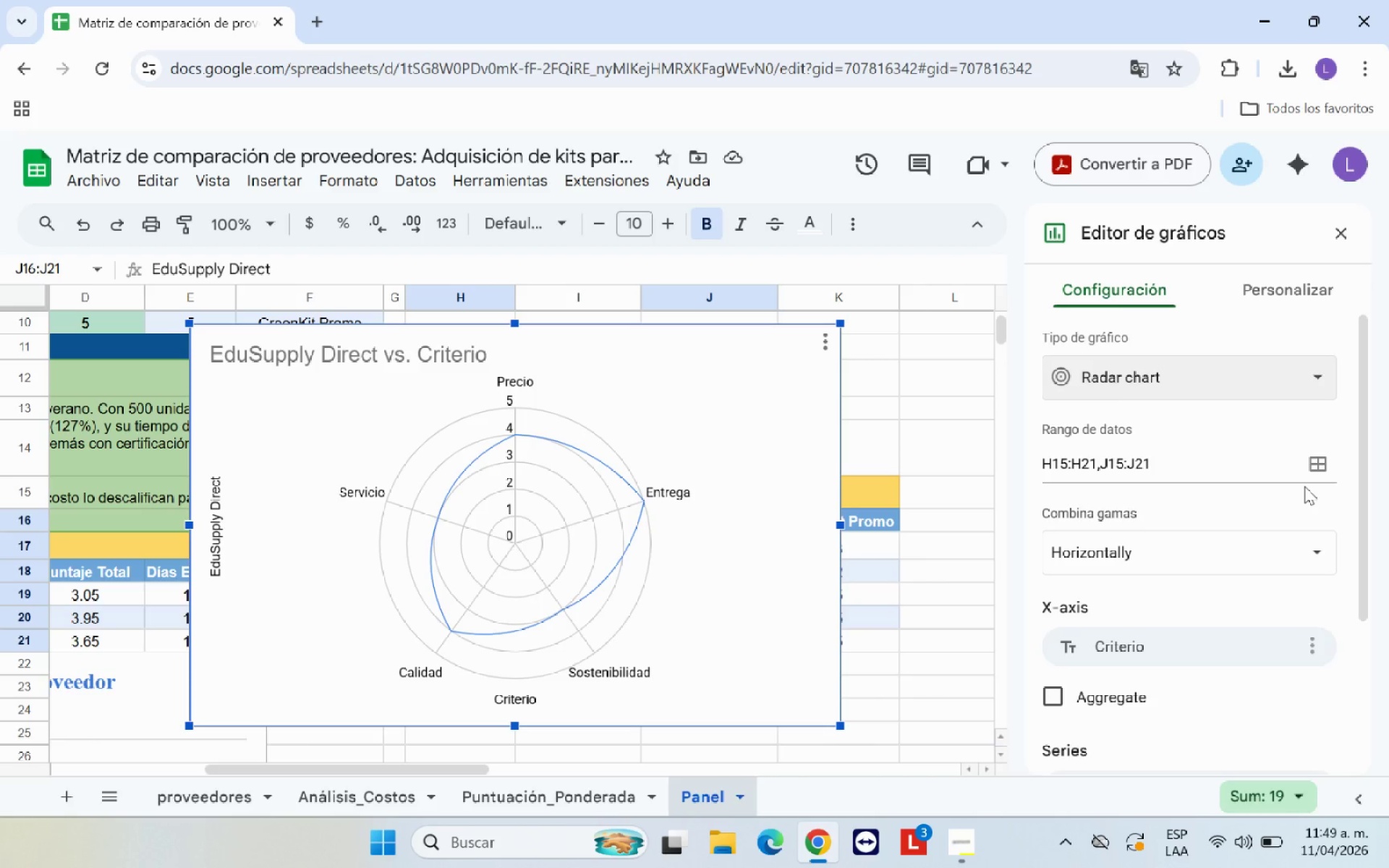 
scroll: coordinate [1241, 554], scroll_direction: down, amount: 4.0
 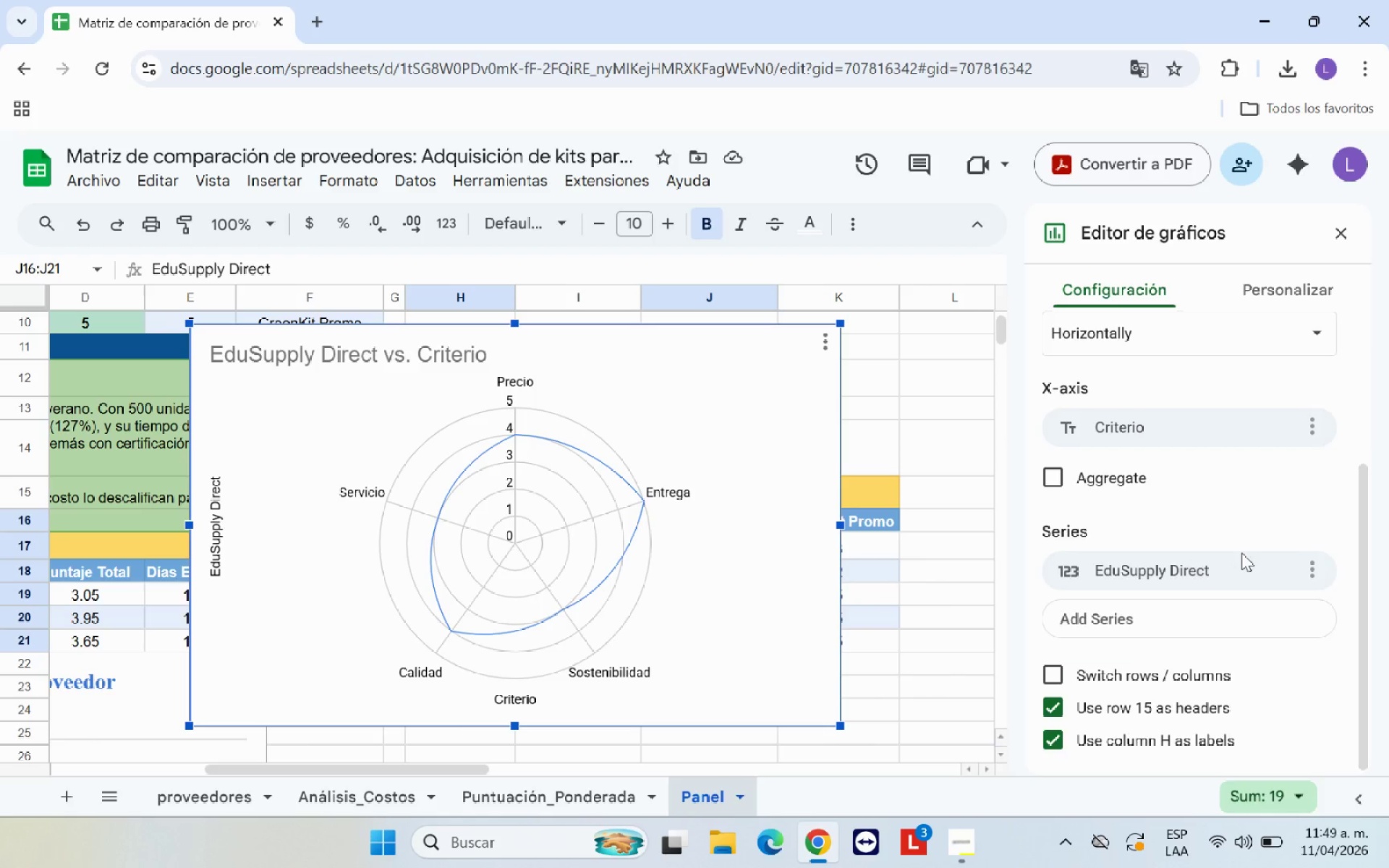 
scroll: coordinate [1241, 553], scroll_direction: up, amount: 1.0
 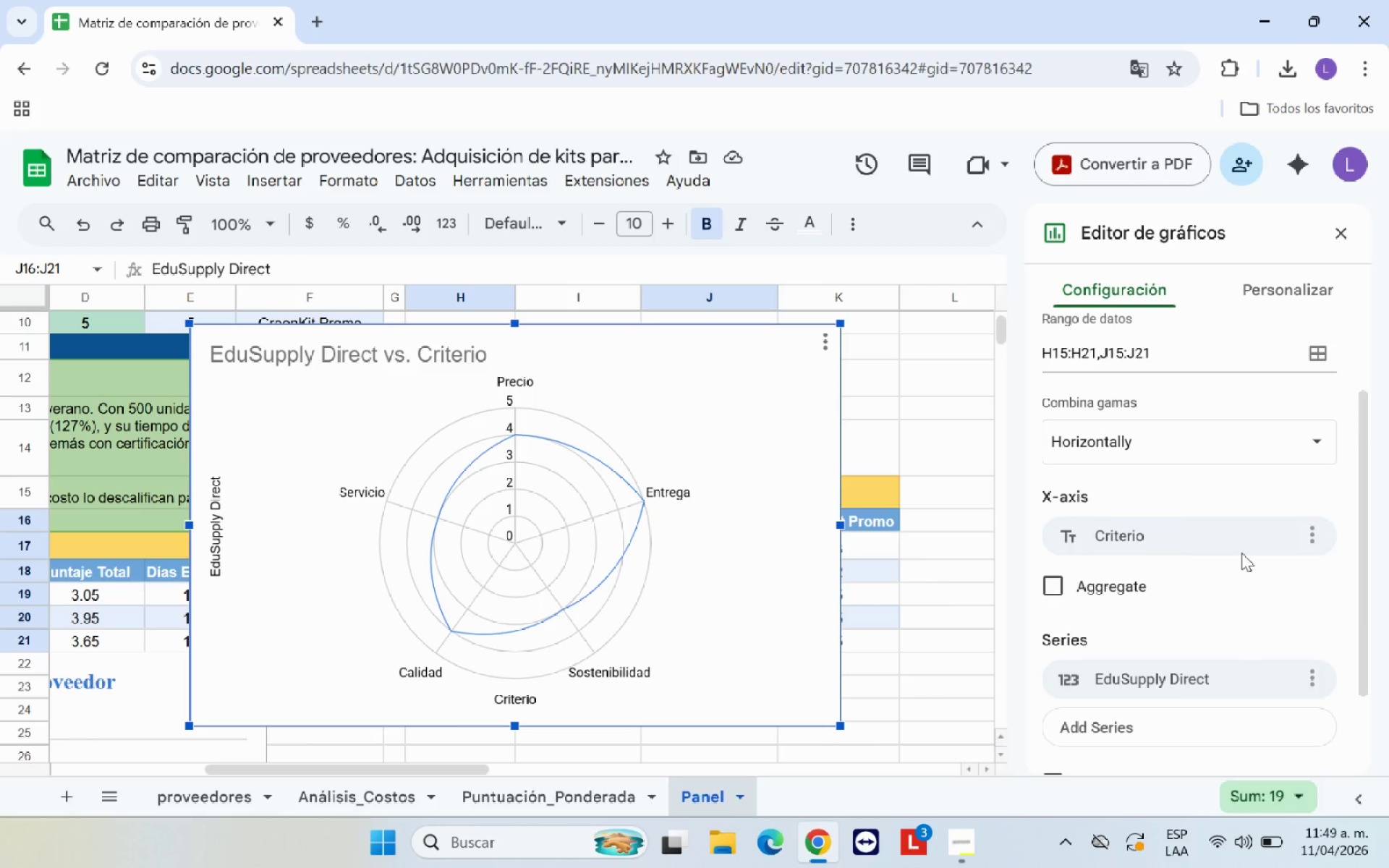 
wait(12.58)
 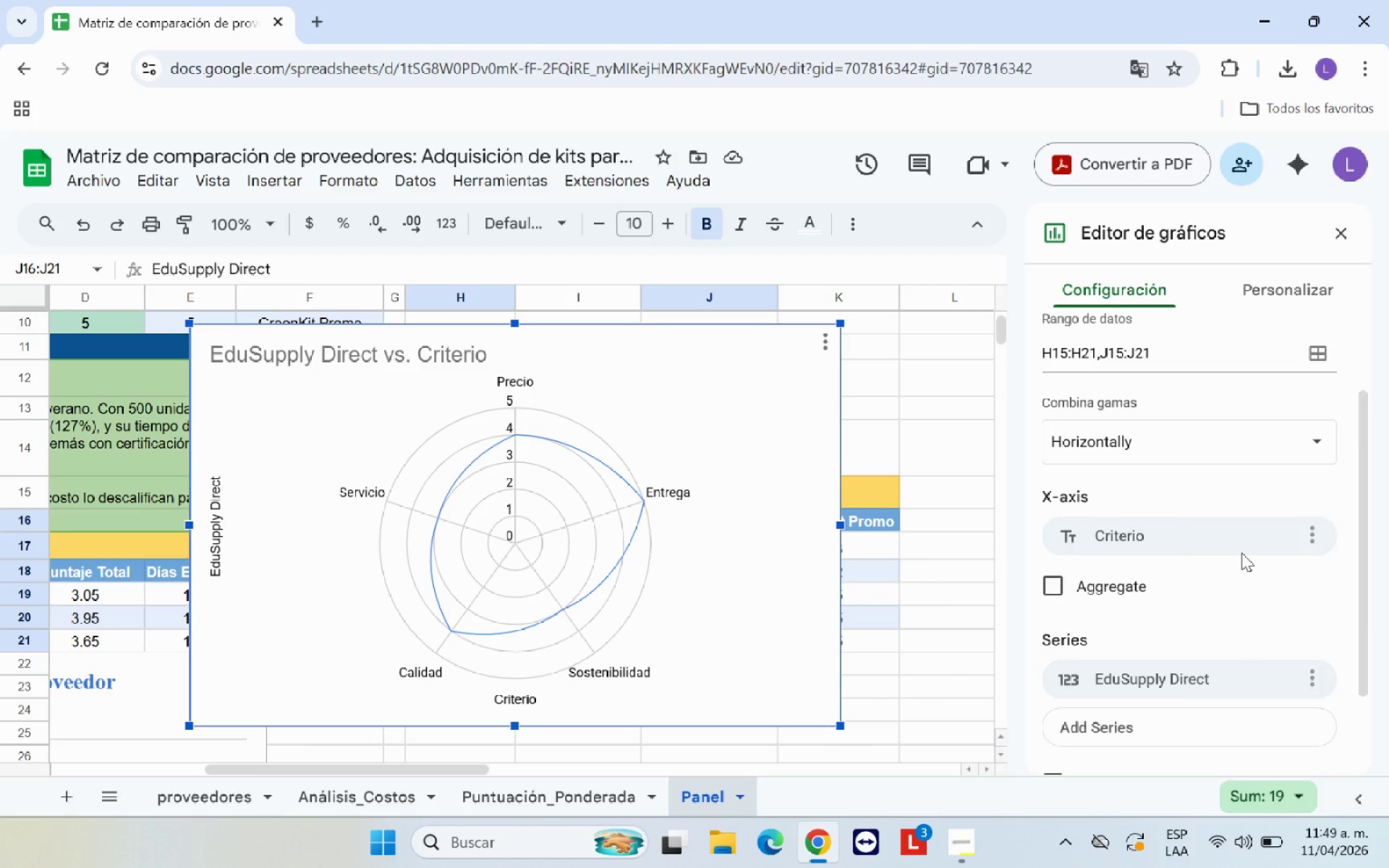 
left_click([1053, 584])
 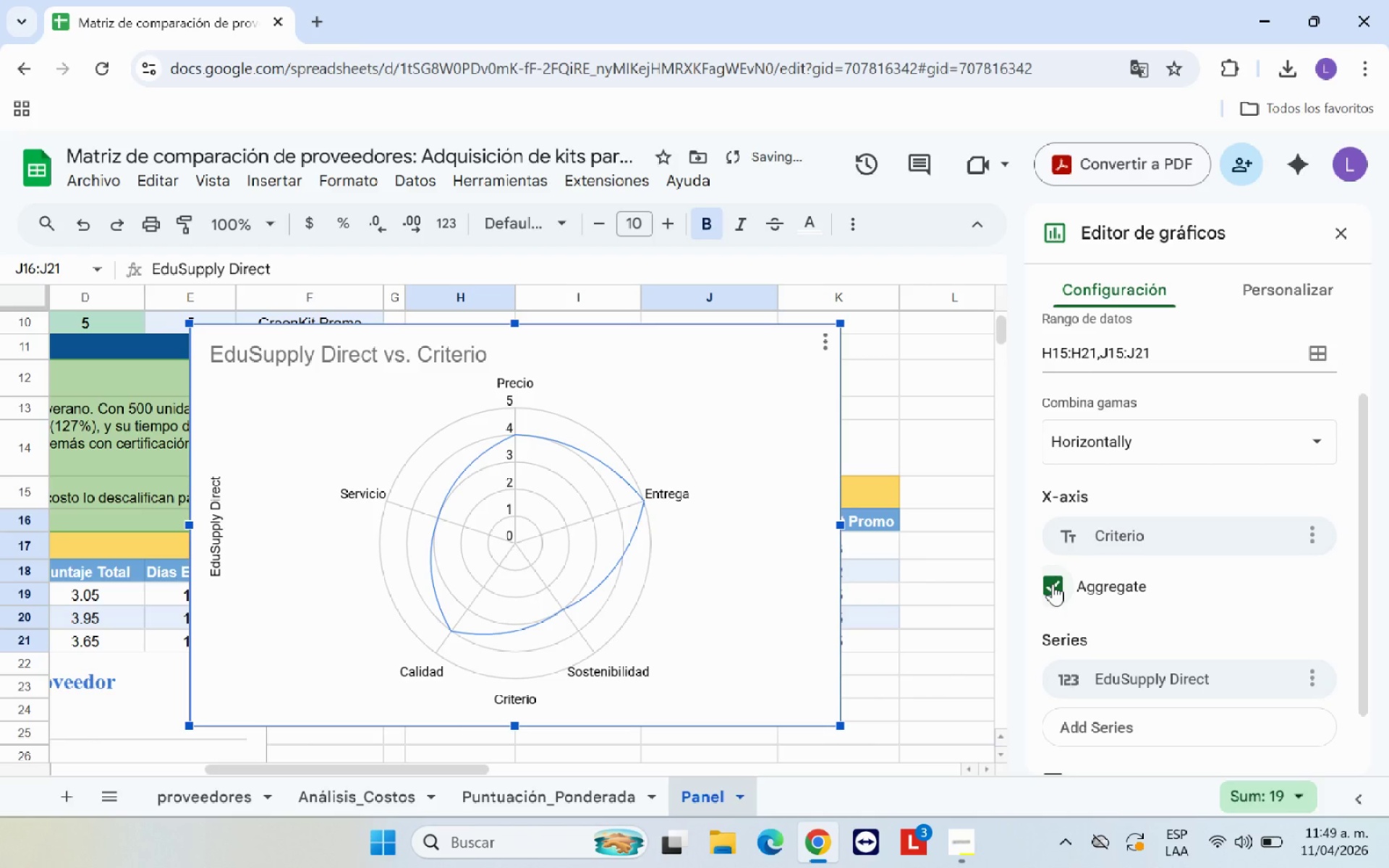 
left_click([1053, 584])
 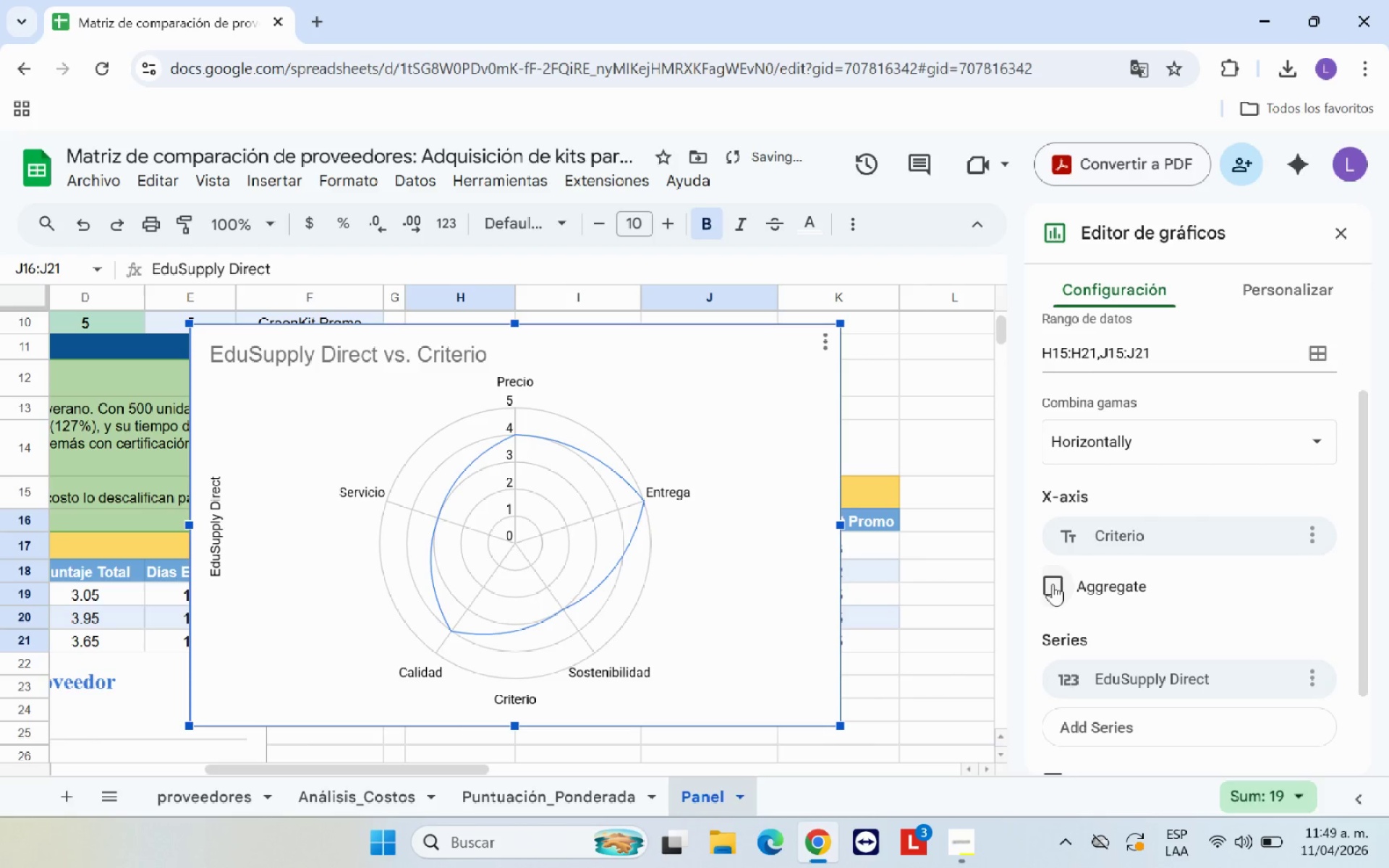 
left_click([1053, 584])
 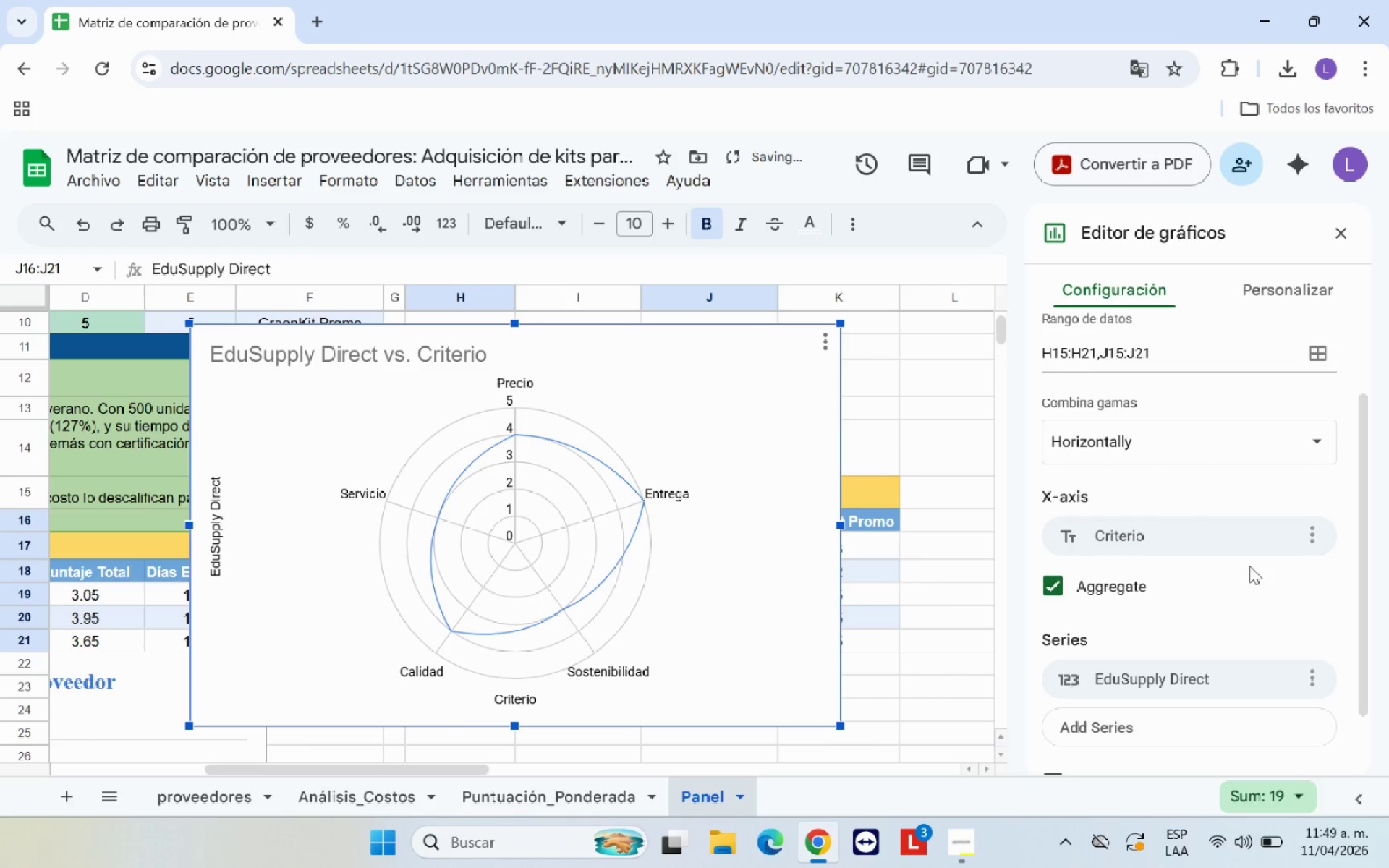 
left_click([1317, 538])
 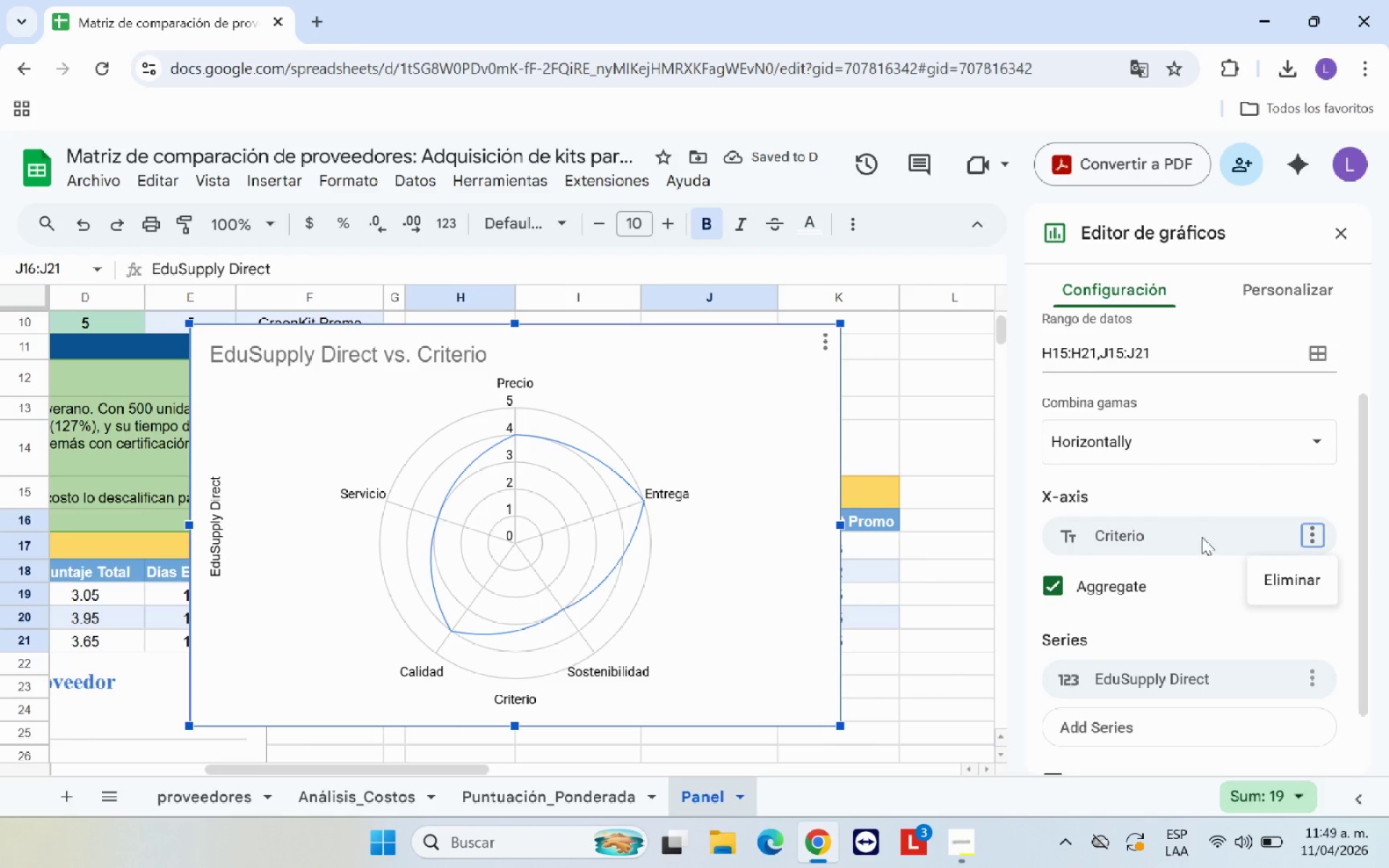 
left_click([1165, 537])
 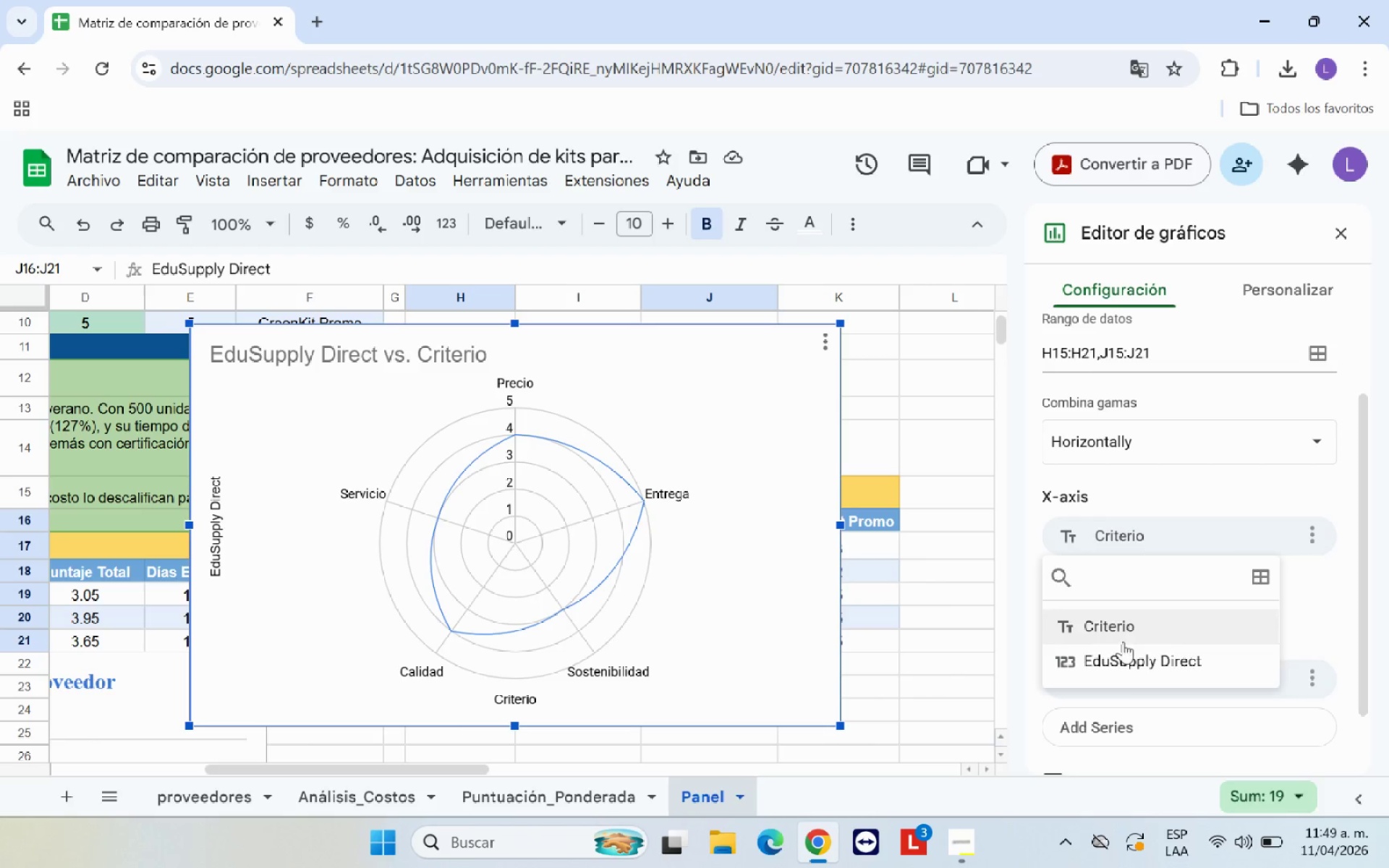 
wait(5.45)
 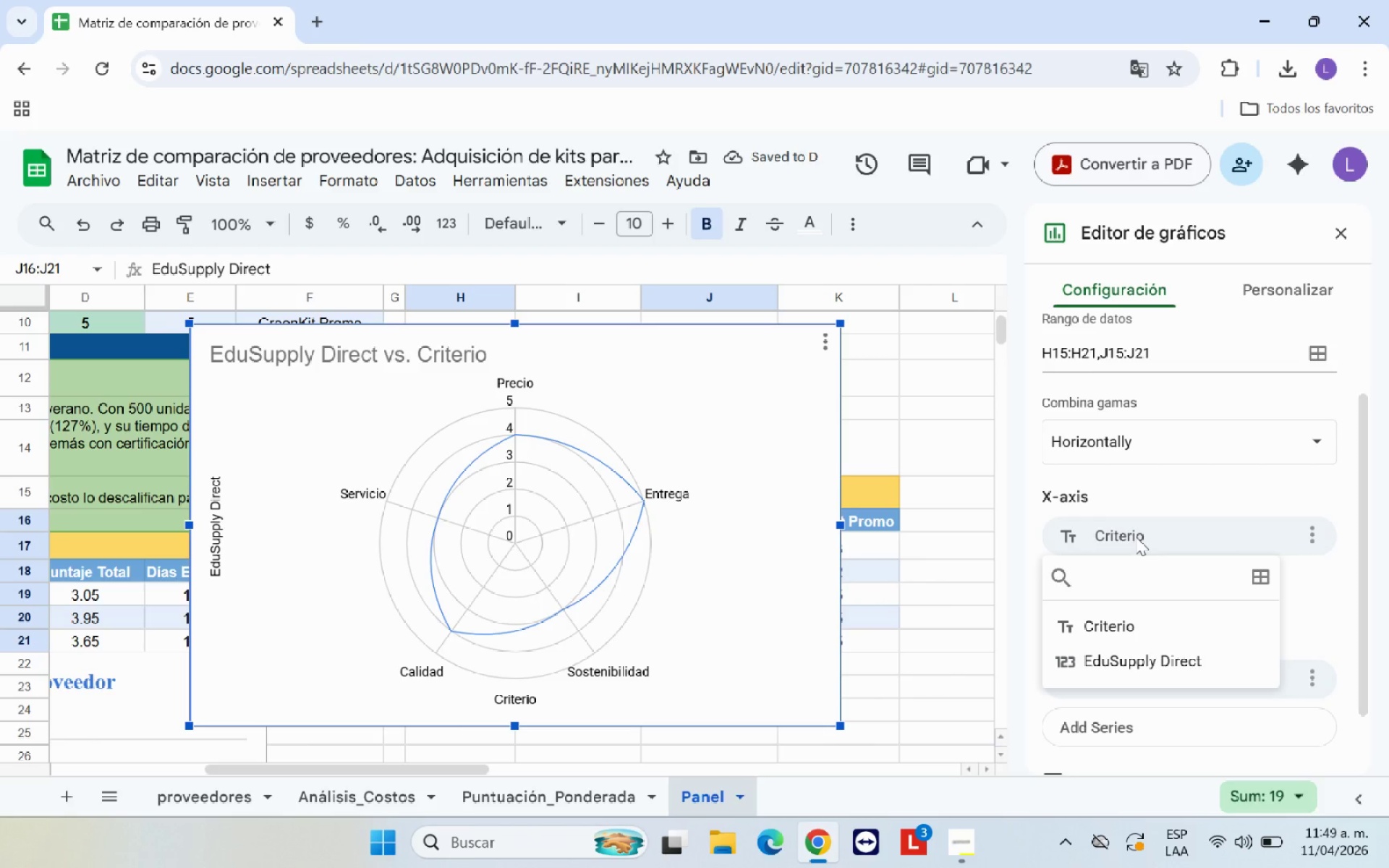 
left_click([1126, 666])
 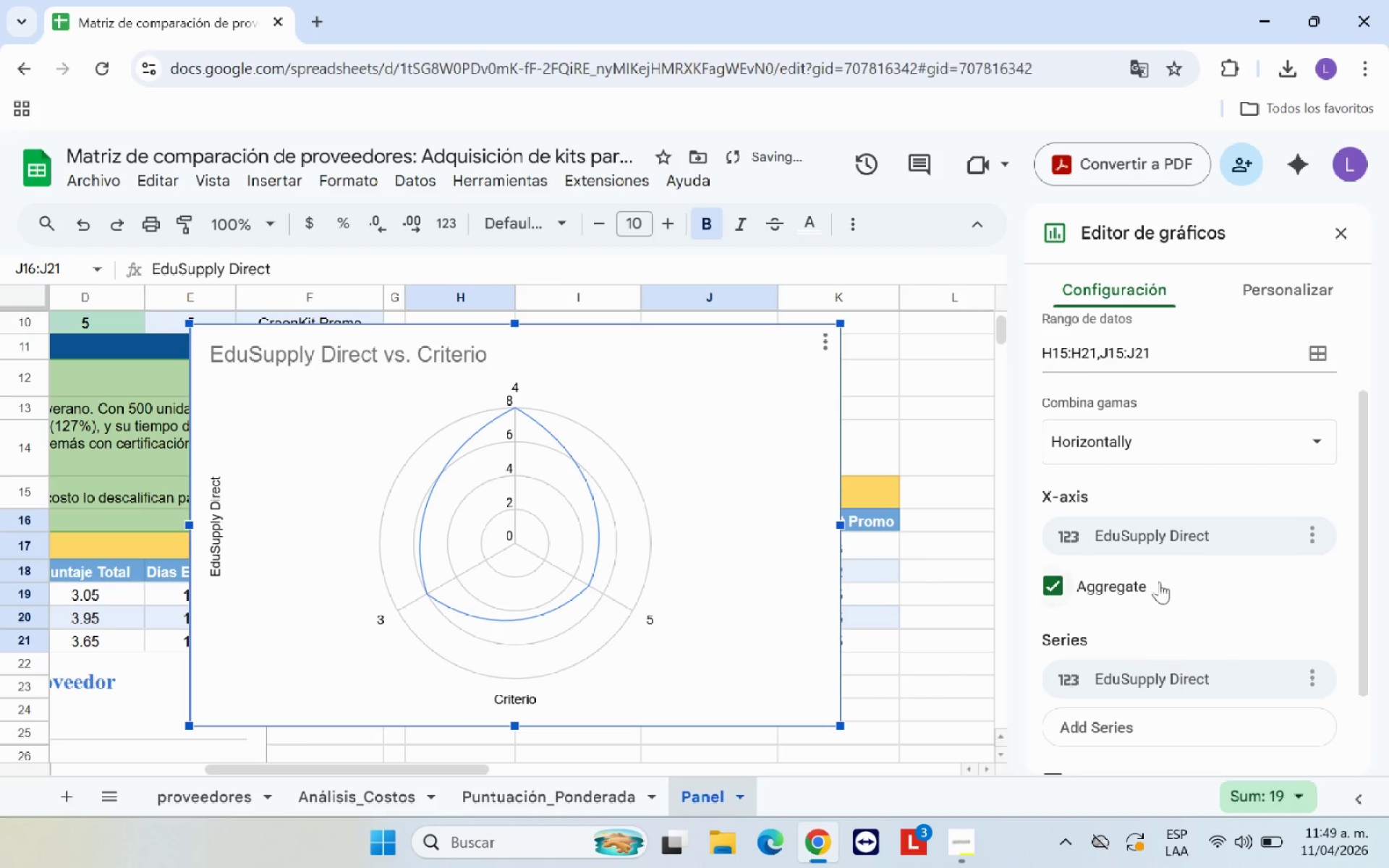 
left_click([1191, 537])
 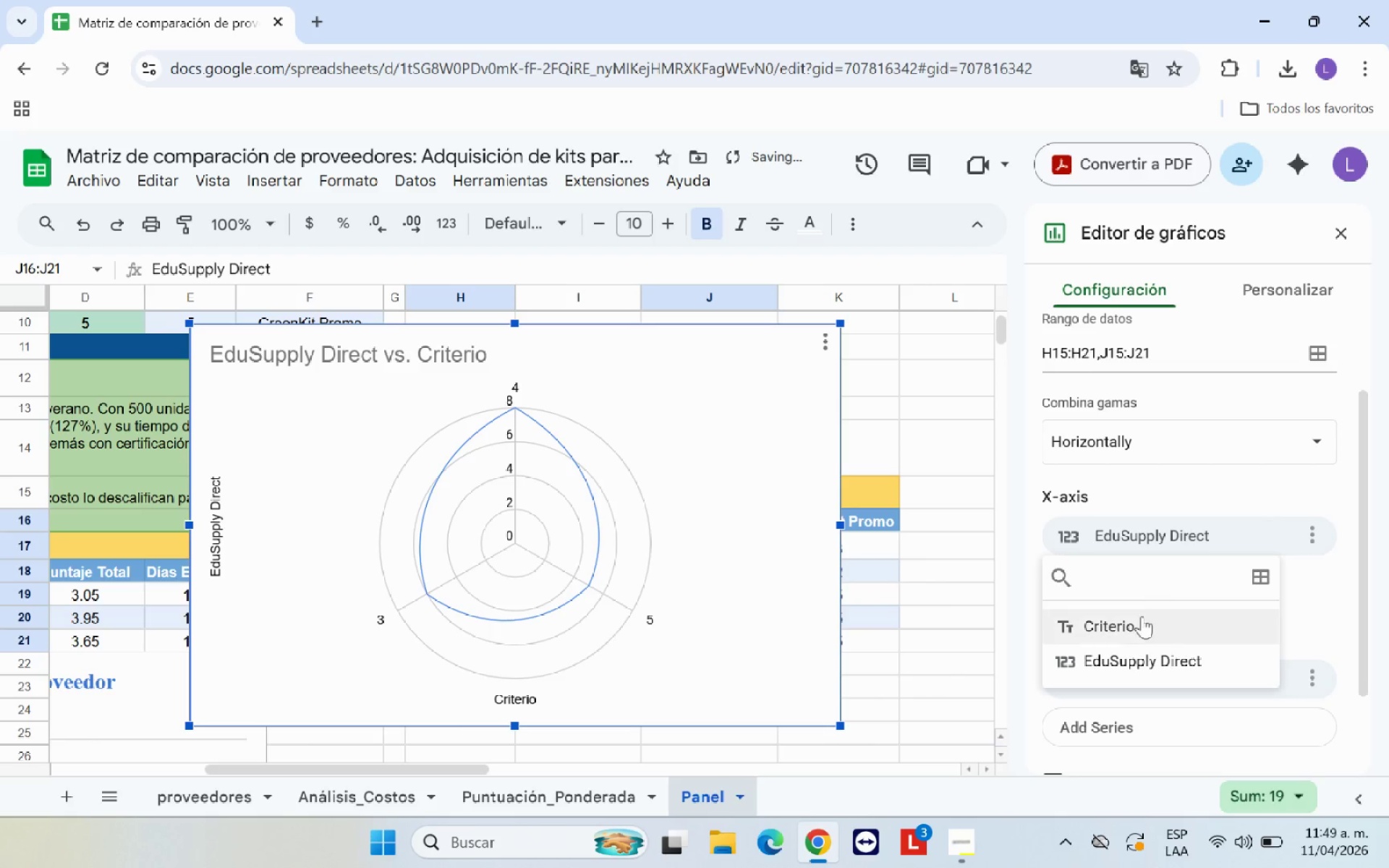 
left_click([1141, 623])
 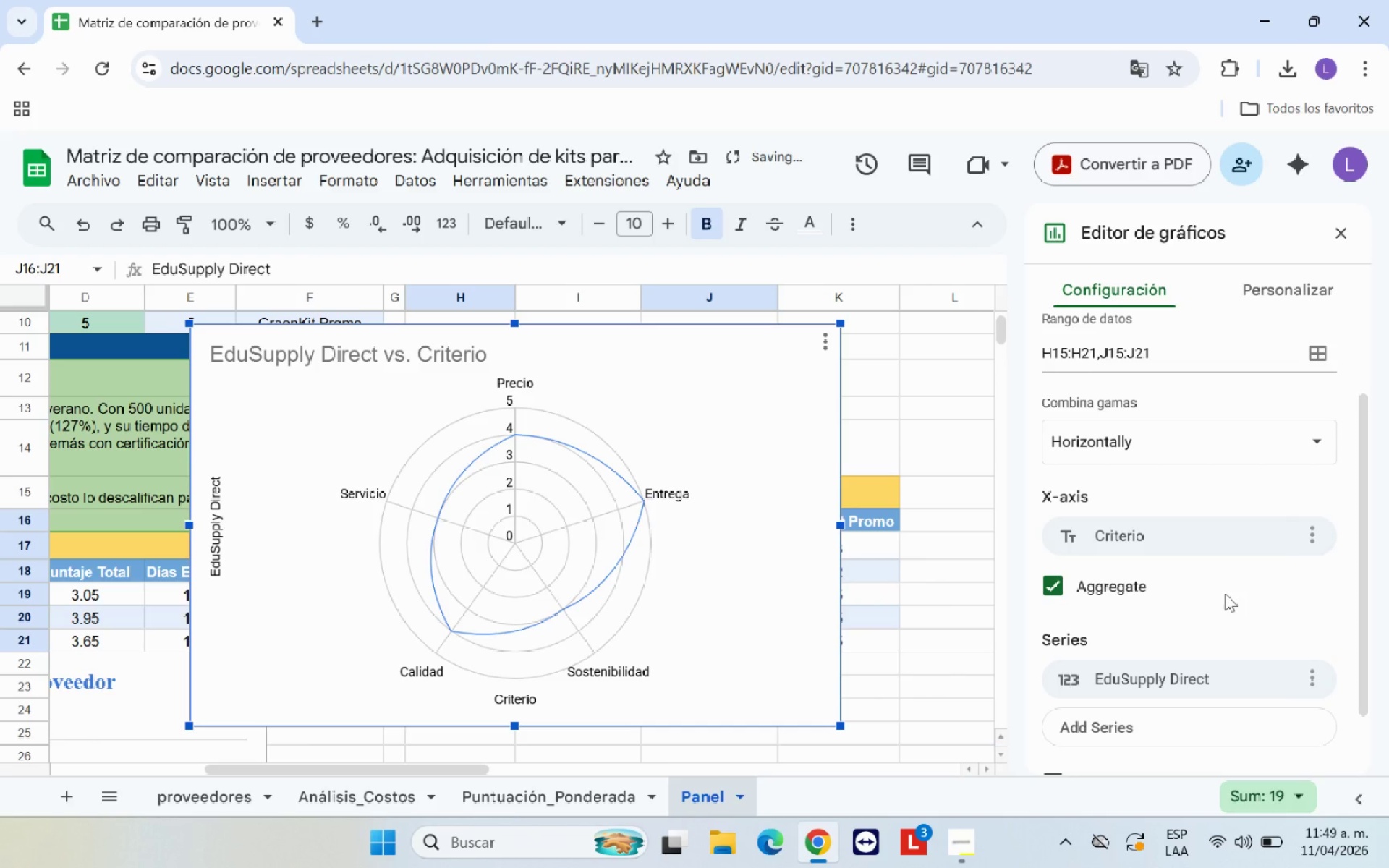 
scroll: coordinate [1225, 593], scroll_direction: down, amount: 4.0
 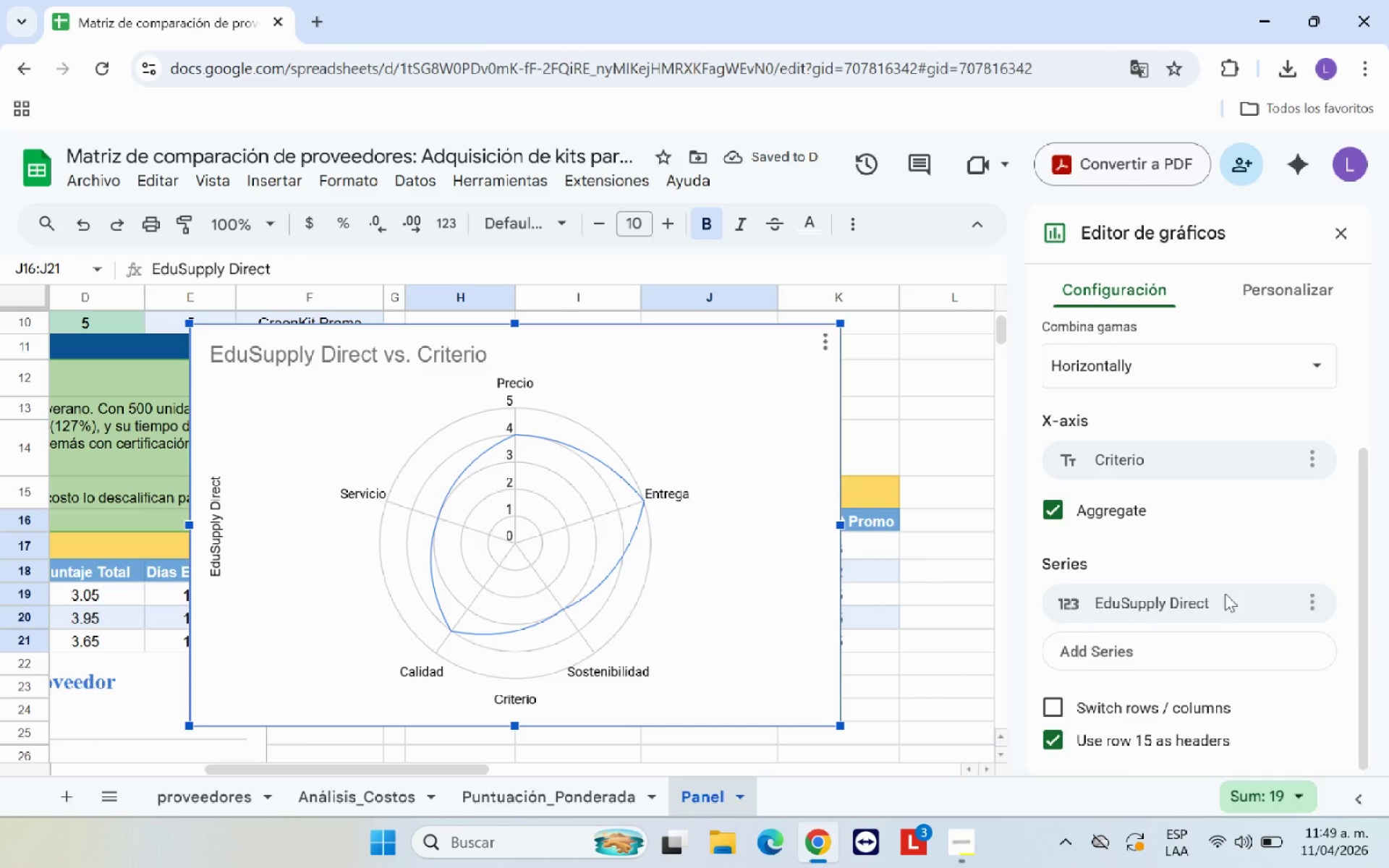 
scroll: coordinate [1224, 591], scroll_direction: up, amount: 5.0
 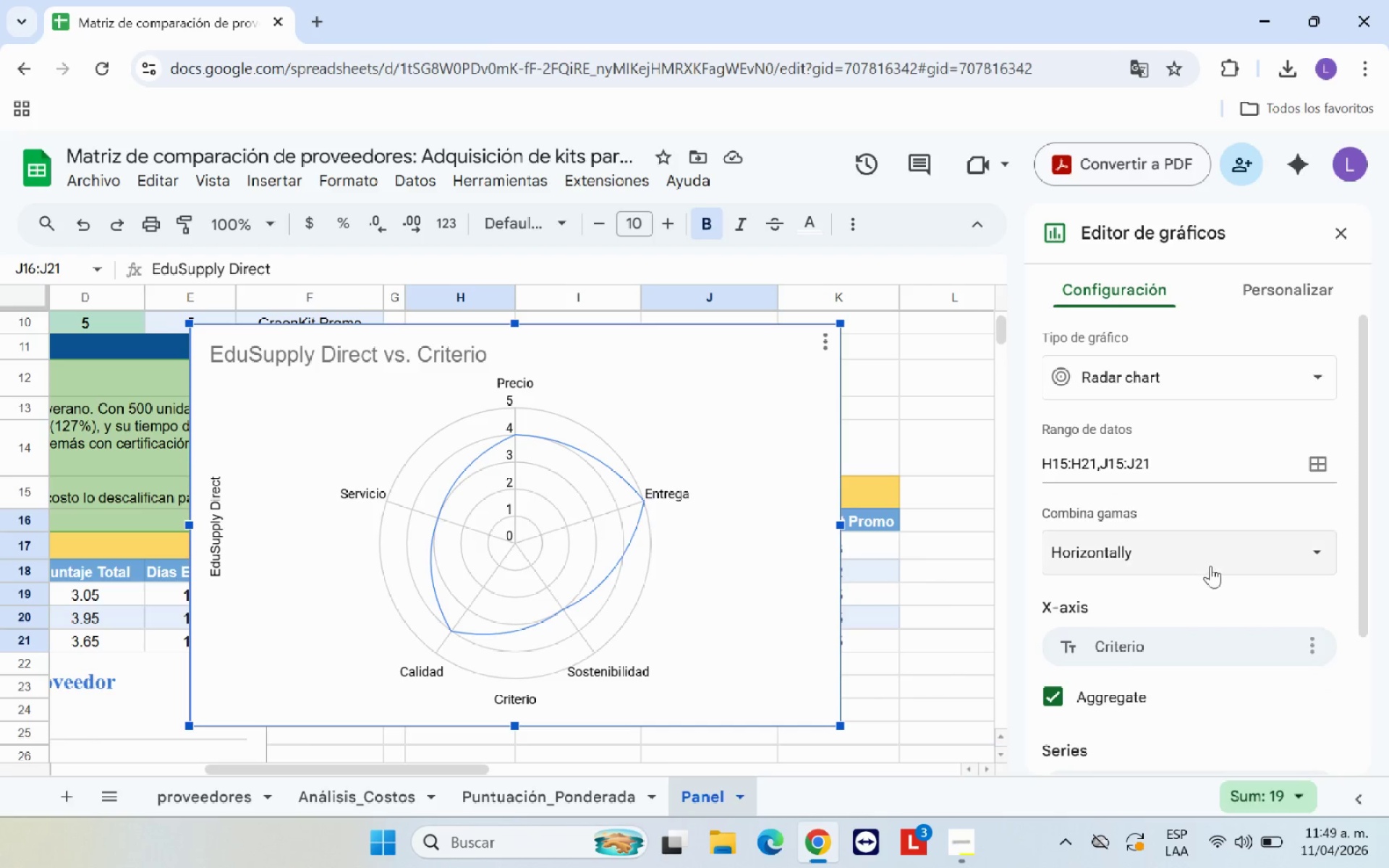 
left_click([1223, 551])
 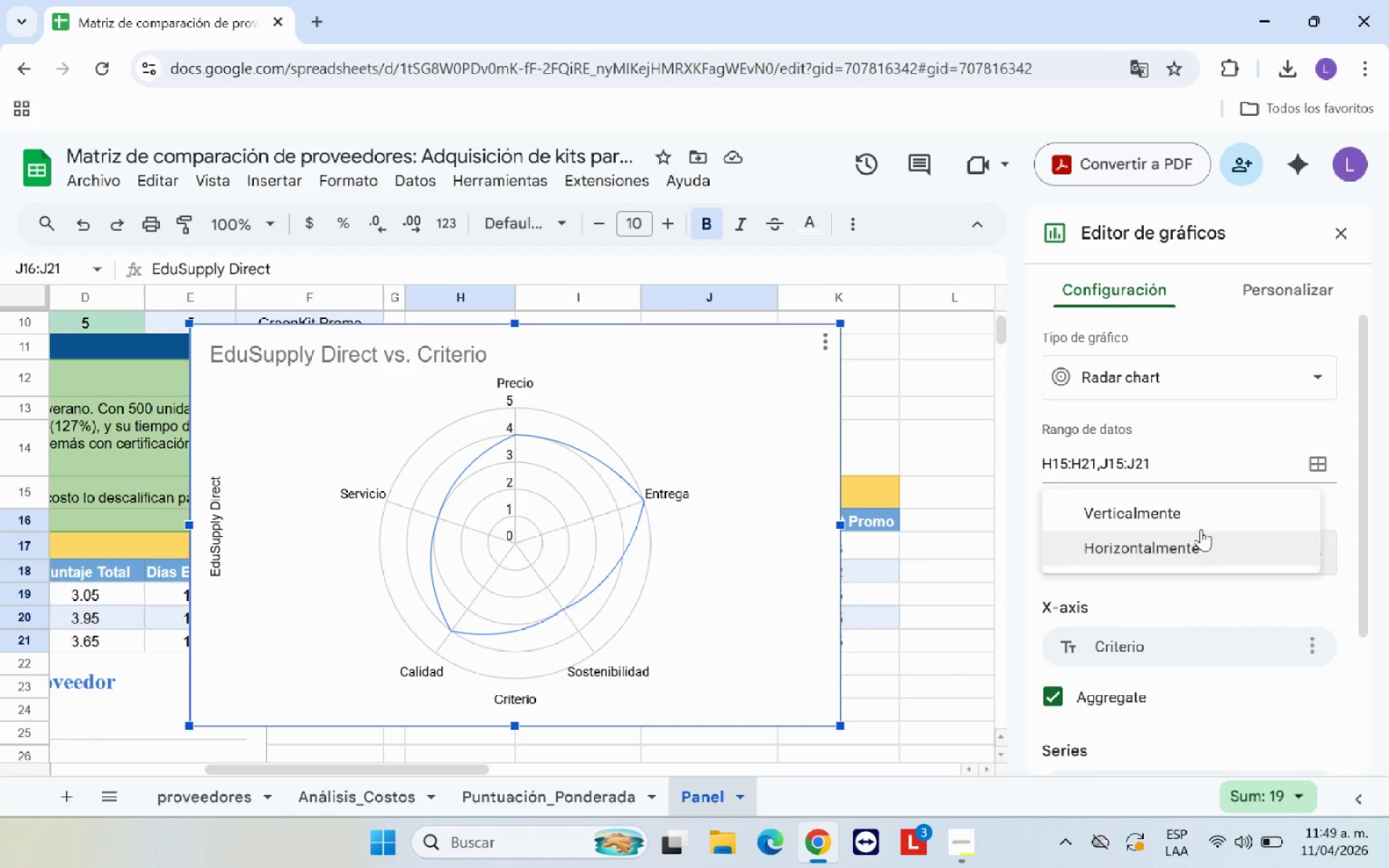 
left_click([1187, 522])
 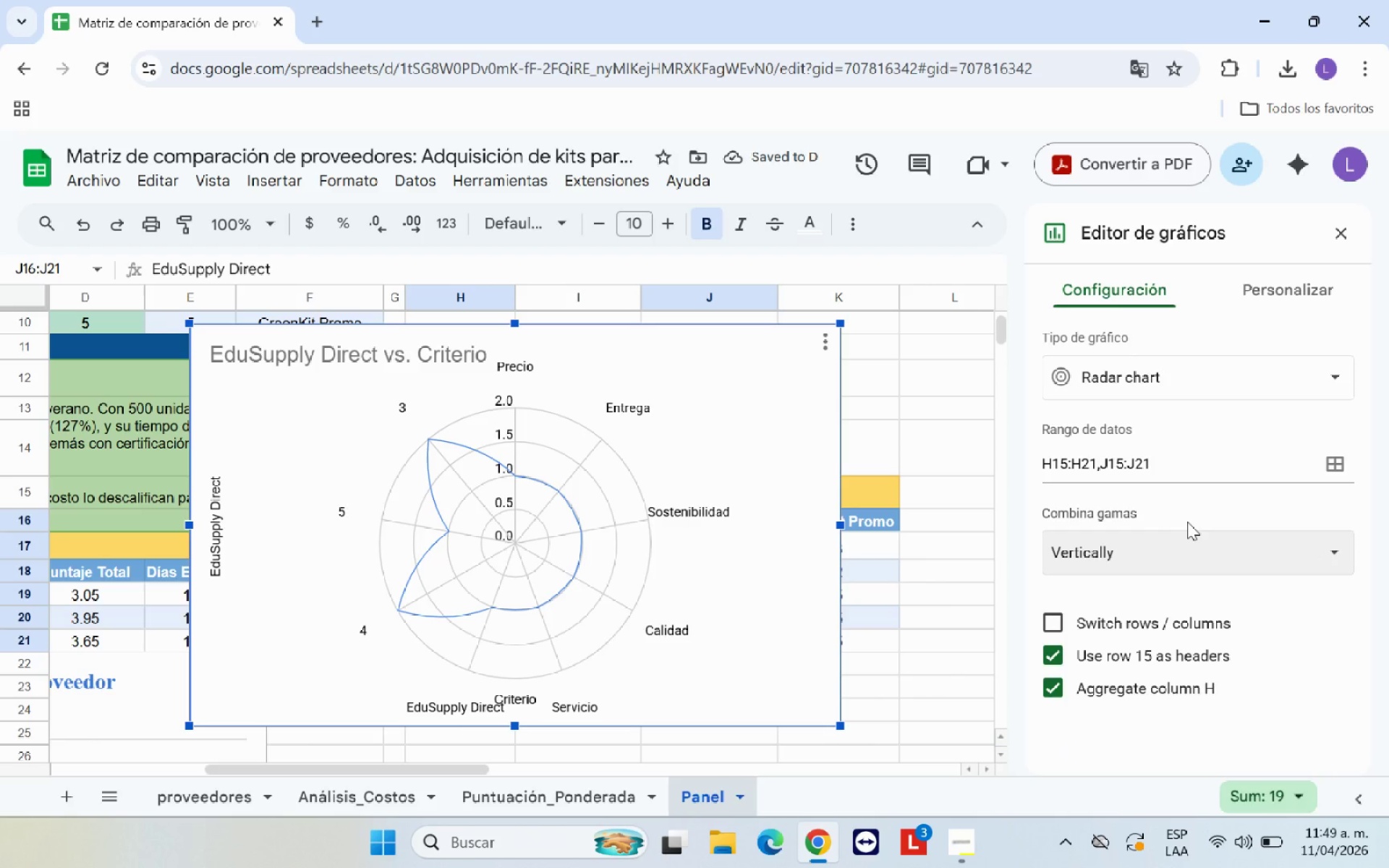 
wait(8.16)
 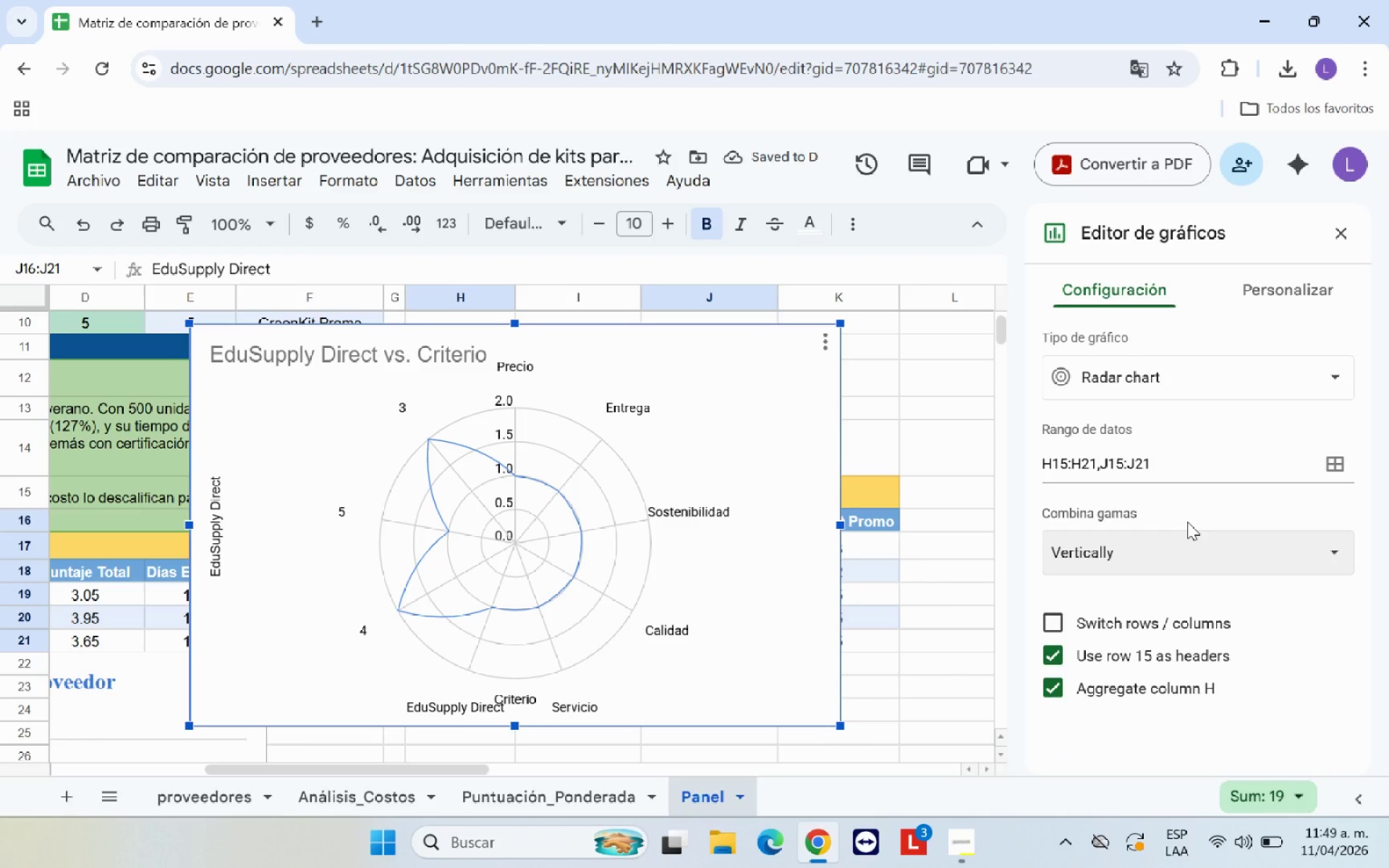 
left_click([1184, 537])
 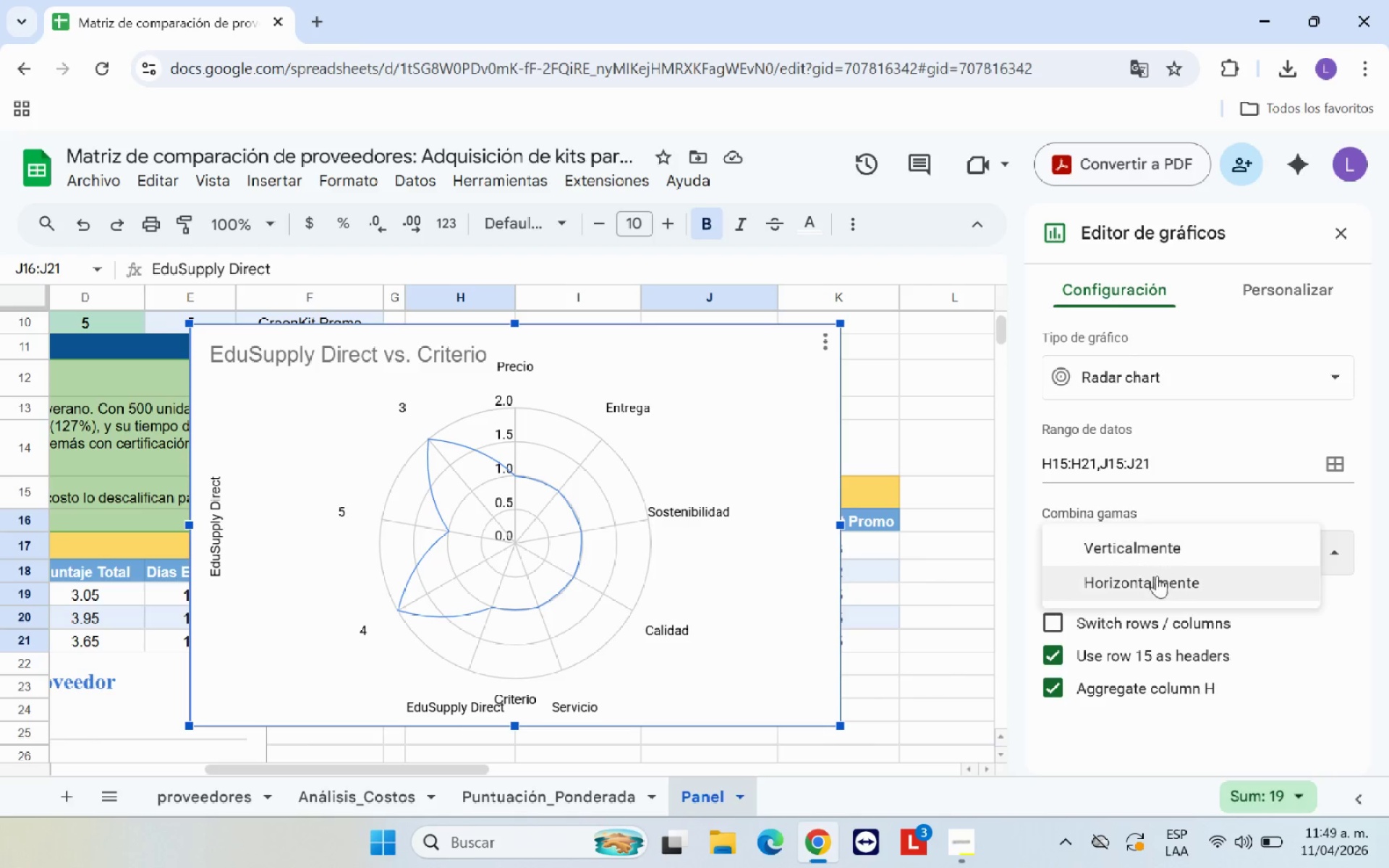 
left_click([1157, 576])
 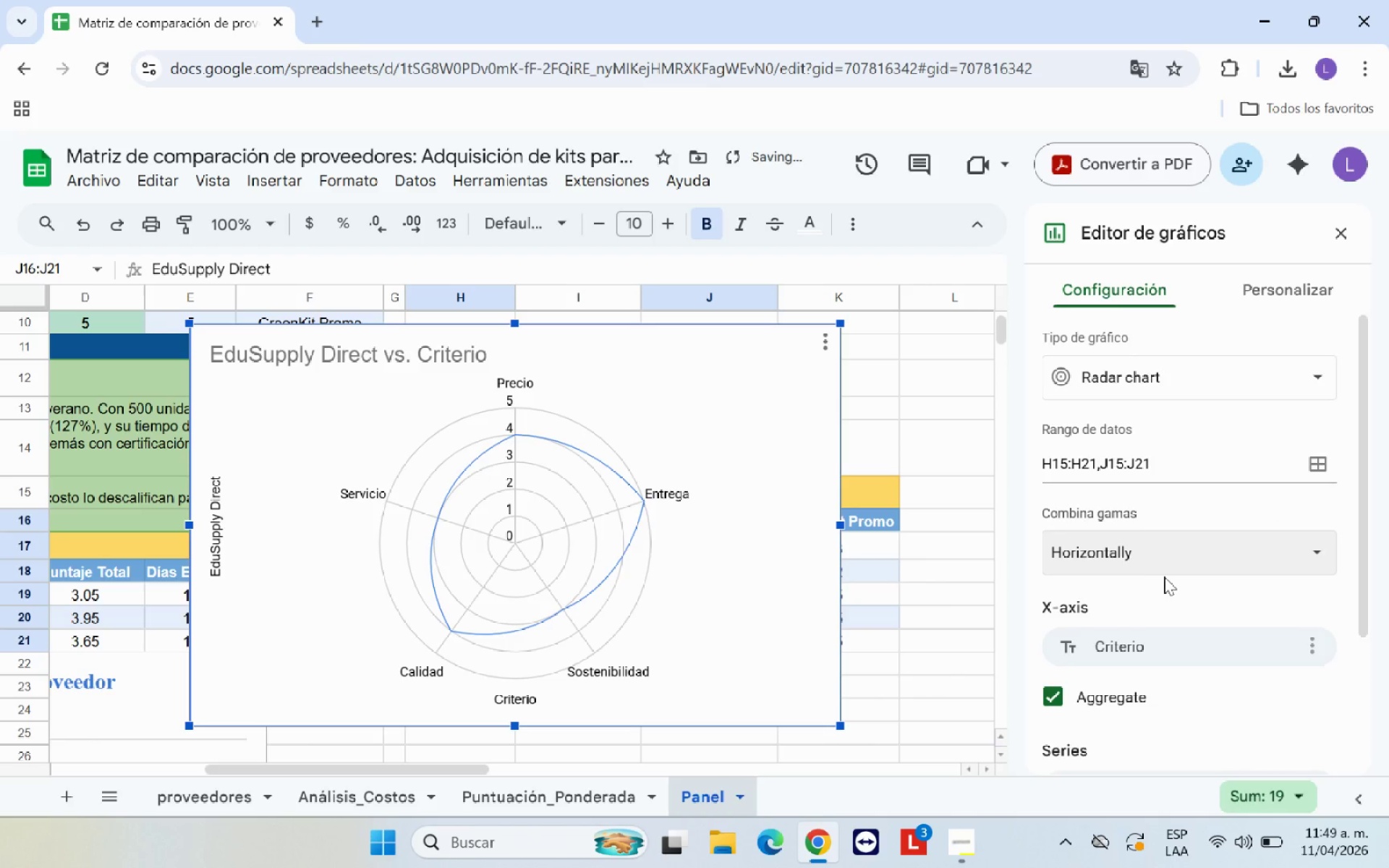 
scroll: coordinate [1158, 577], scroll_direction: down, amount: 7.0
 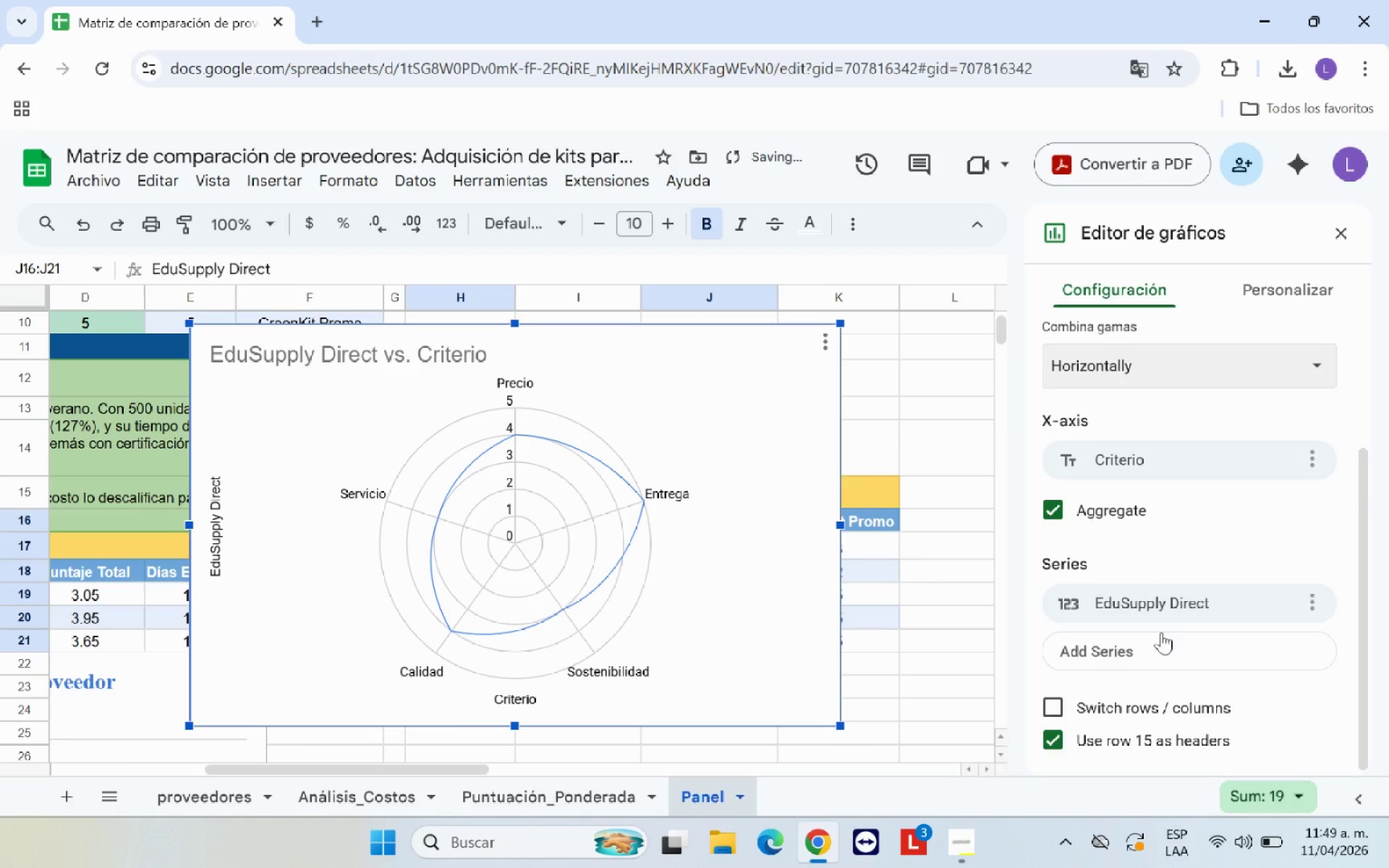 
scroll: coordinate [1178, 604], scroll_direction: up, amount: 5.0
 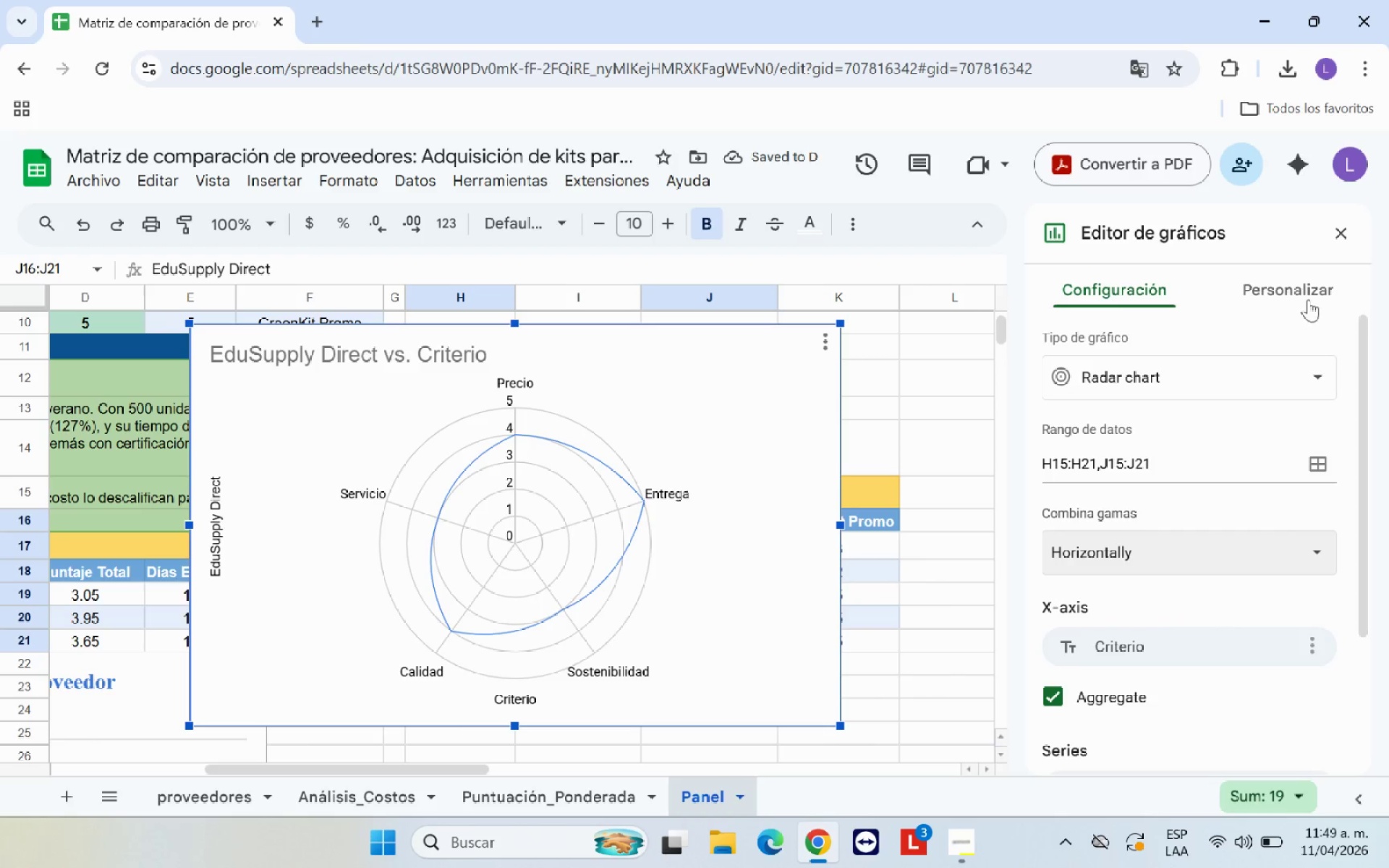 
left_click([1307, 292])
 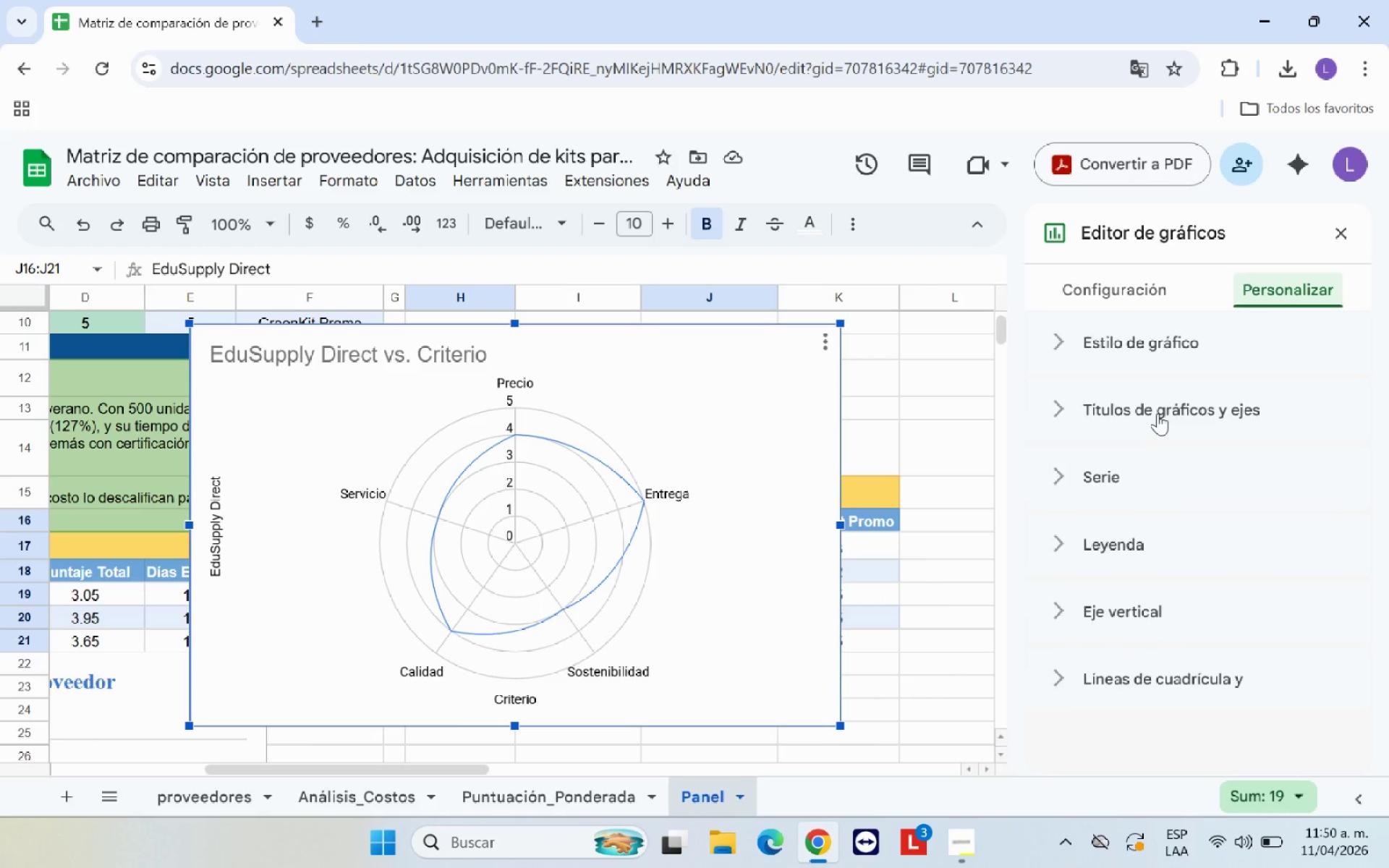 
left_click([1158, 413])
 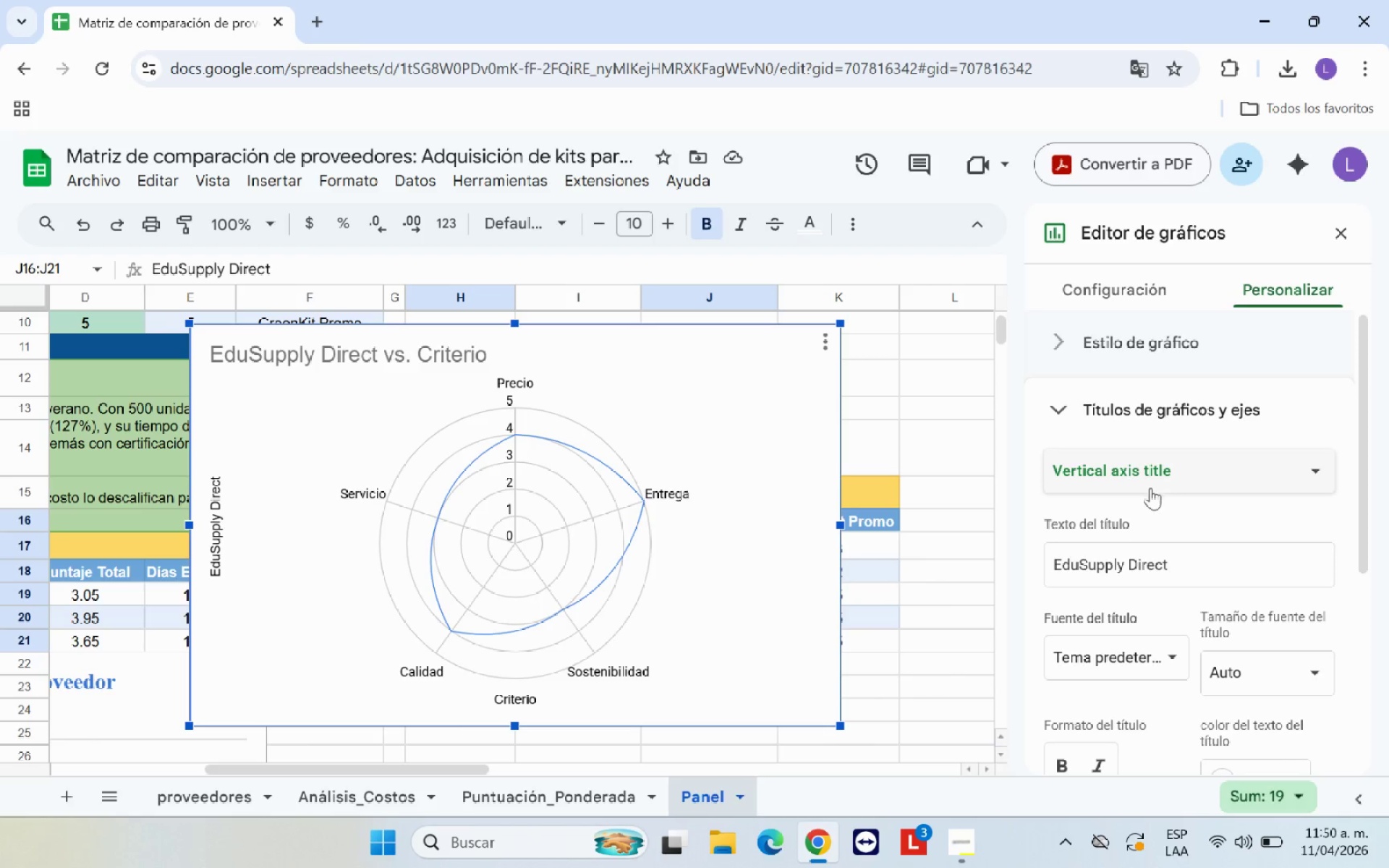 
left_click([1191, 475])
 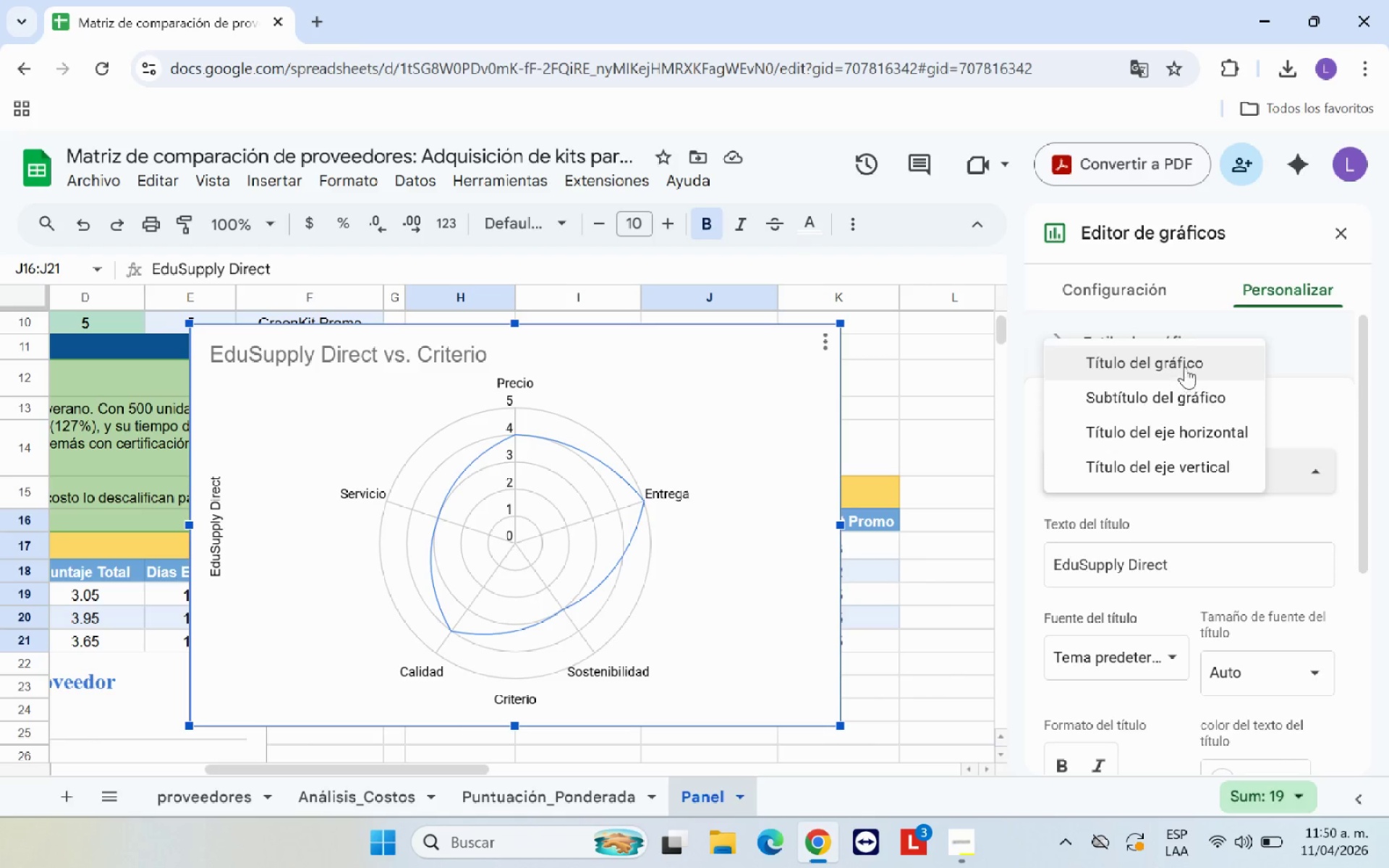 
left_click([1185, 365])
 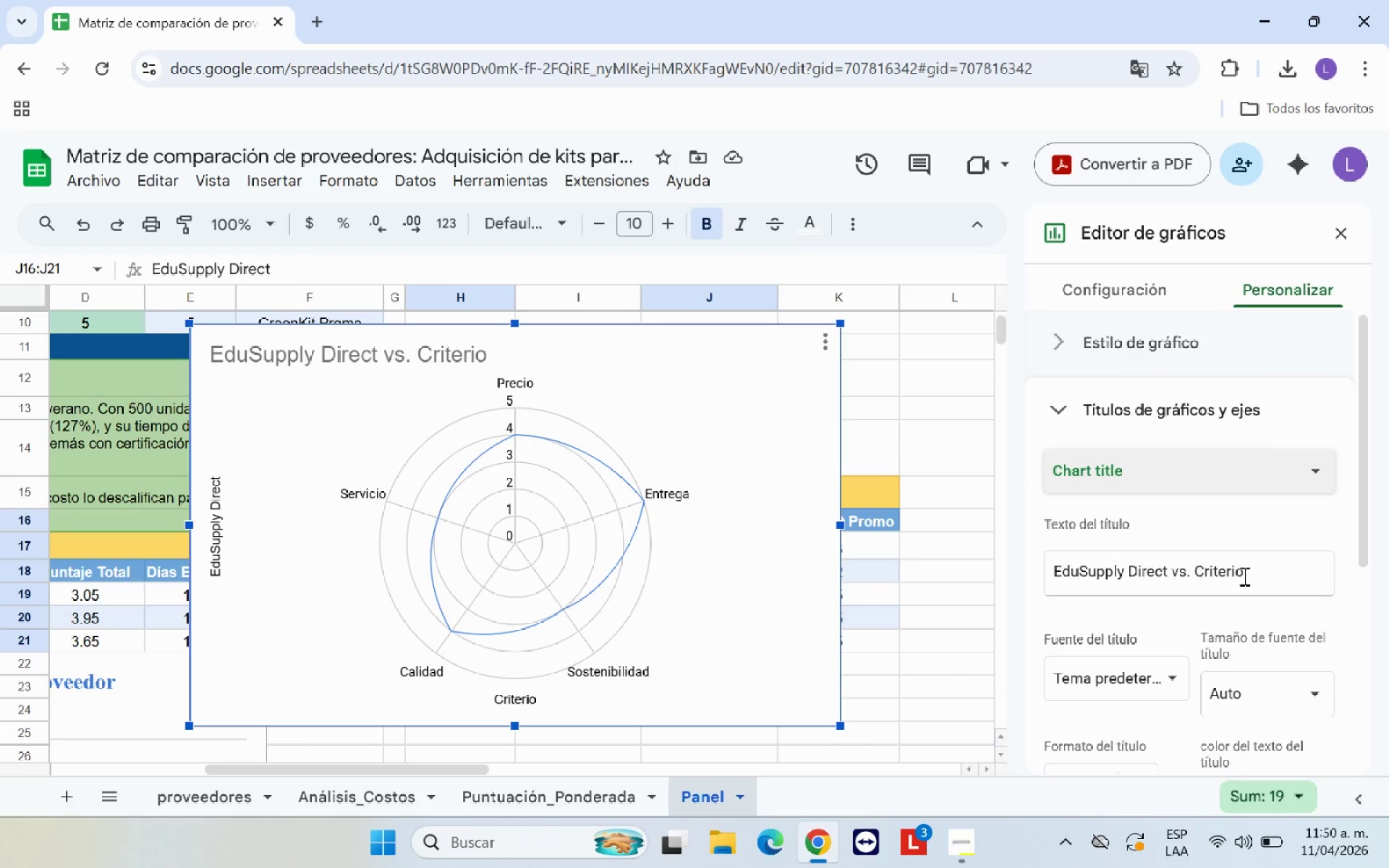 
left_click([1275, 576])
 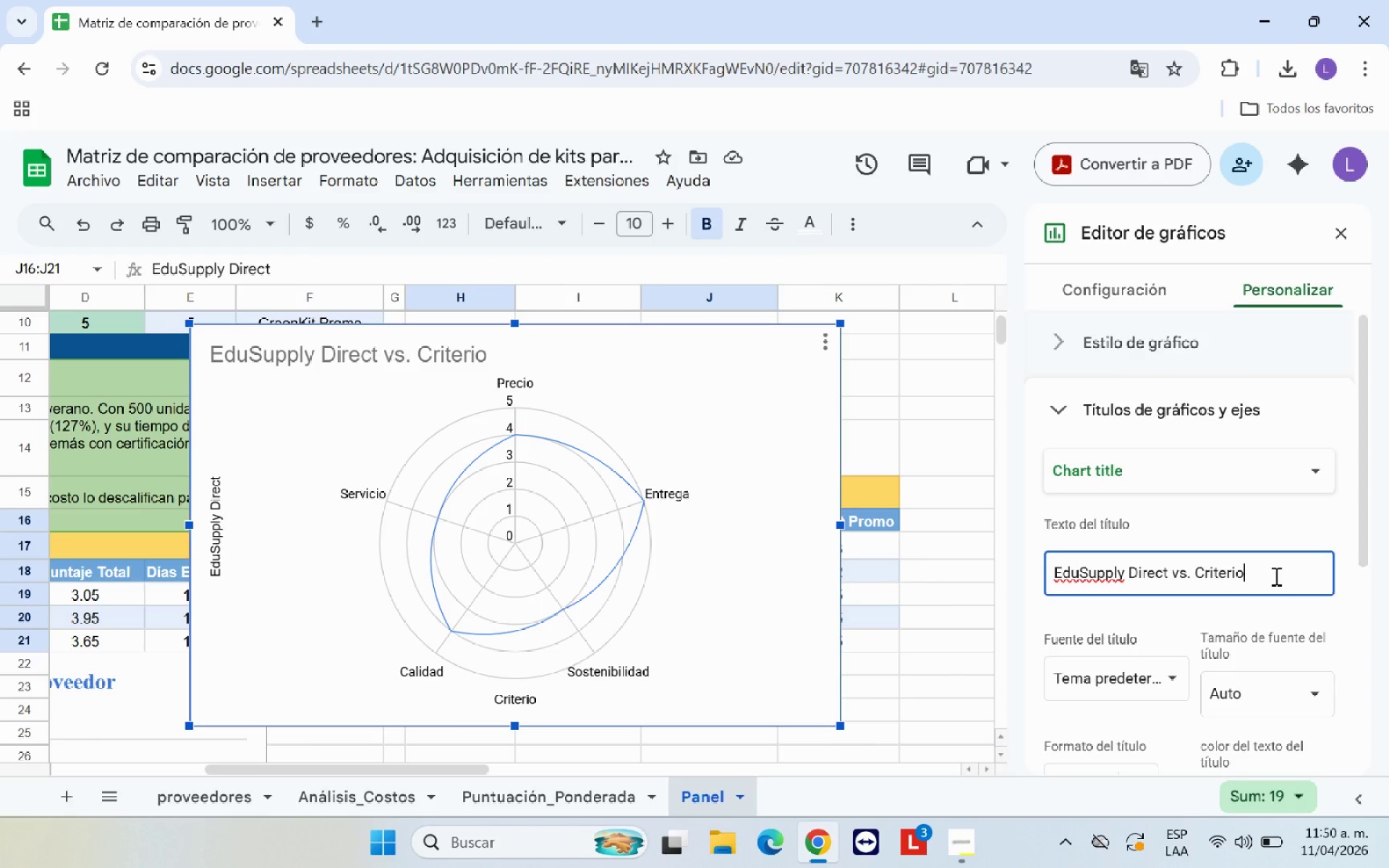 
left_click_drag(start_coordinate=[1275, 576], to_coordinate=[1053, 576])
 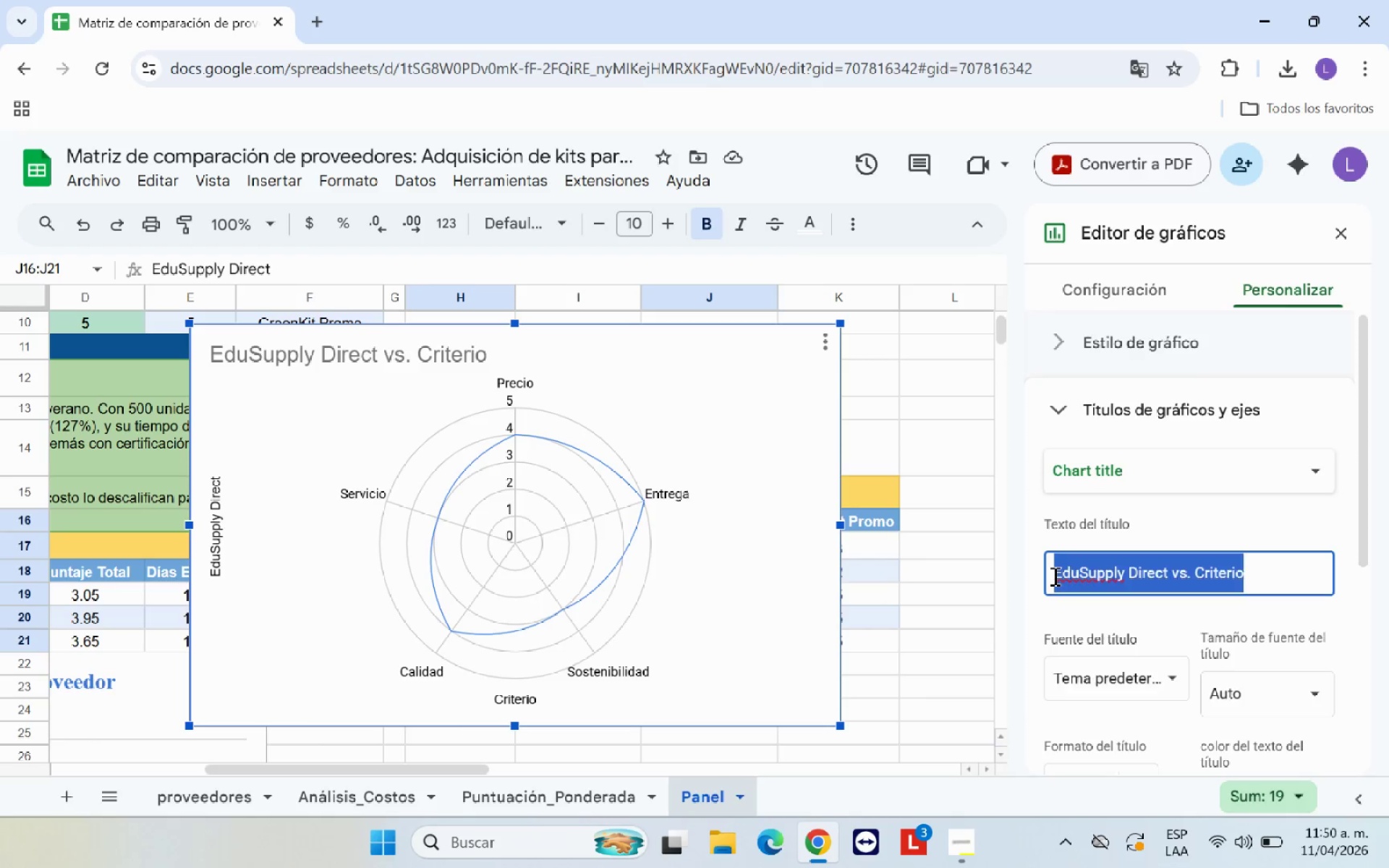 
key(Backspace)
type(Perfil de Desemp`)
key(Backspace)
type(e`o Multi-criterio)
 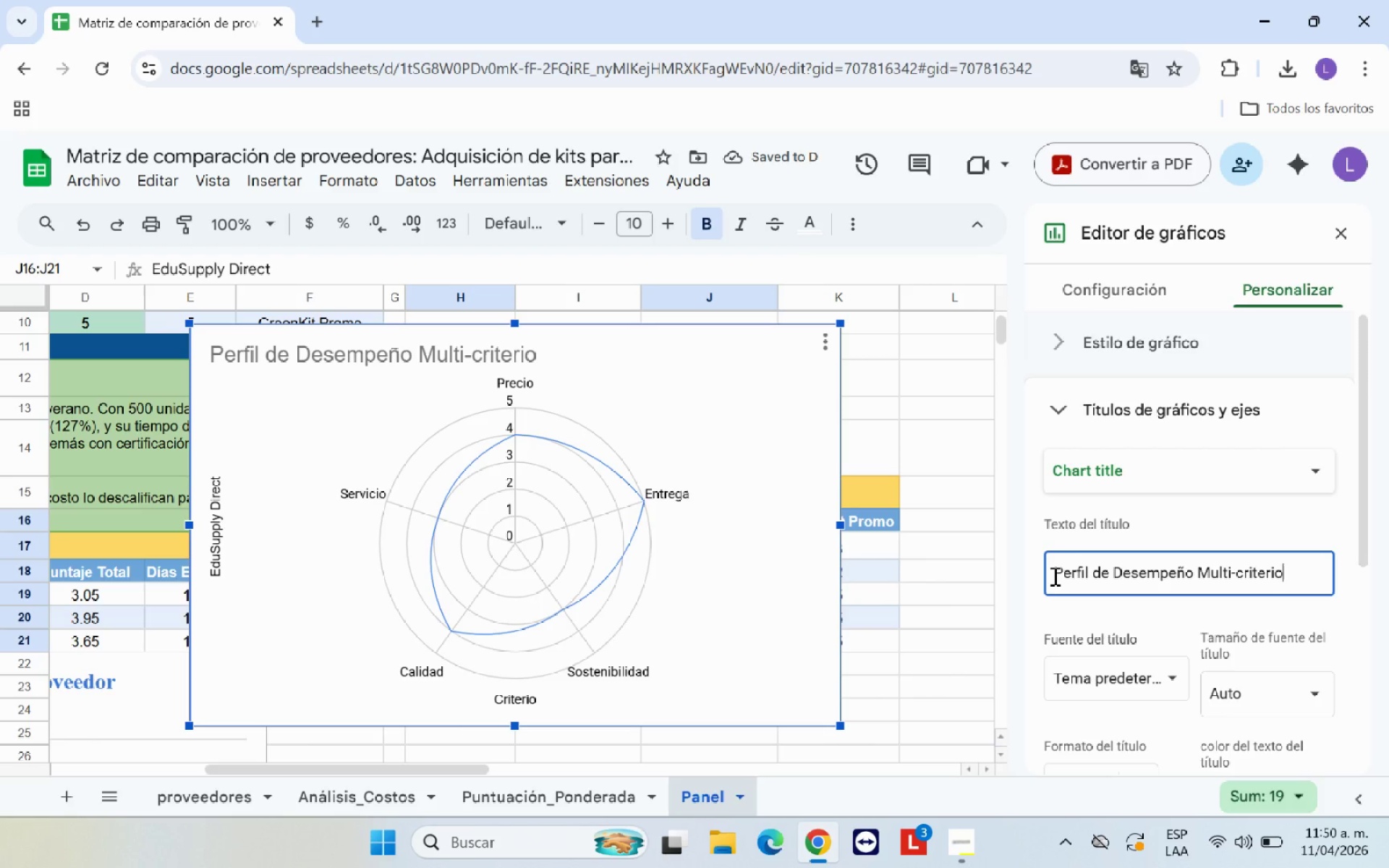 
wait(6.16)
 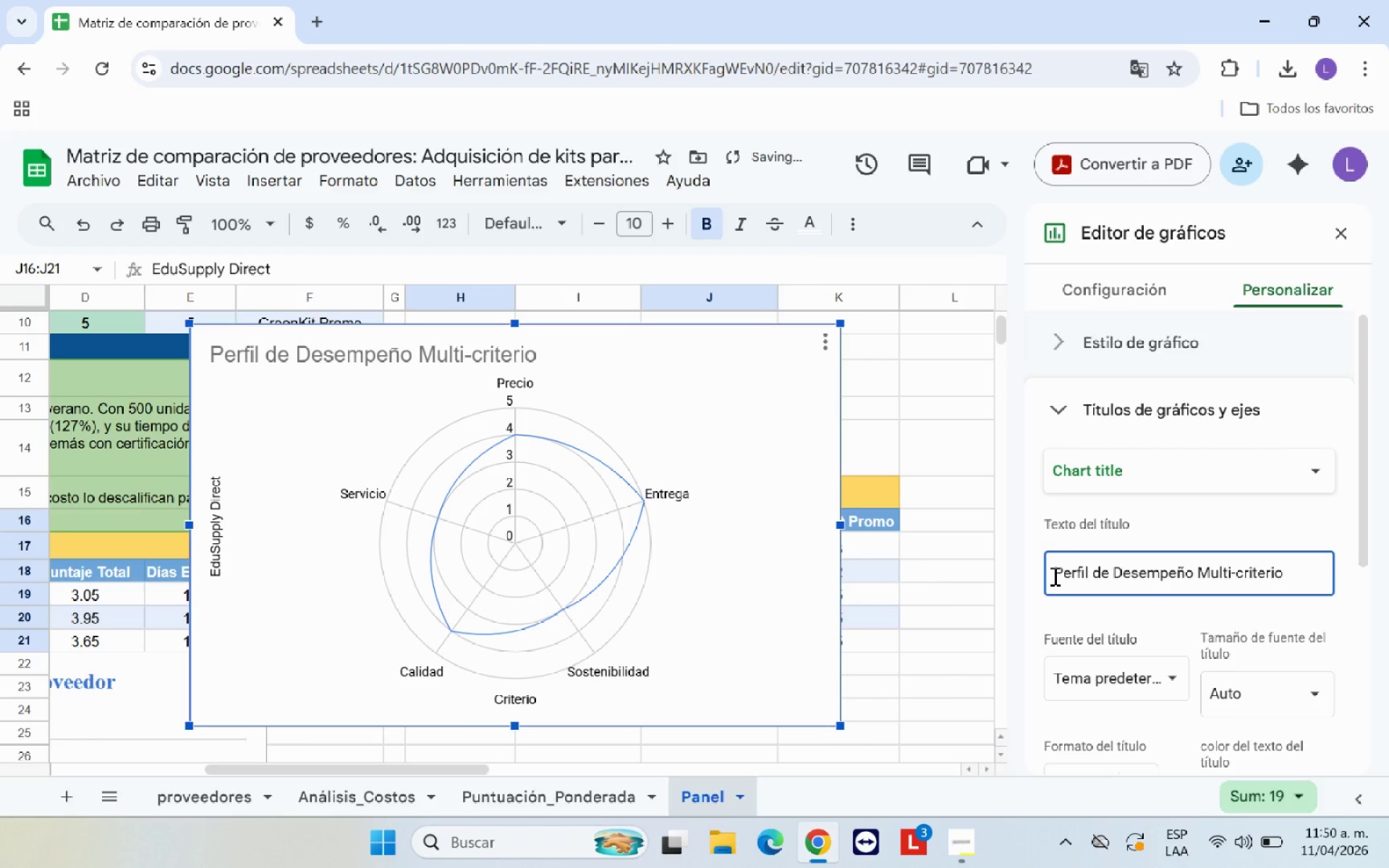 
scroll: coordinate [1241, 514], scroll_direction: down, amount: 1.0
 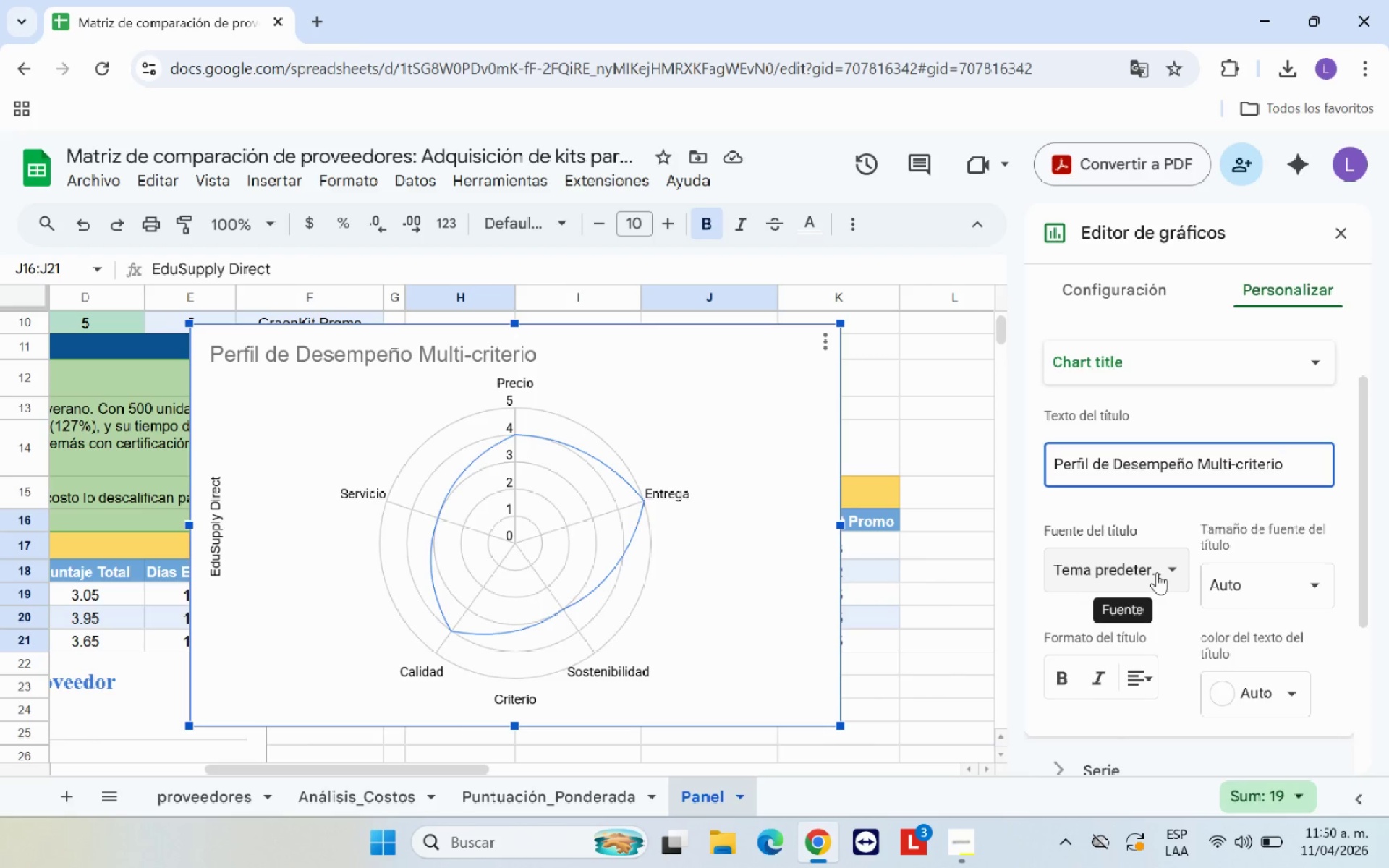 
left_click([1157, 572])
 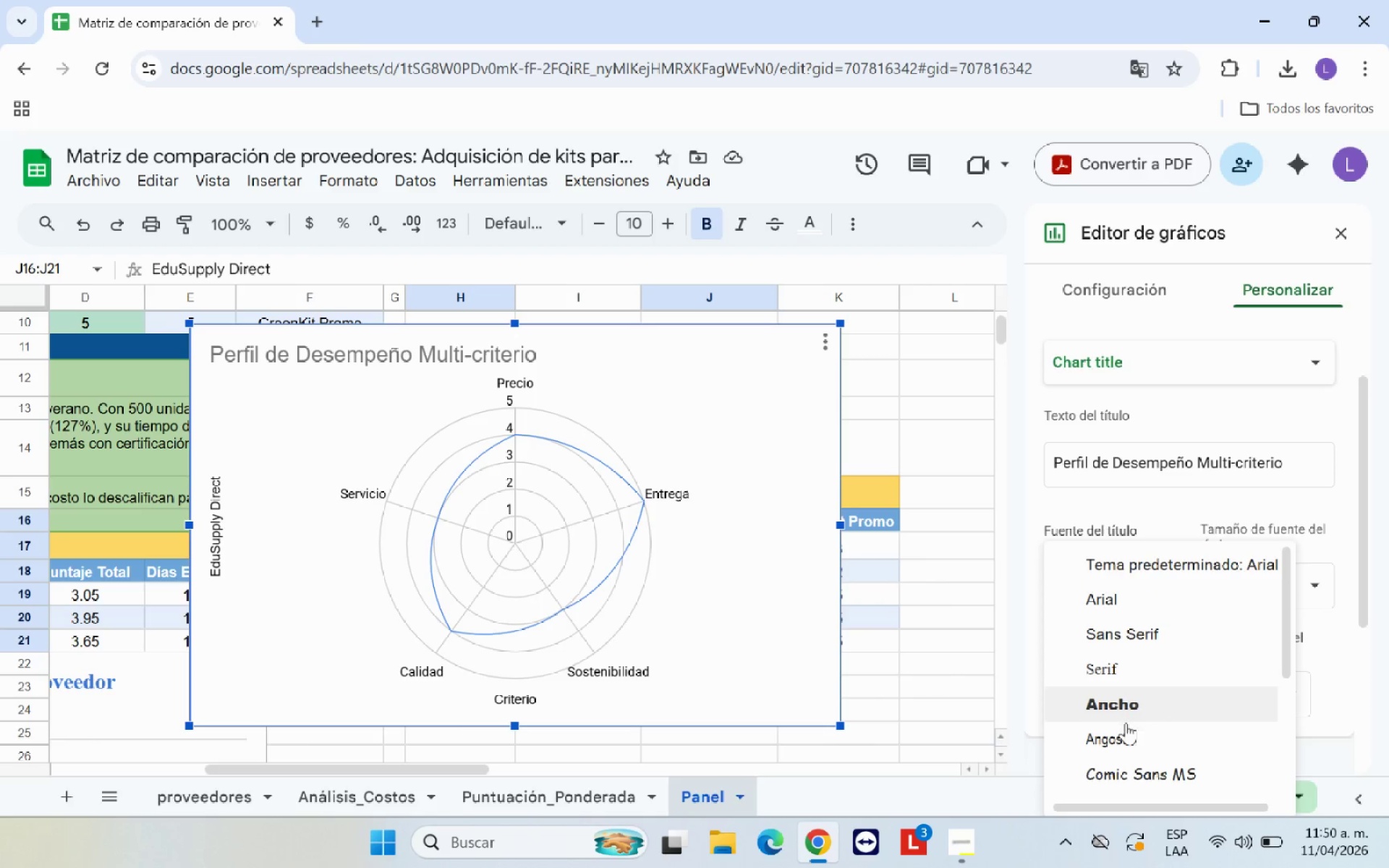 
scroll: coordinate [1123, 641], scroll_direction: down, amount: 2.0
 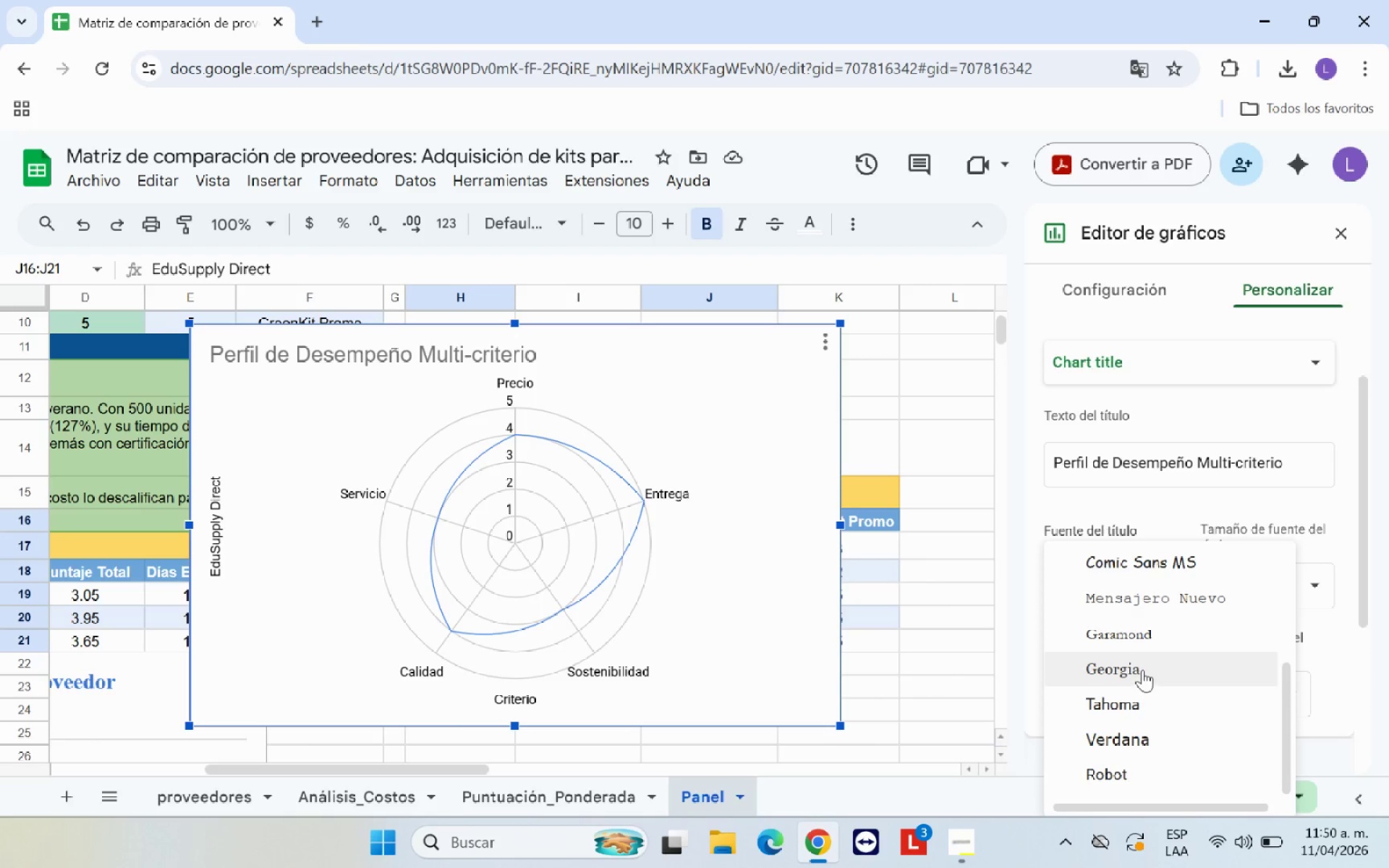 
left_click([1142, 670])
 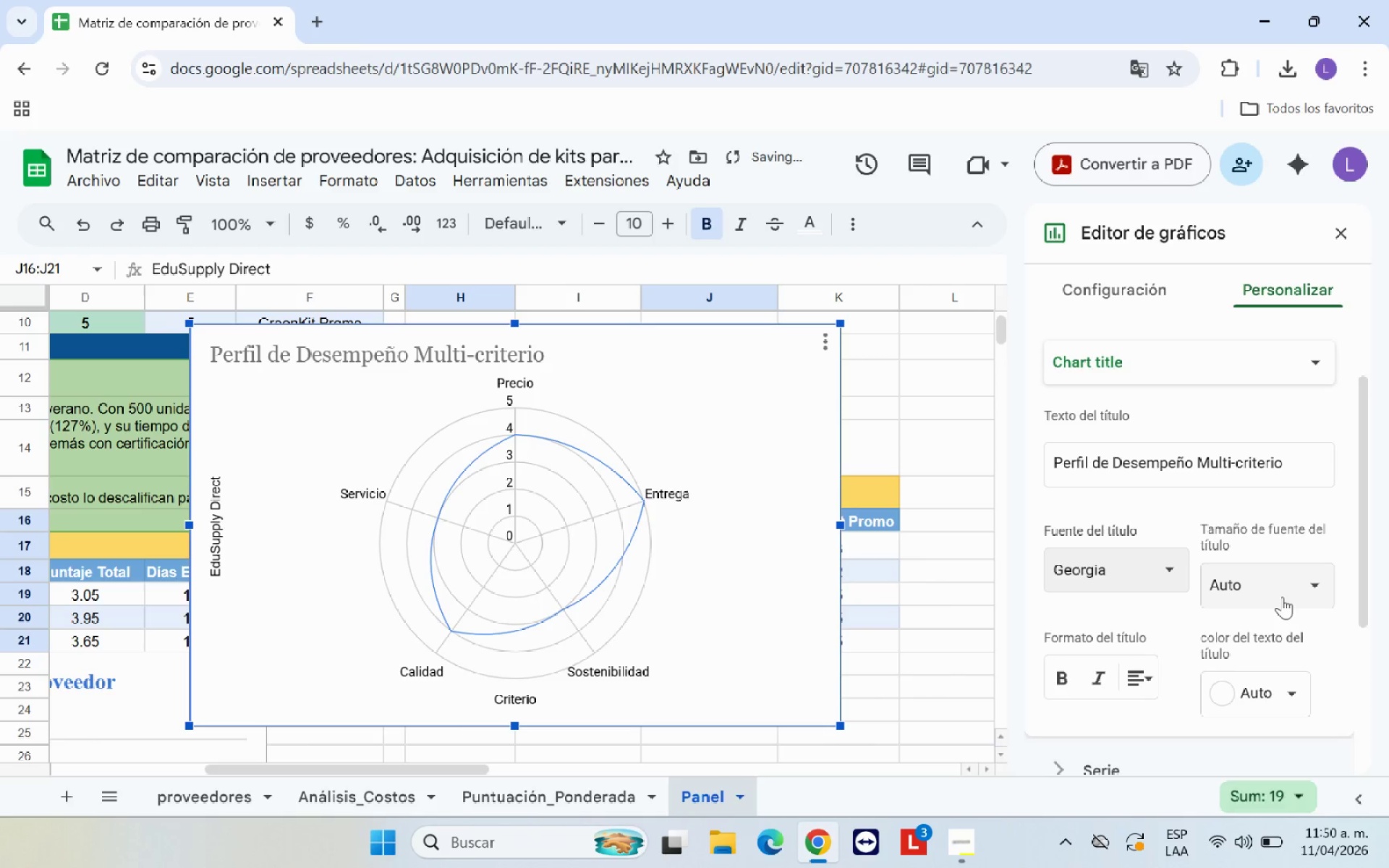 
left_click([1282, 596])
 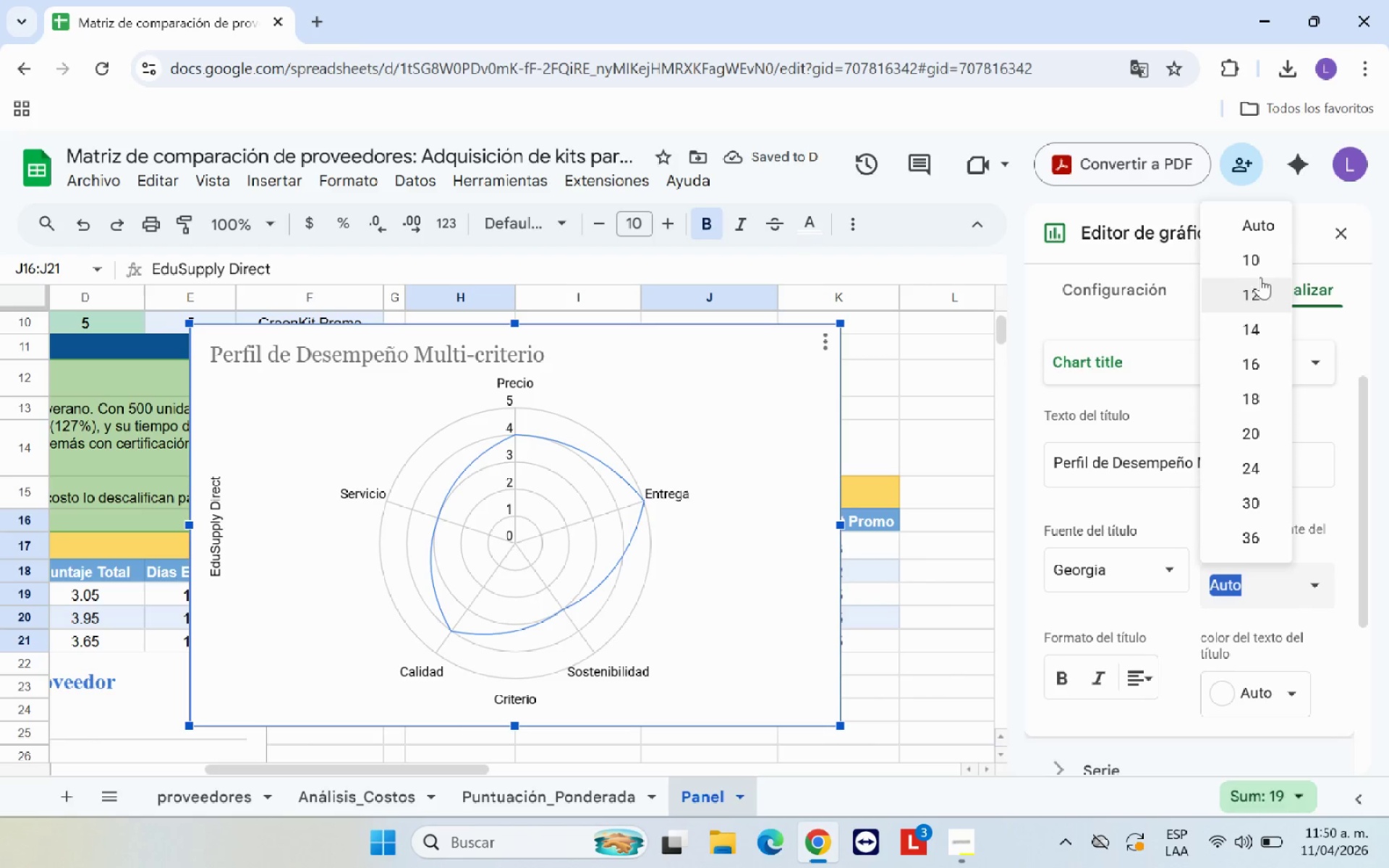 
left_click([1258, 298])
 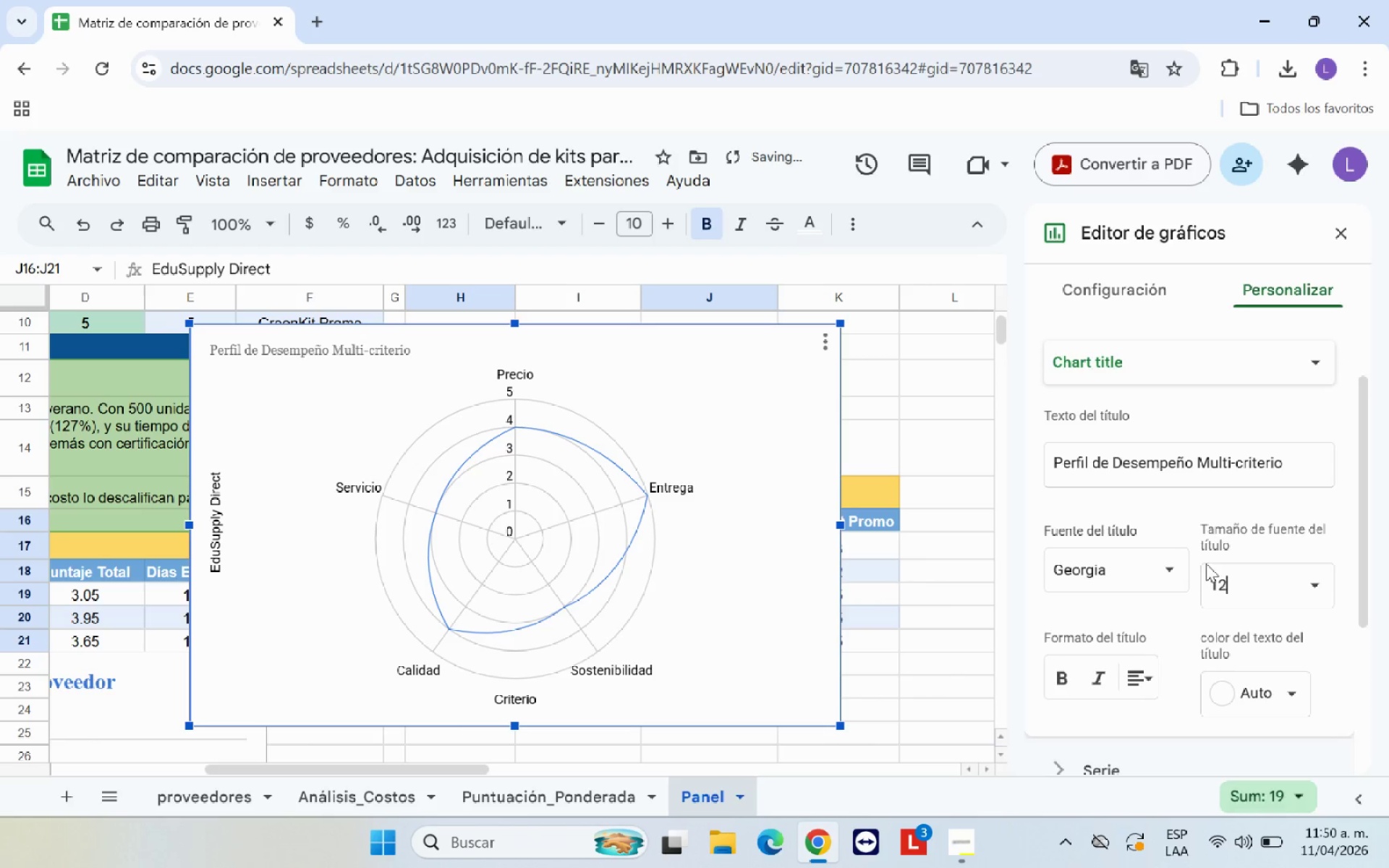 
left_click_drag(start_coordinate=[1255, 580], to_coordinate=[1200, 579])
 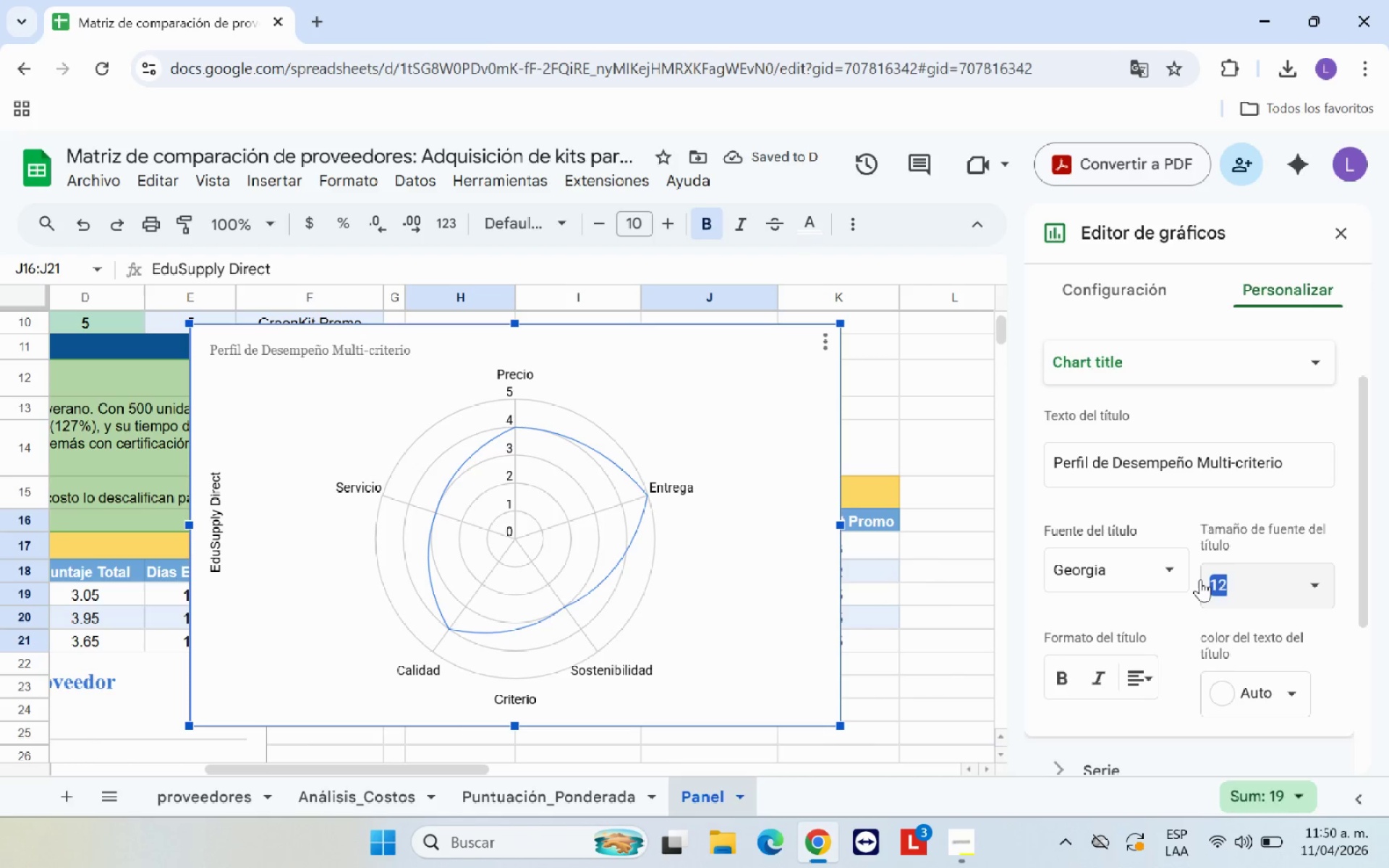 
key(Backspace)
type(16)
 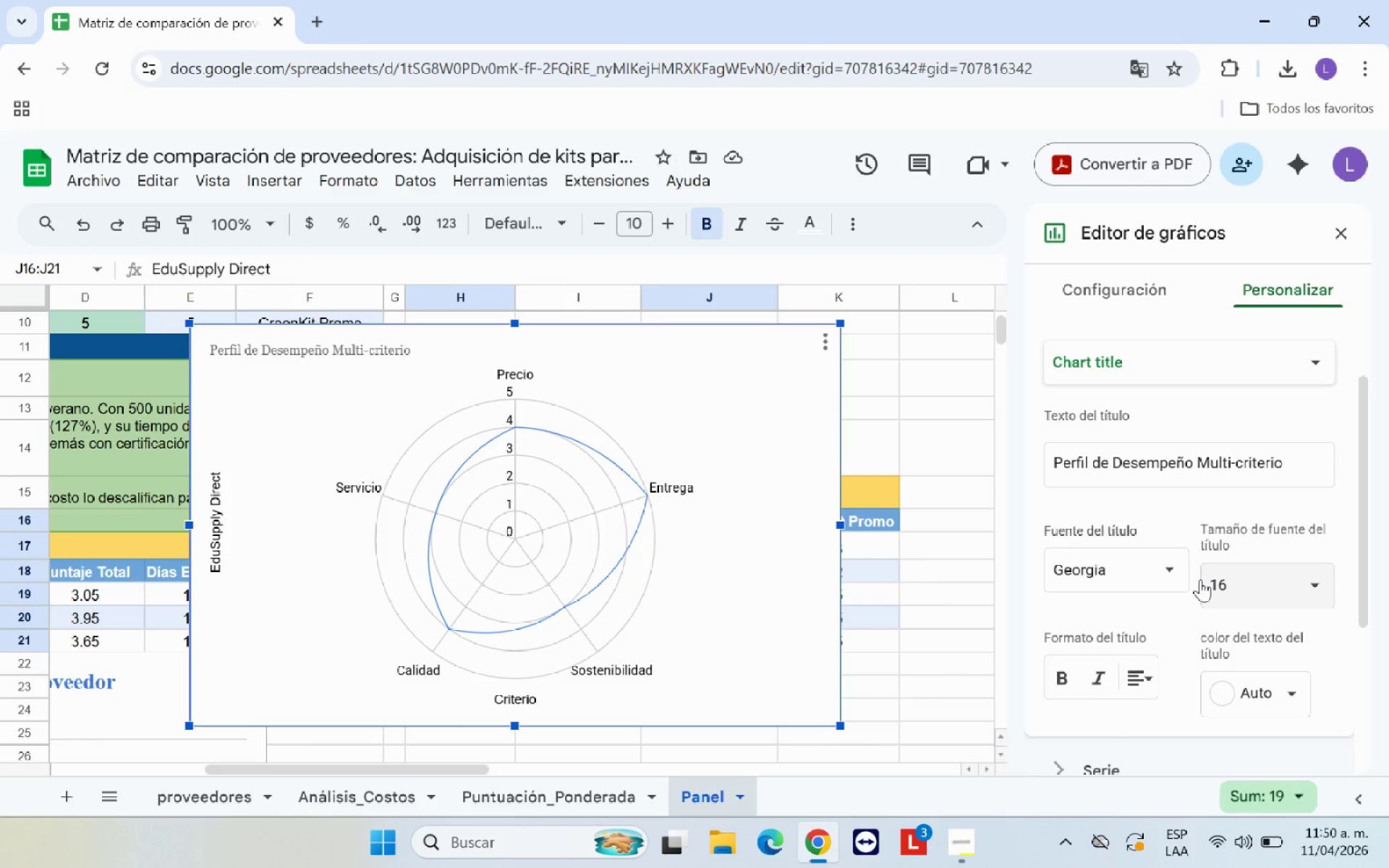 
key(Enter)
 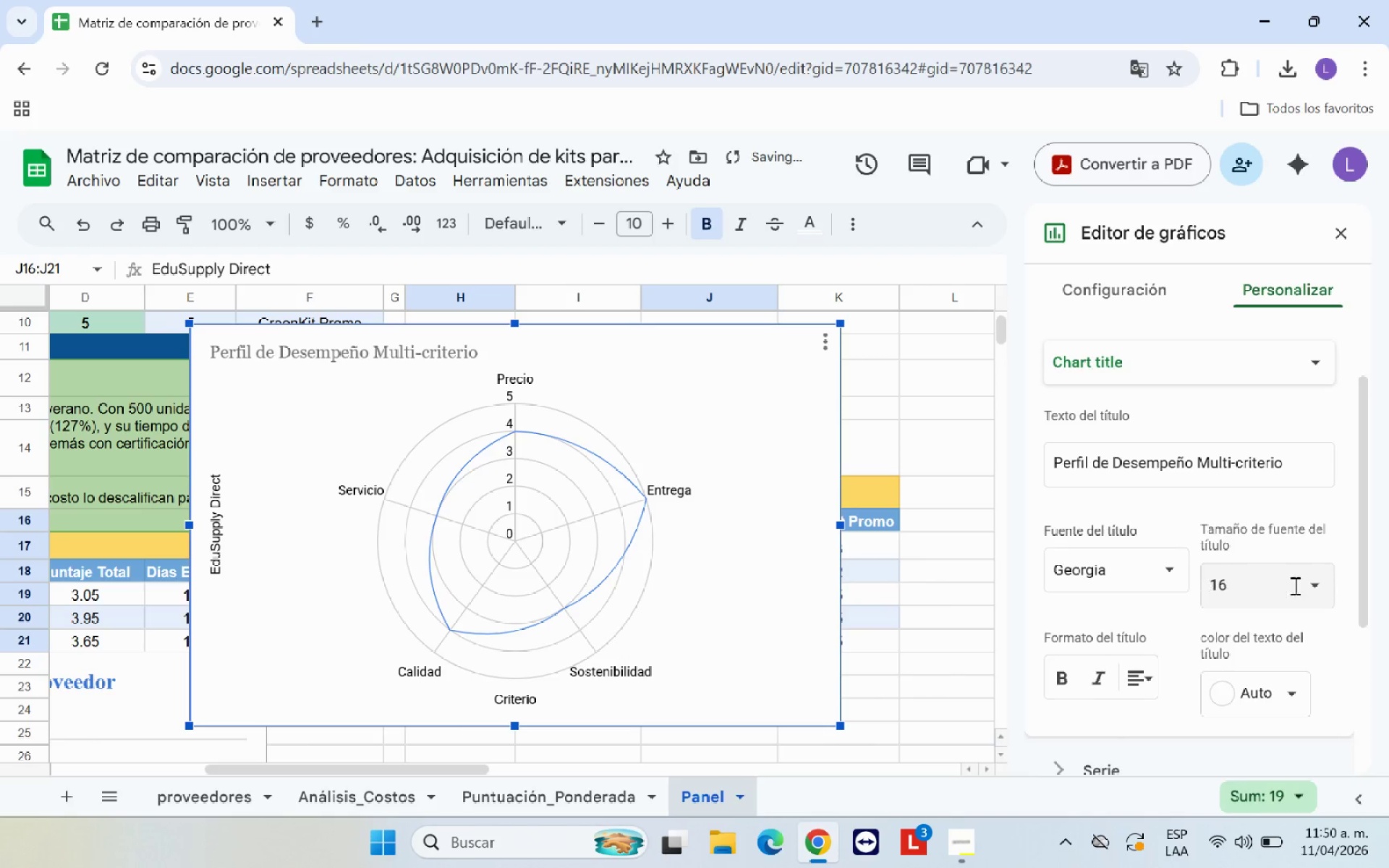 
left_click([1312, 587])
 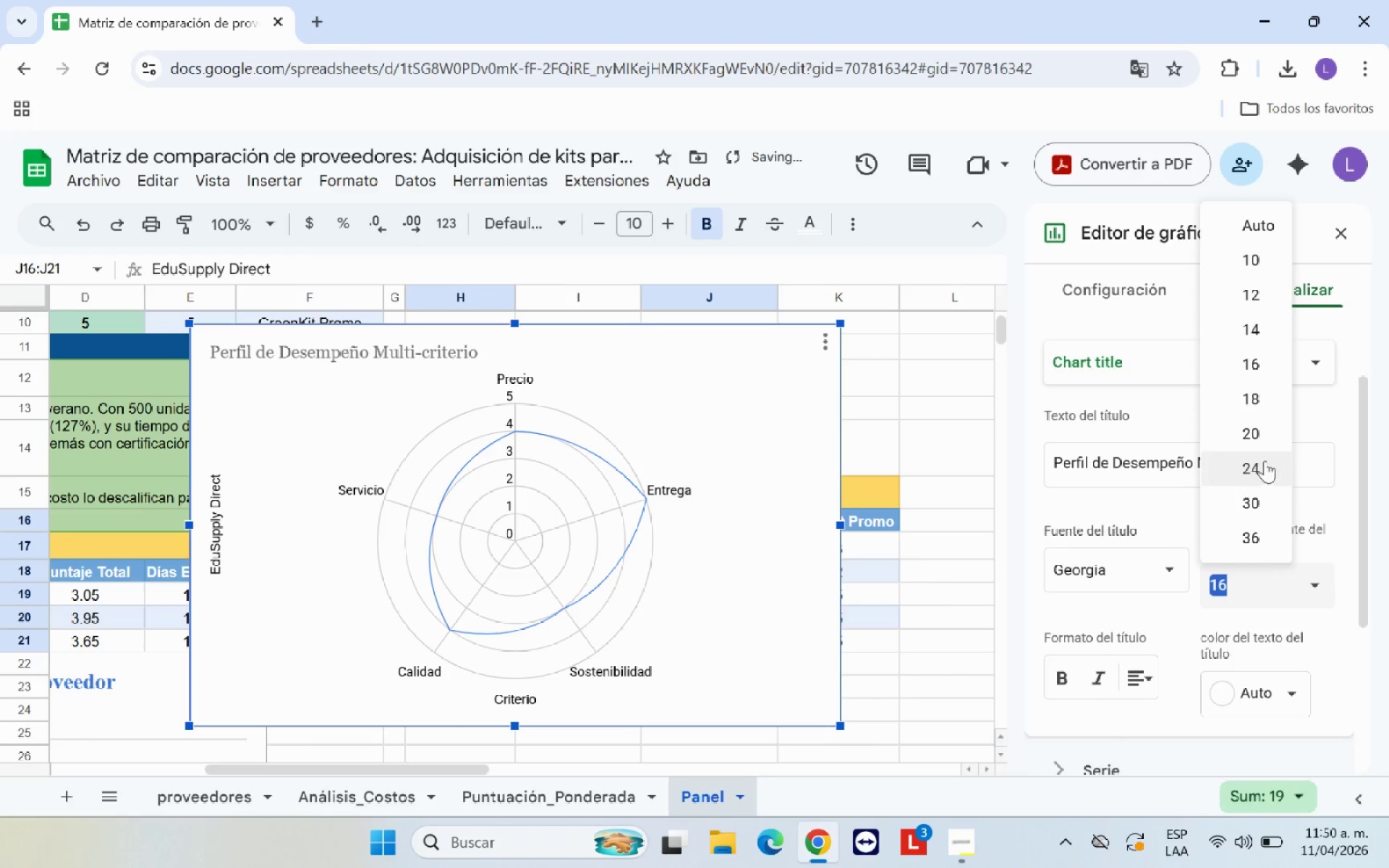 
left_click([1254, 435])
 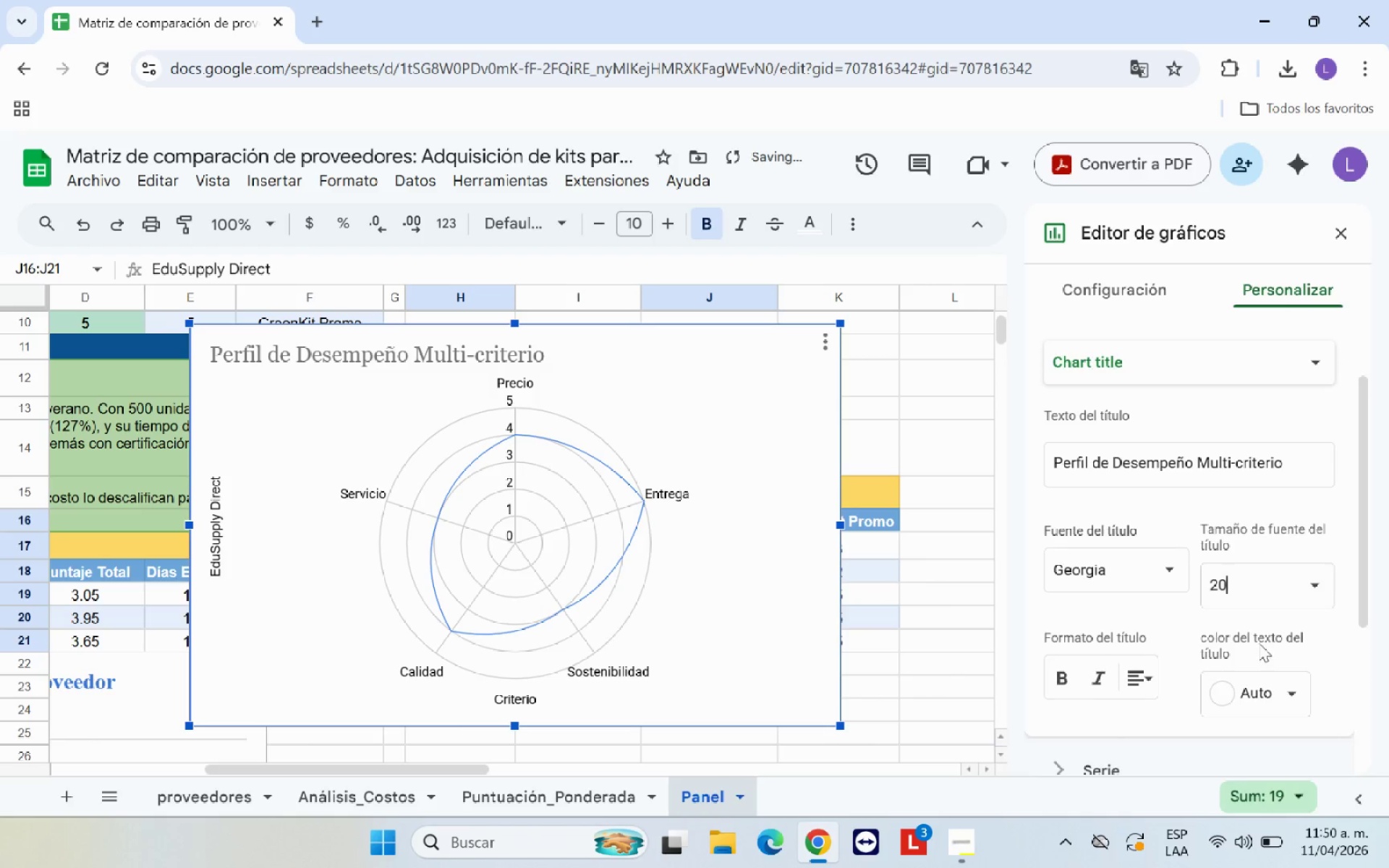 
left_click([1273, 579])
 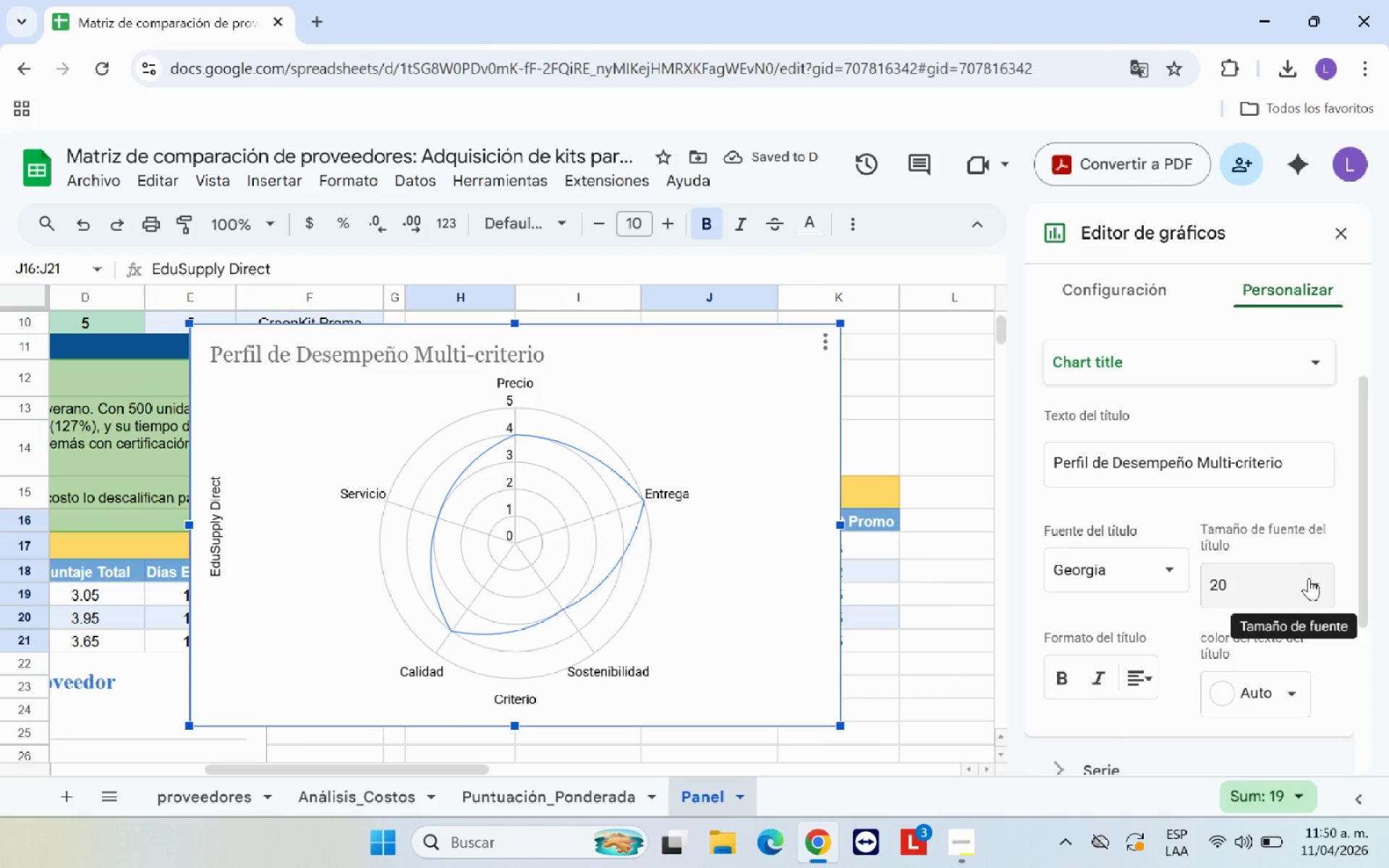 
key(Backspace)
 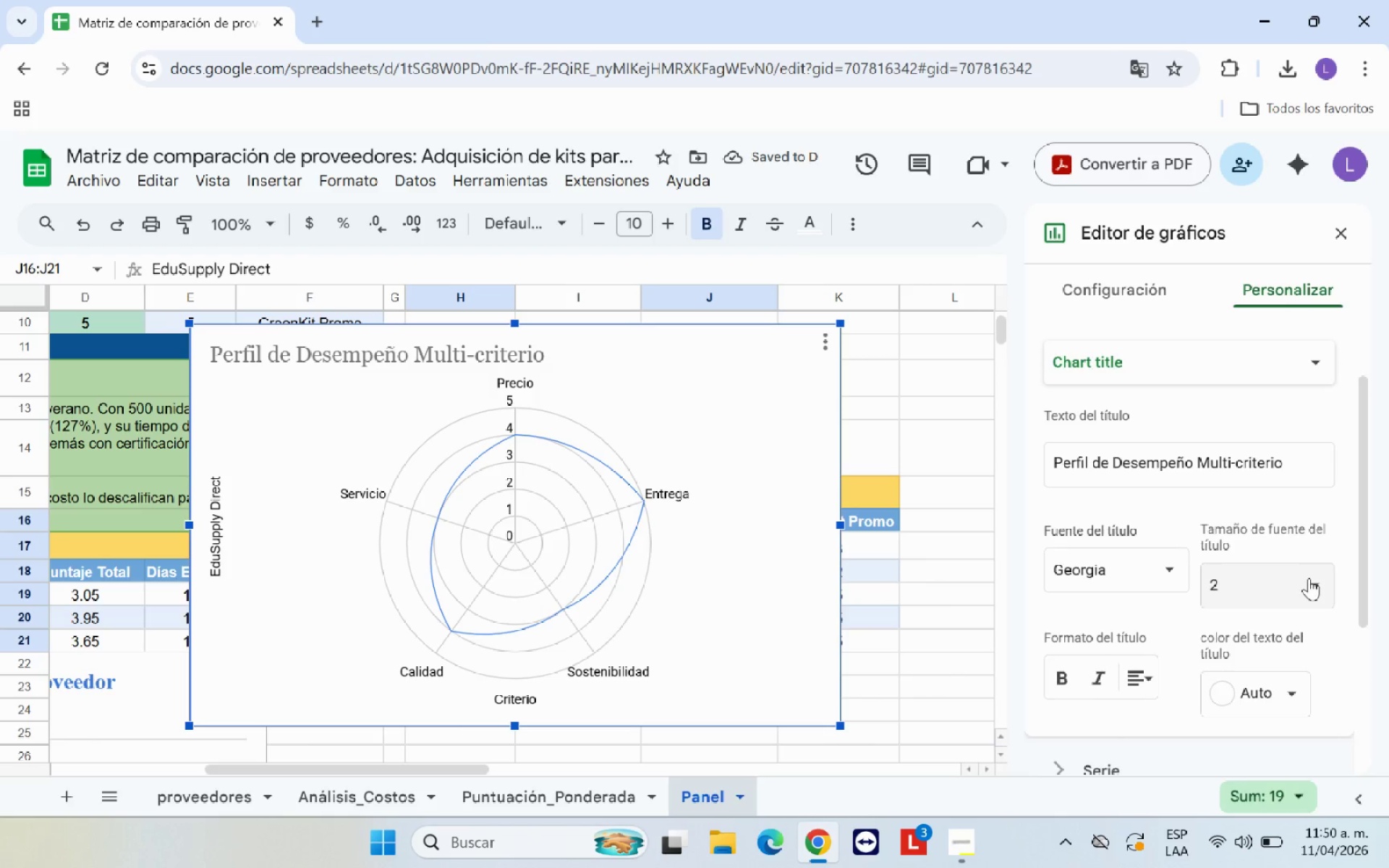 
key(1)
 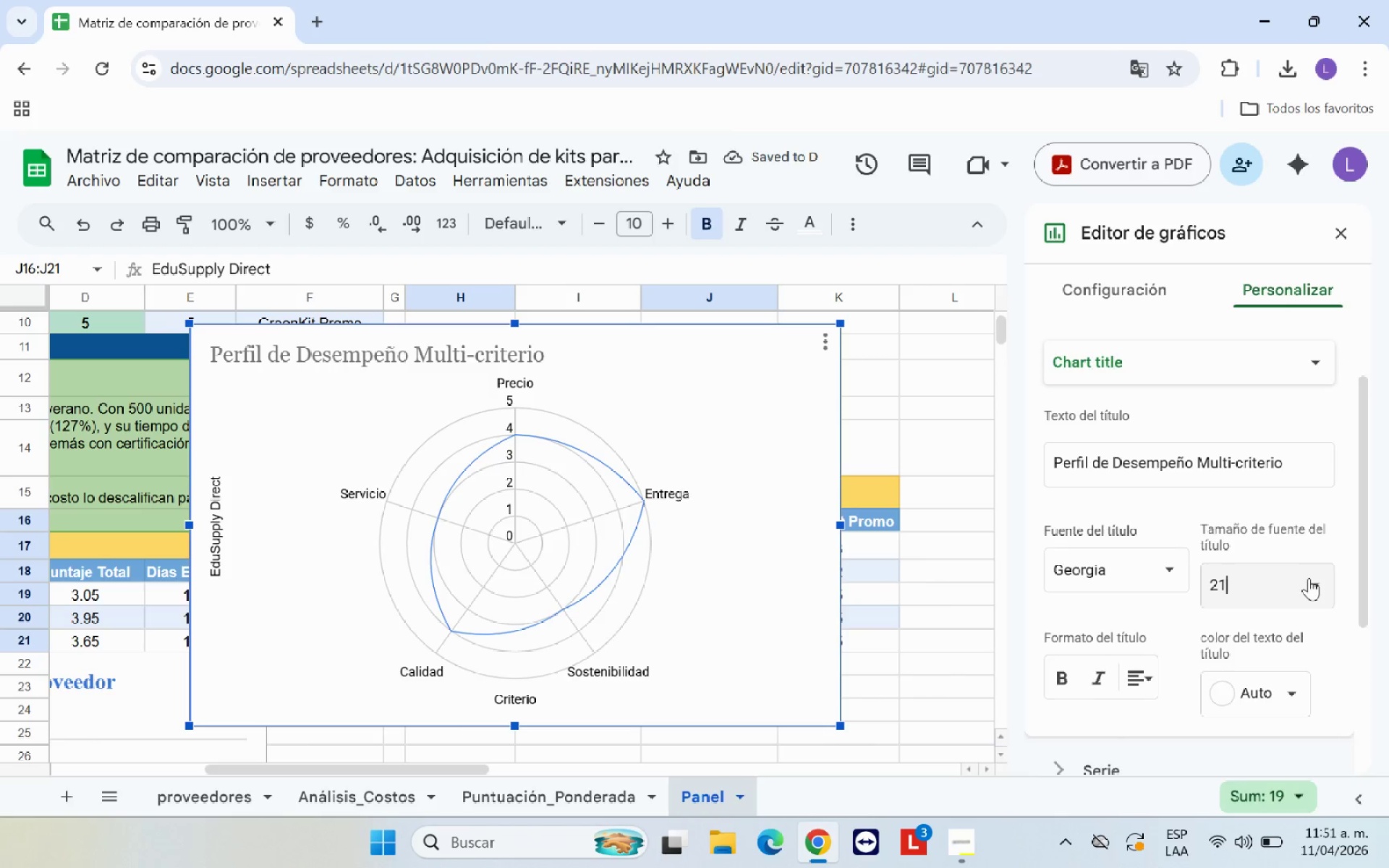 
key(Enter)
 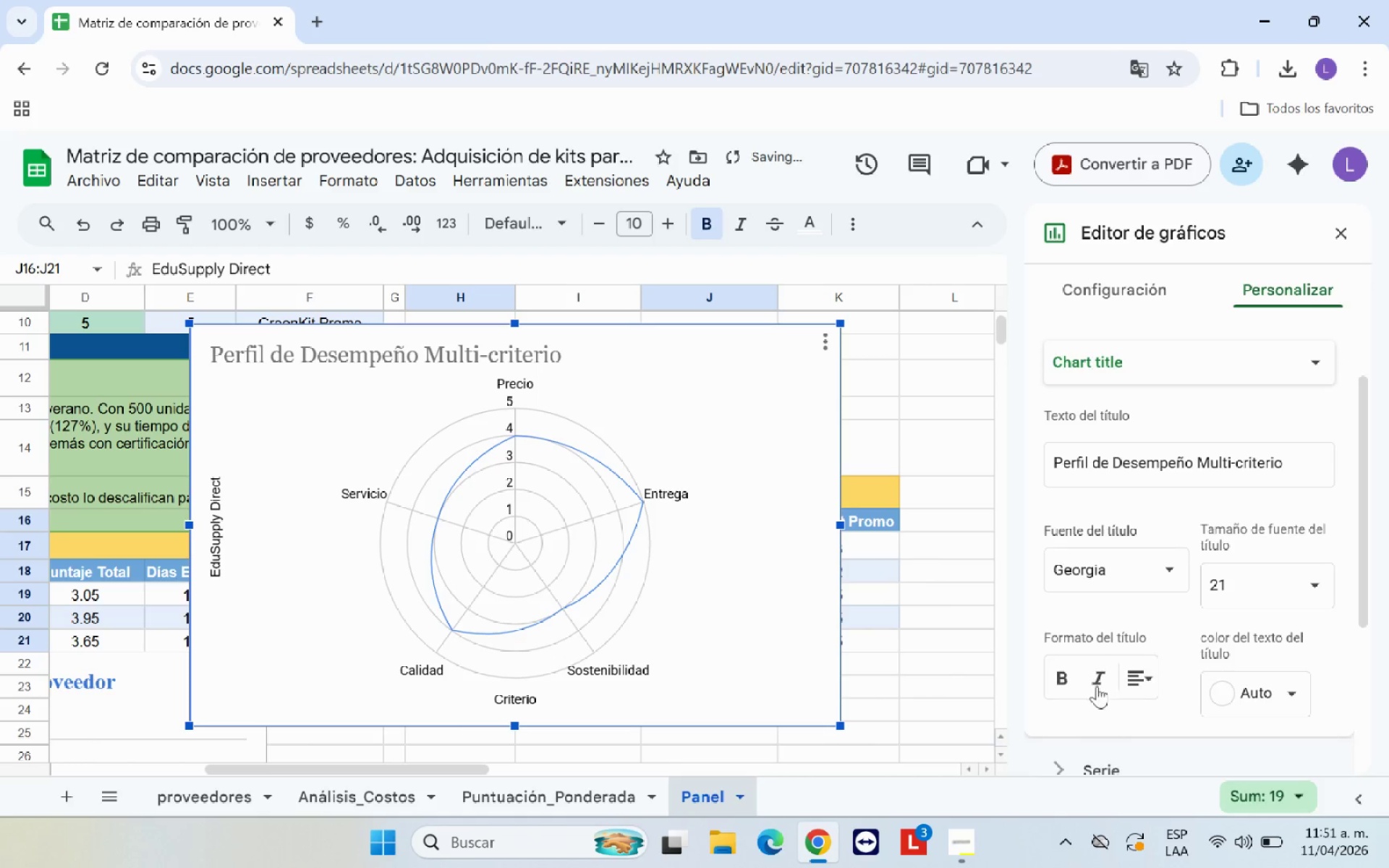 
left_click([1056, 678])
 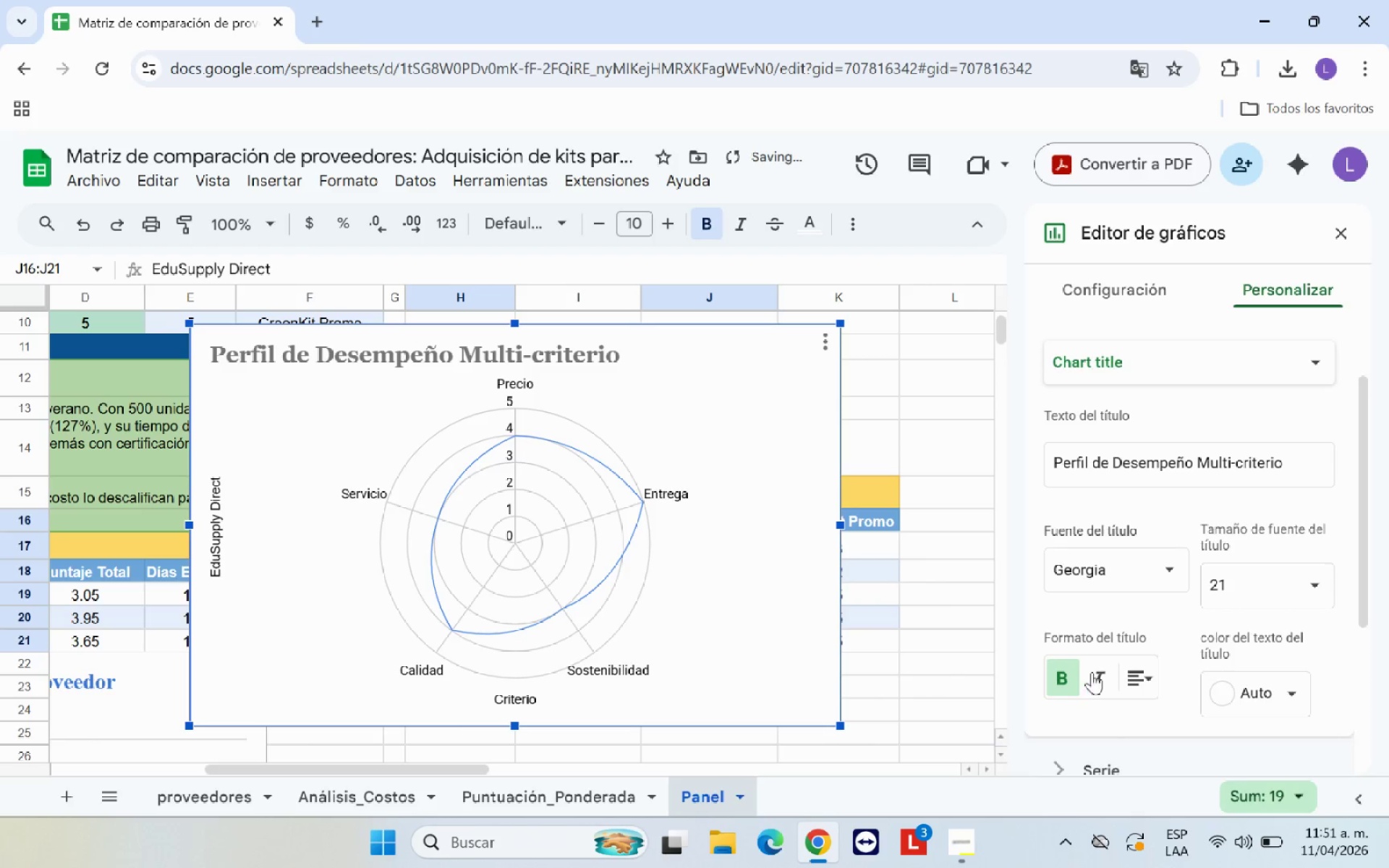 
left_click([1145, 672])
 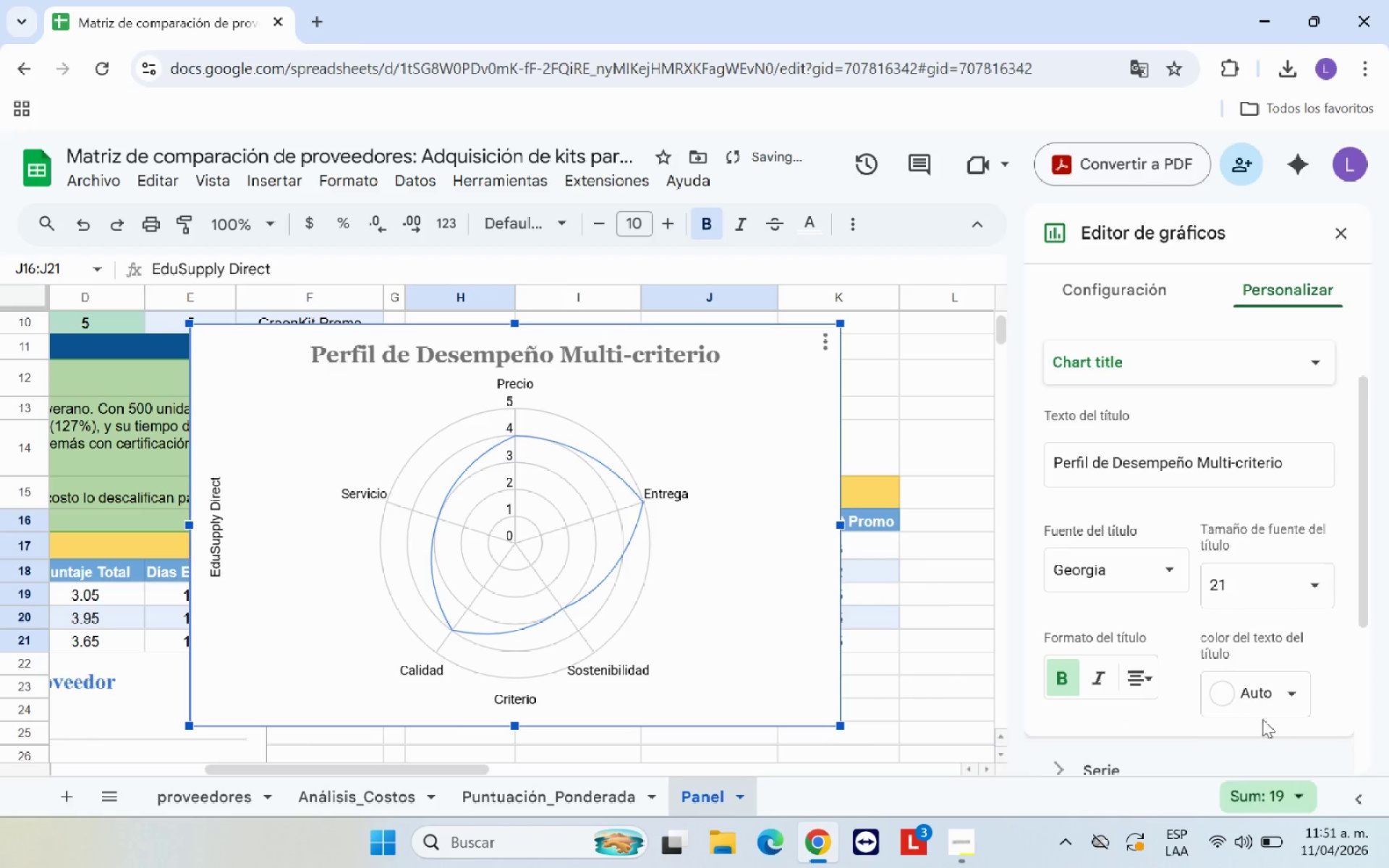 
left_click([1288, 690])
 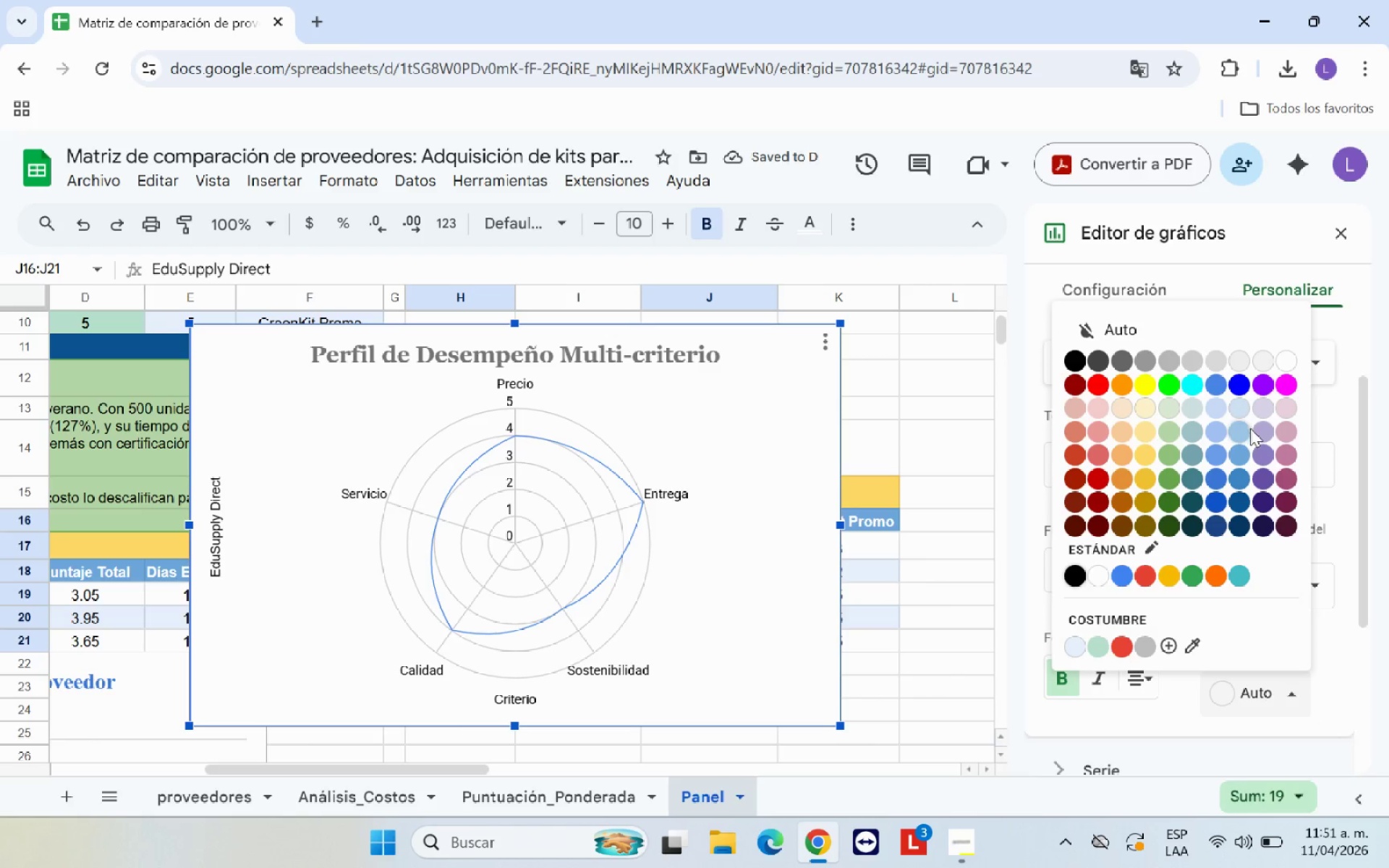 
left_click([1236, 476])
 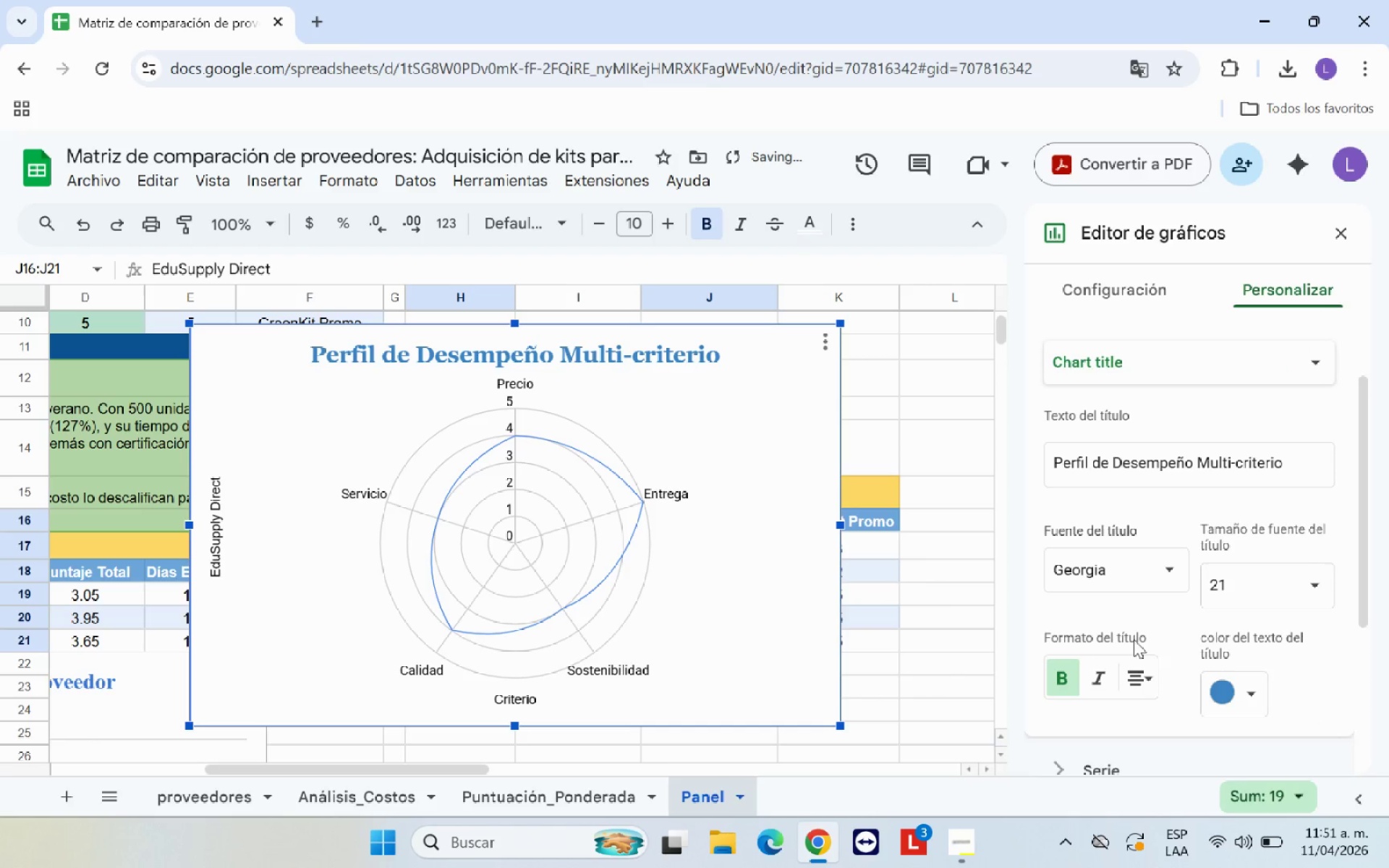 
scroll: coordinate [1223, 627], scroll_direction: down, amount: 2.0
 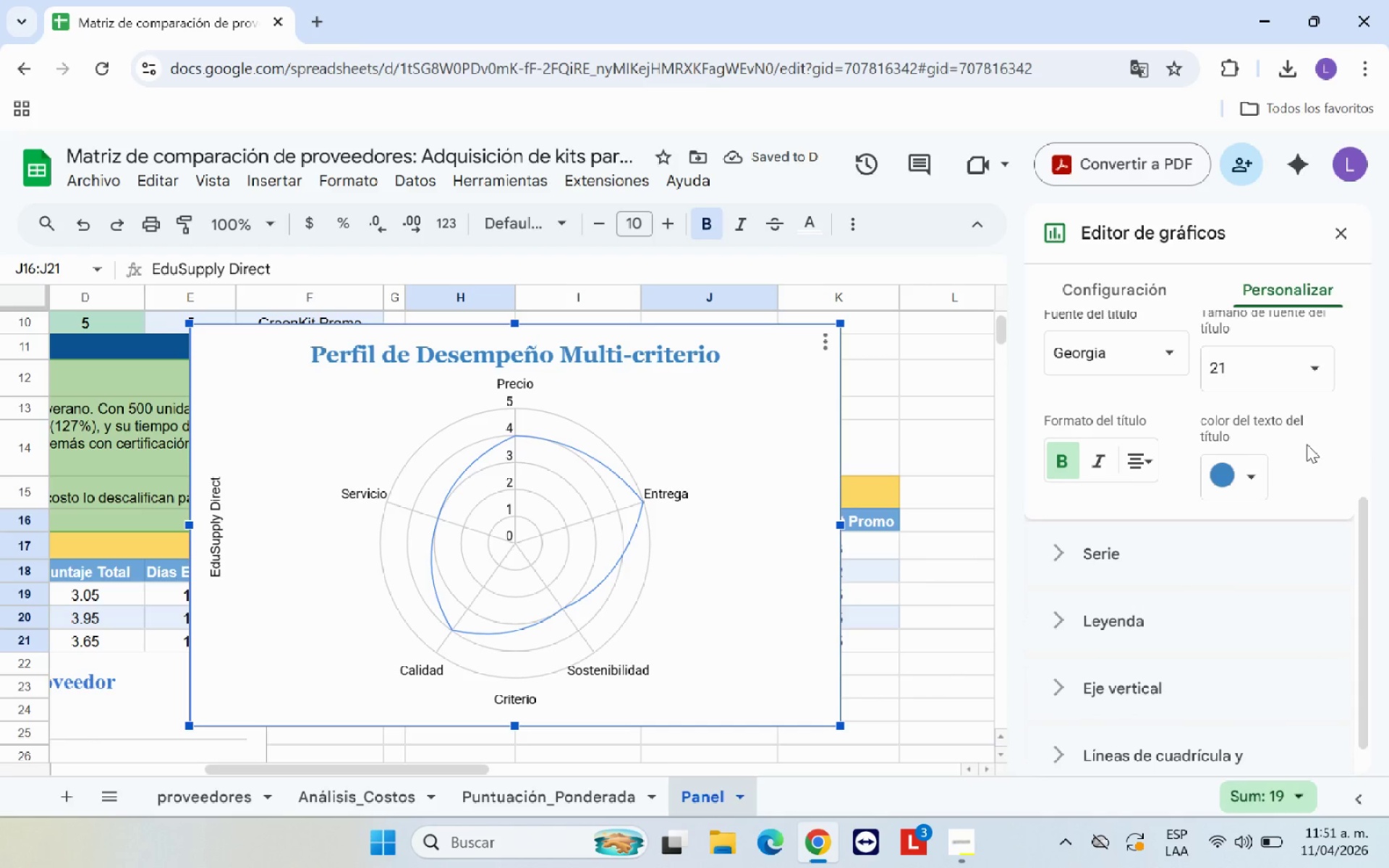 
left_click([1307, 444])
 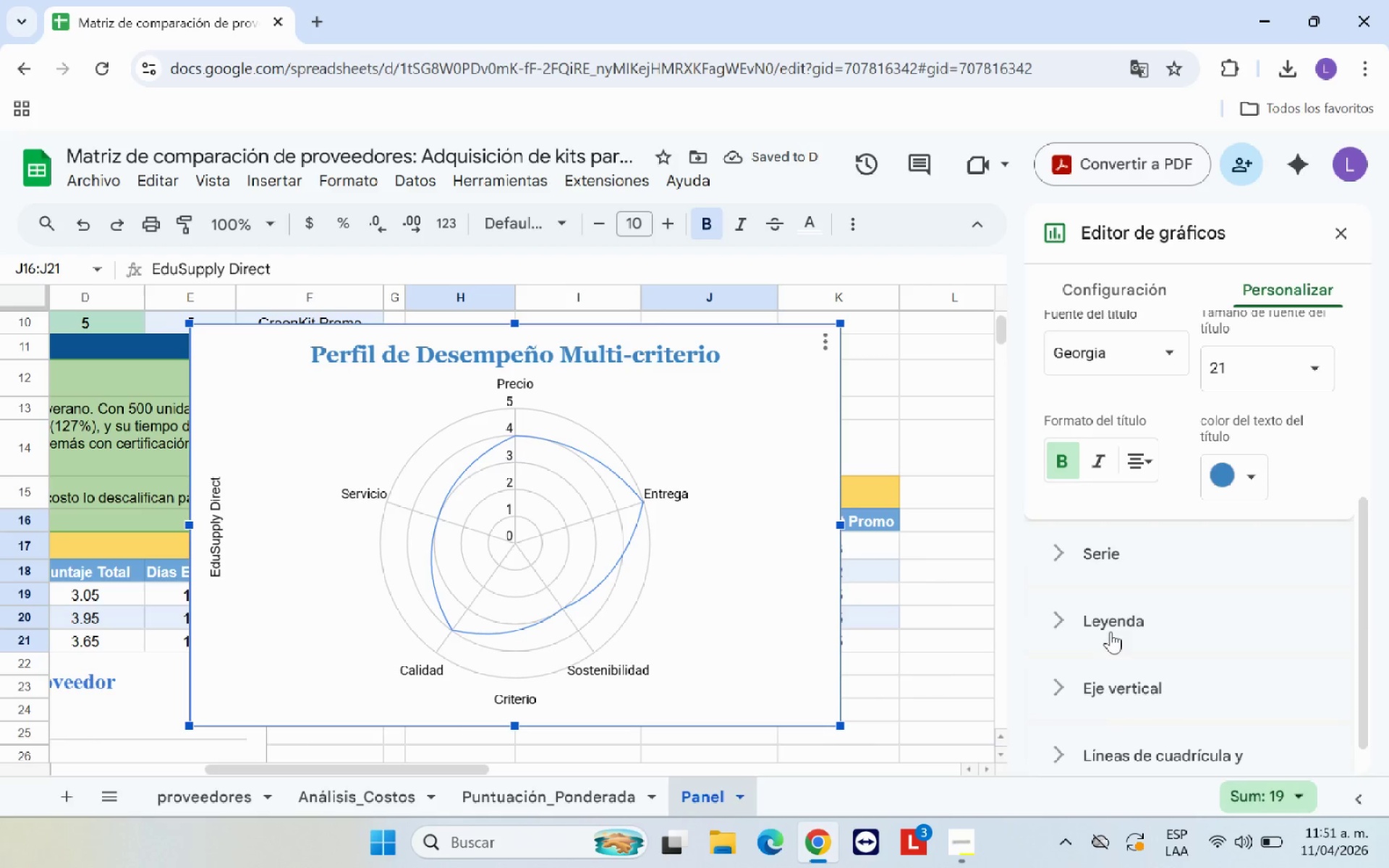 
left_click([1121, 629])
 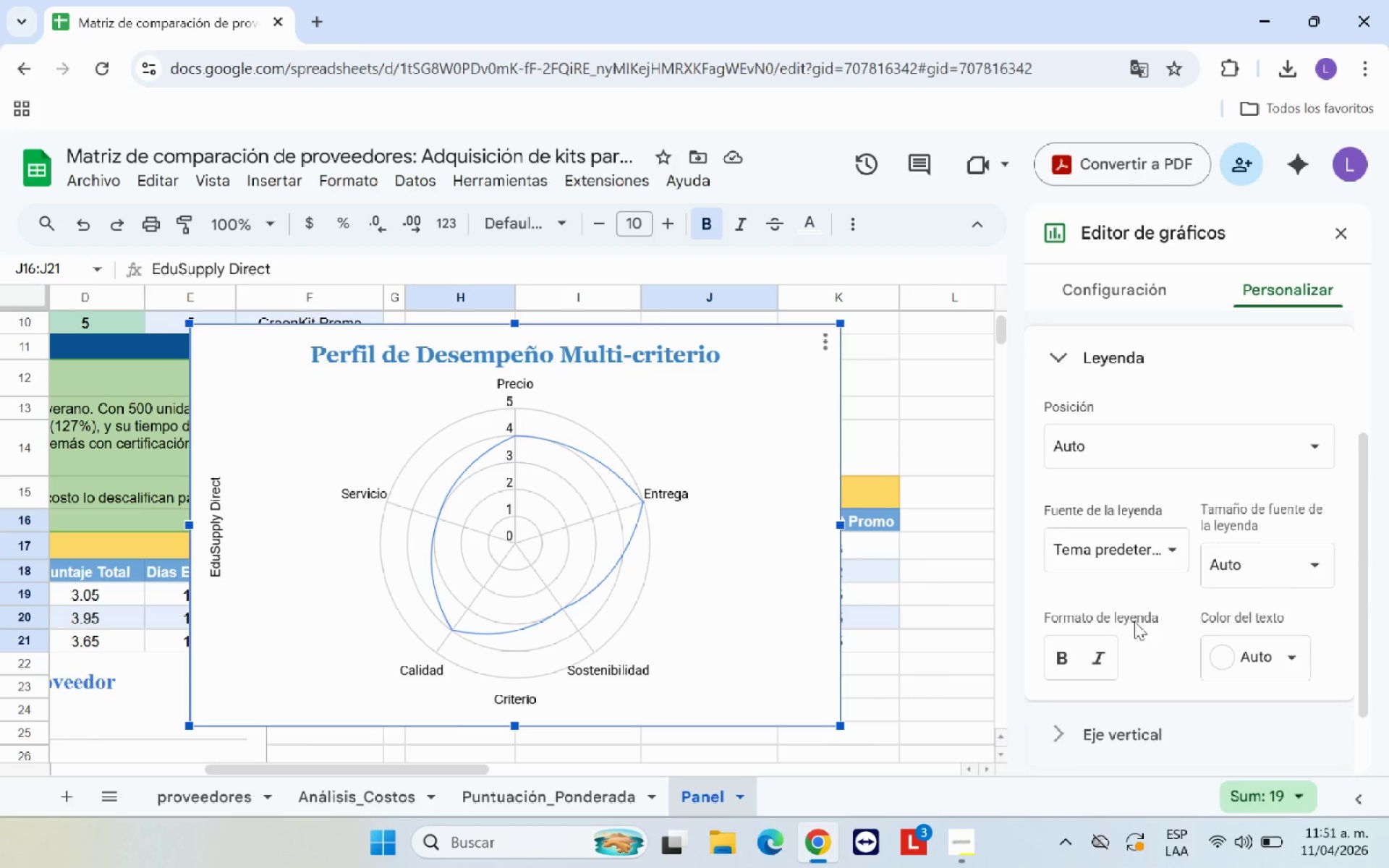 
left_click([1227, 435])
 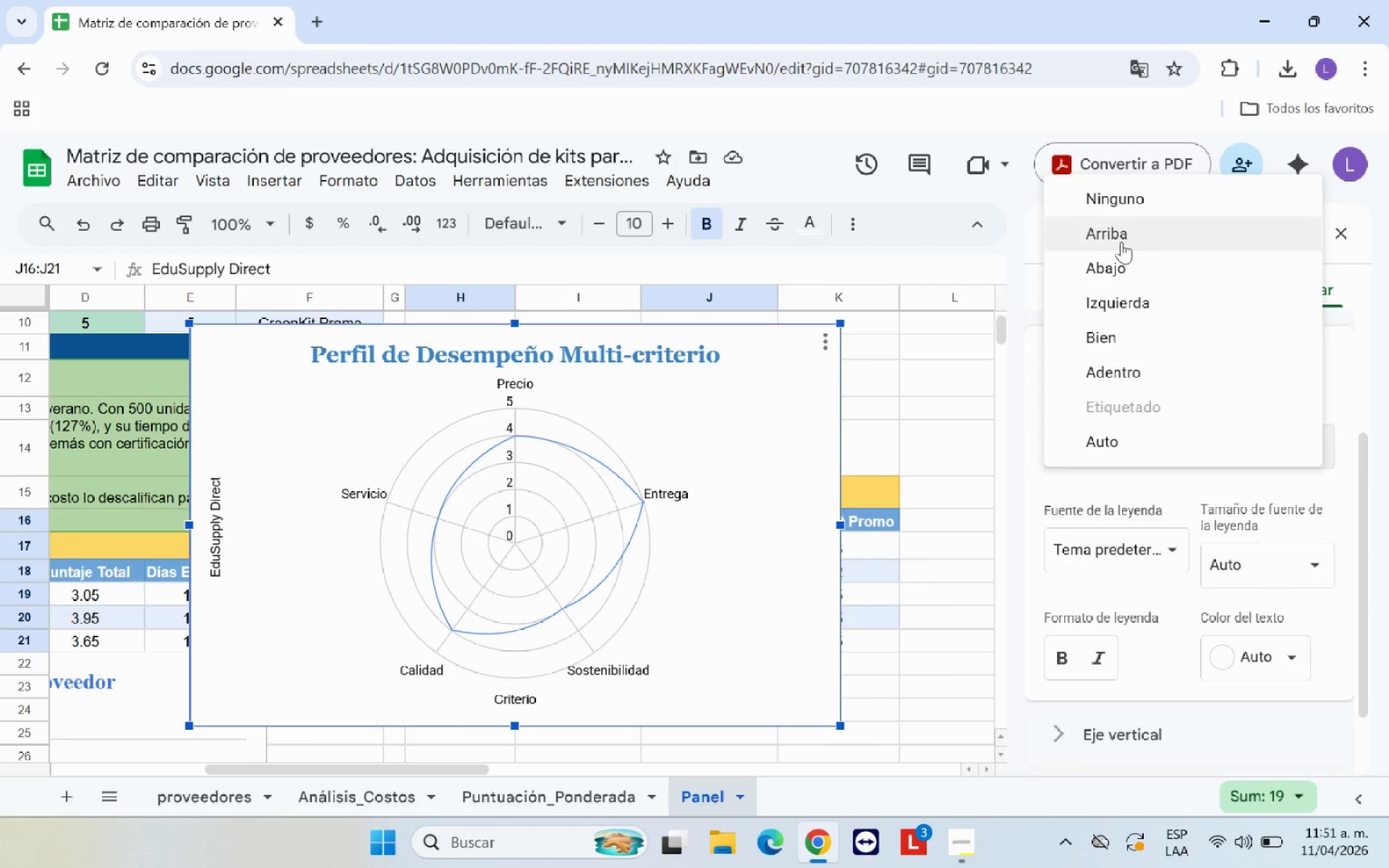 
wait(5.24)
 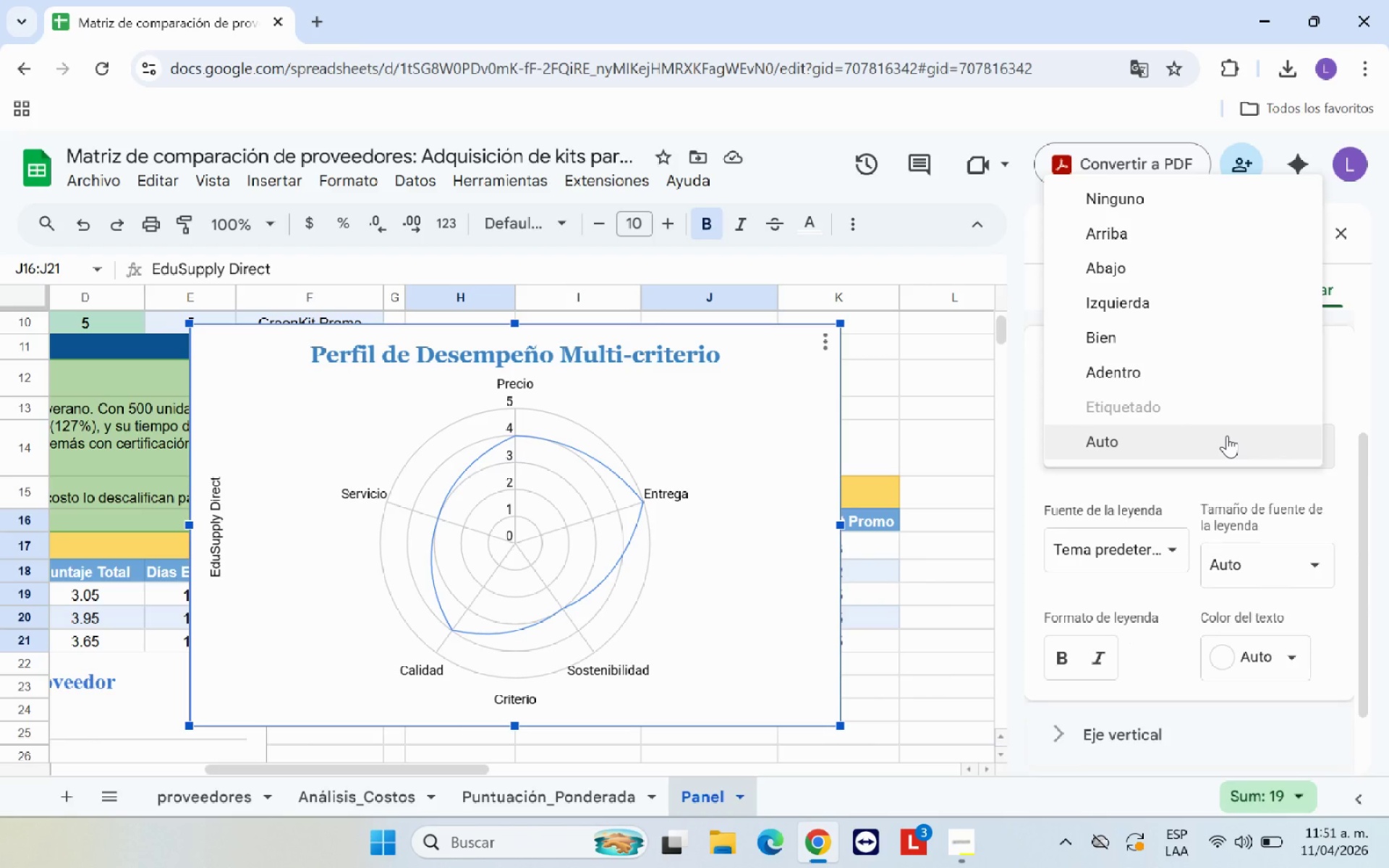 
left_click([1132, 297])
 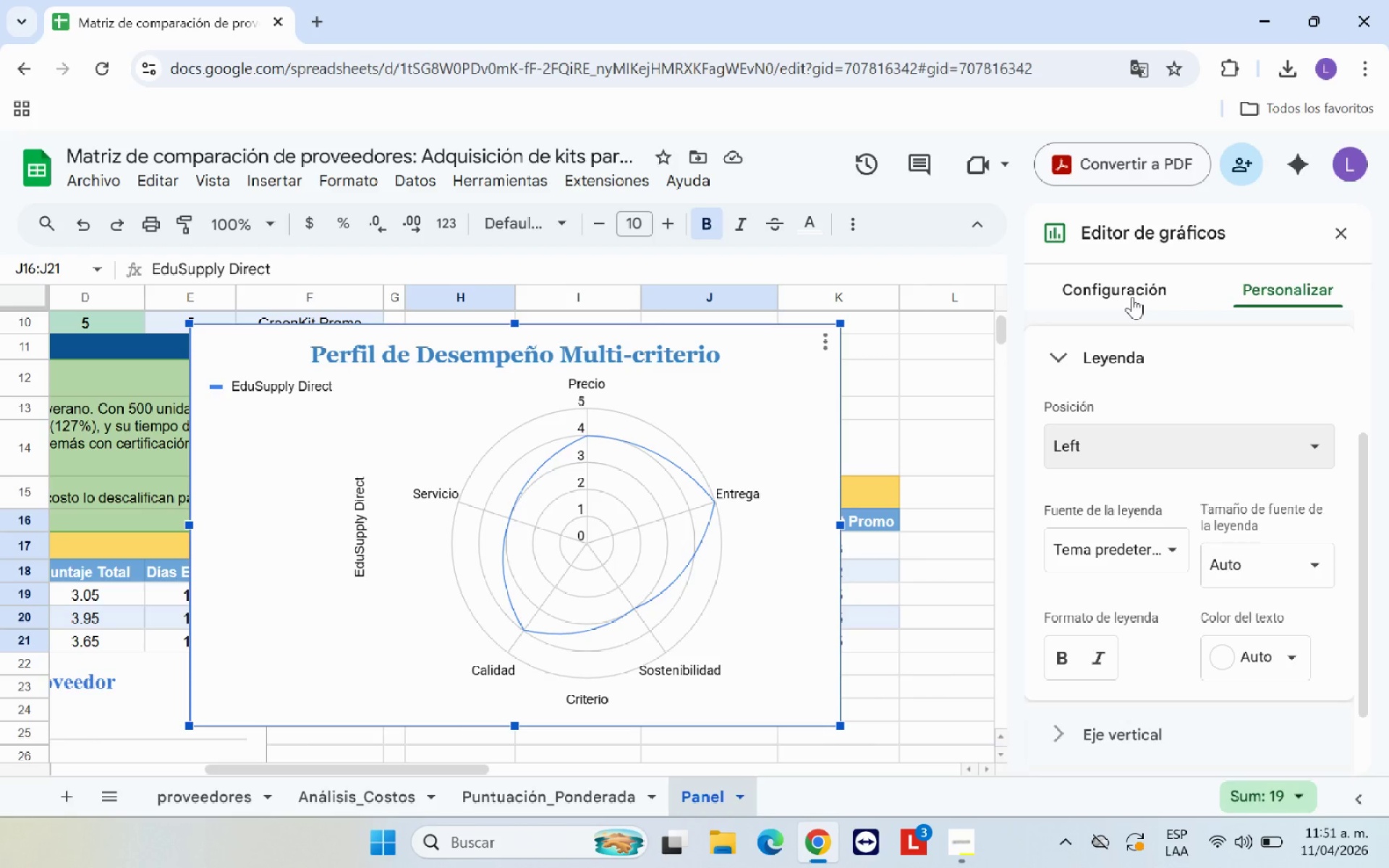 
wait(20.19)
 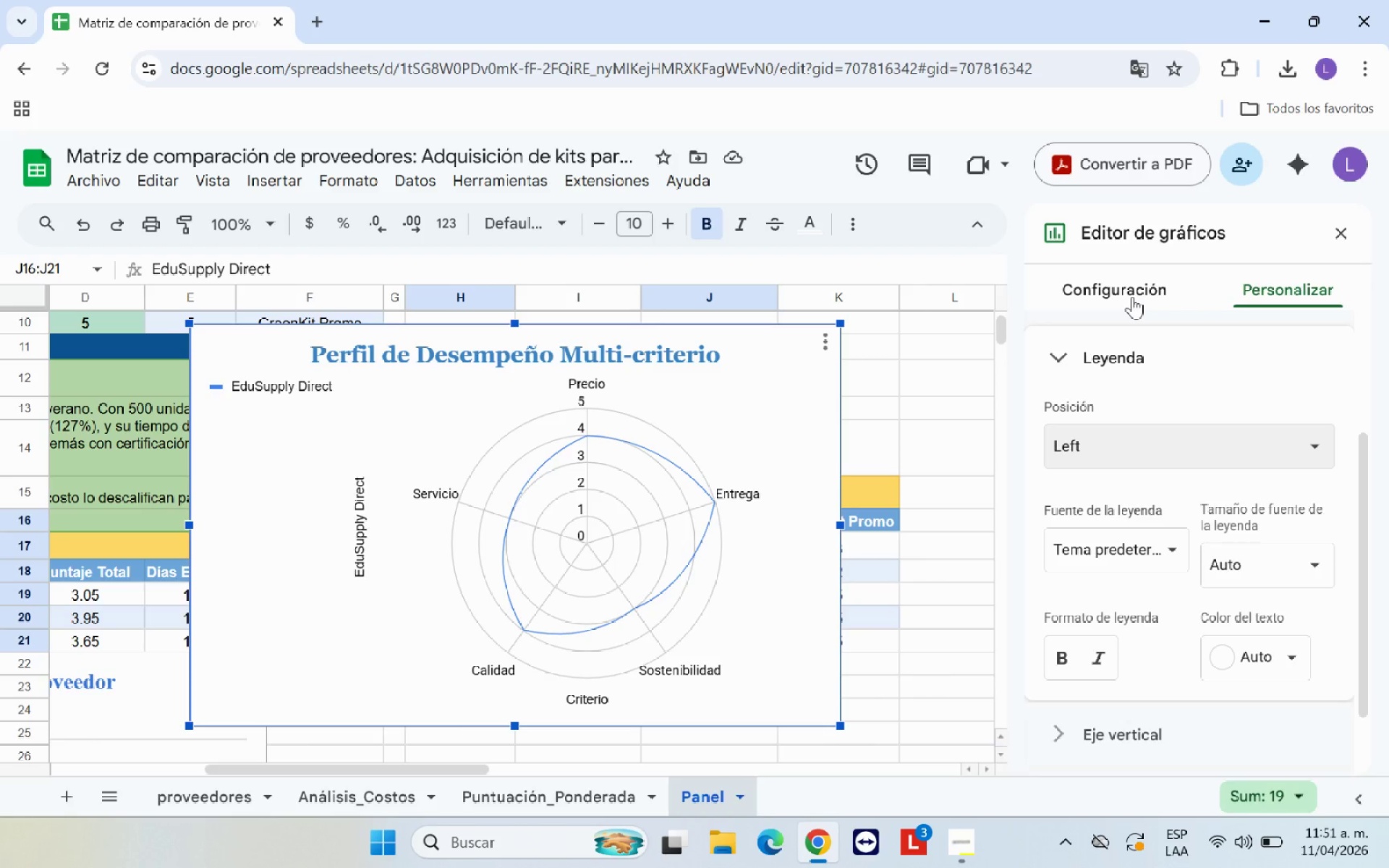 
mouse_move([1164, 564])
 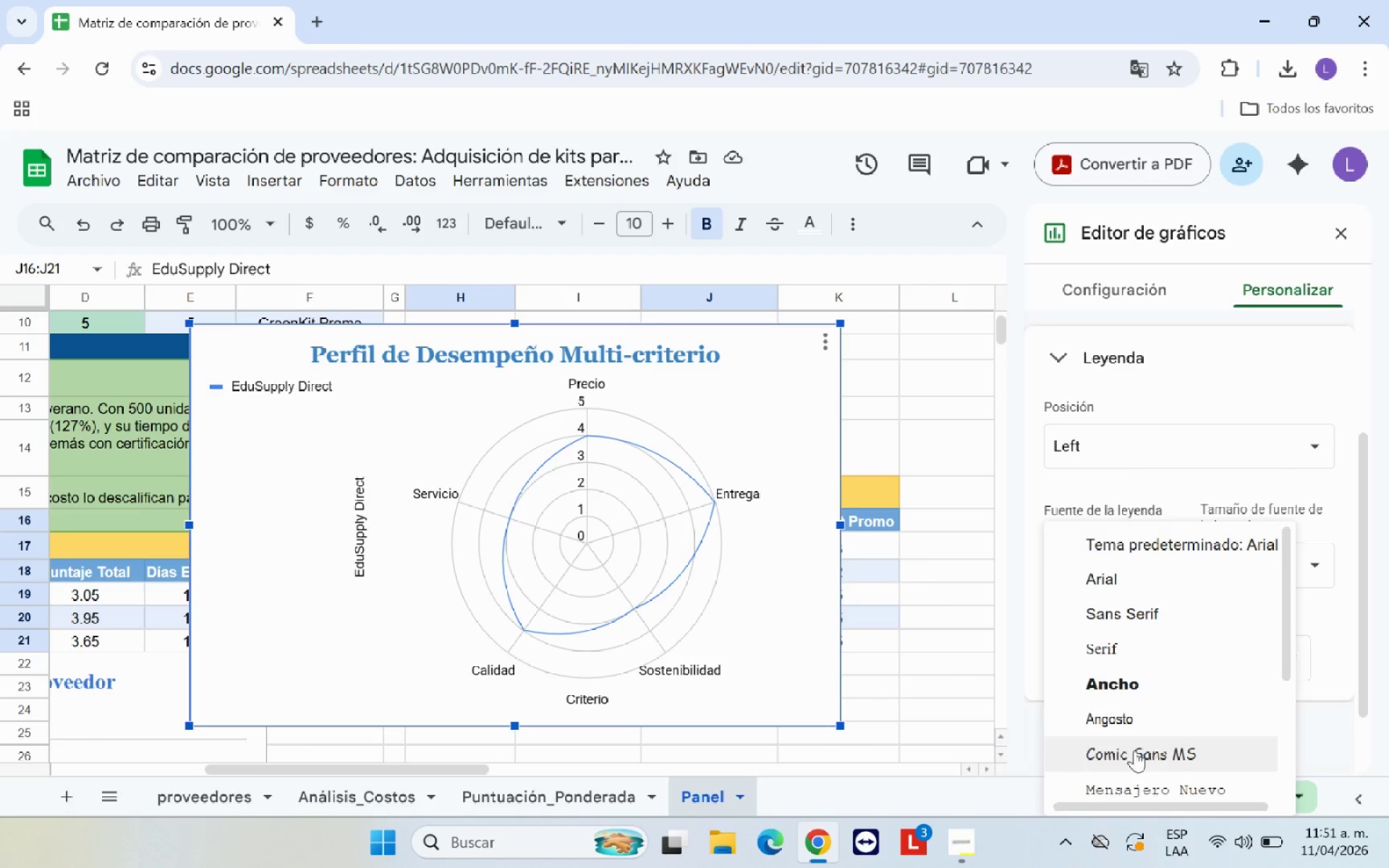 
scroll: coordinate [1137, 748], scroll_direction: down, amount: 2.0
 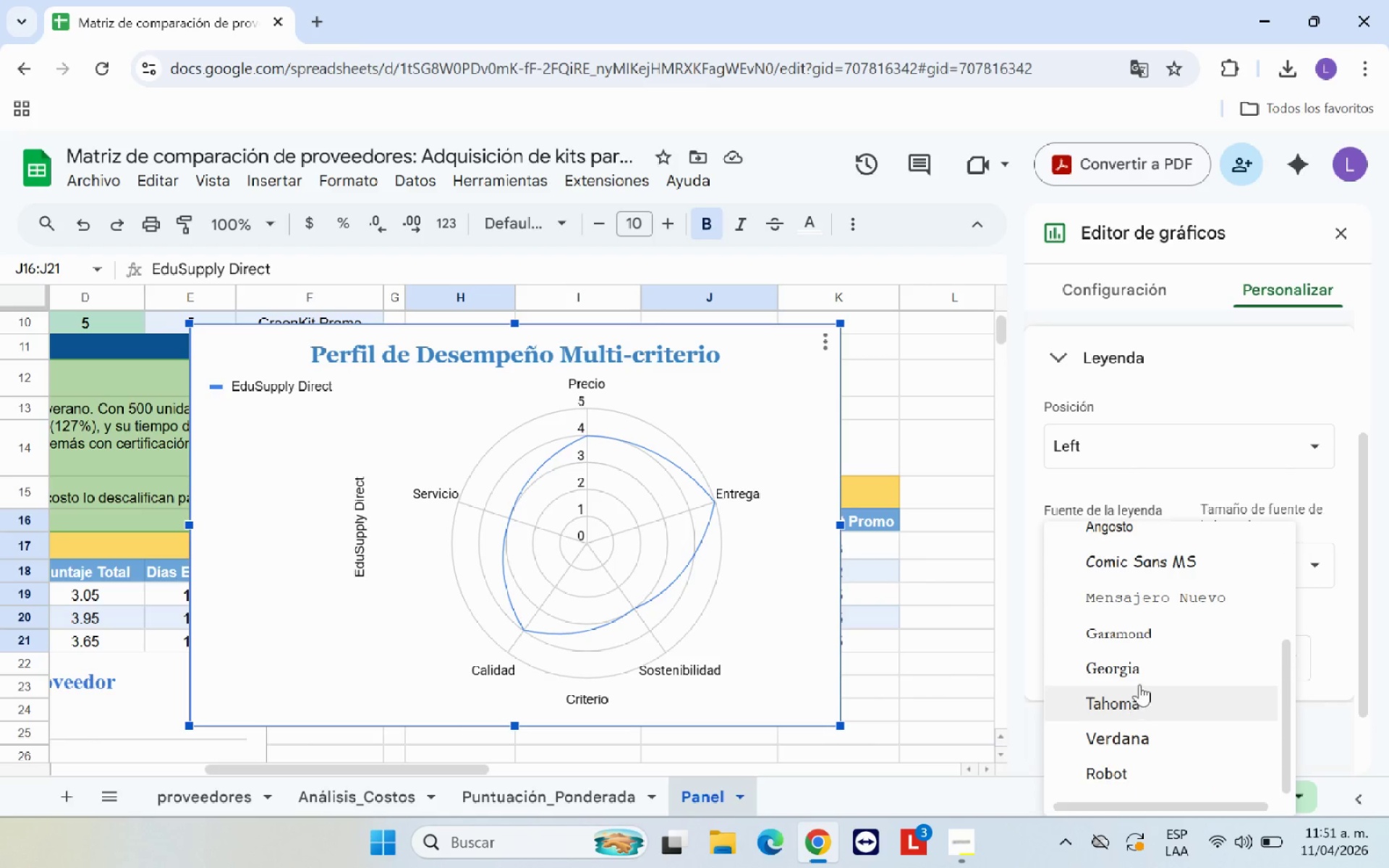 
left_click([1144, 673])
 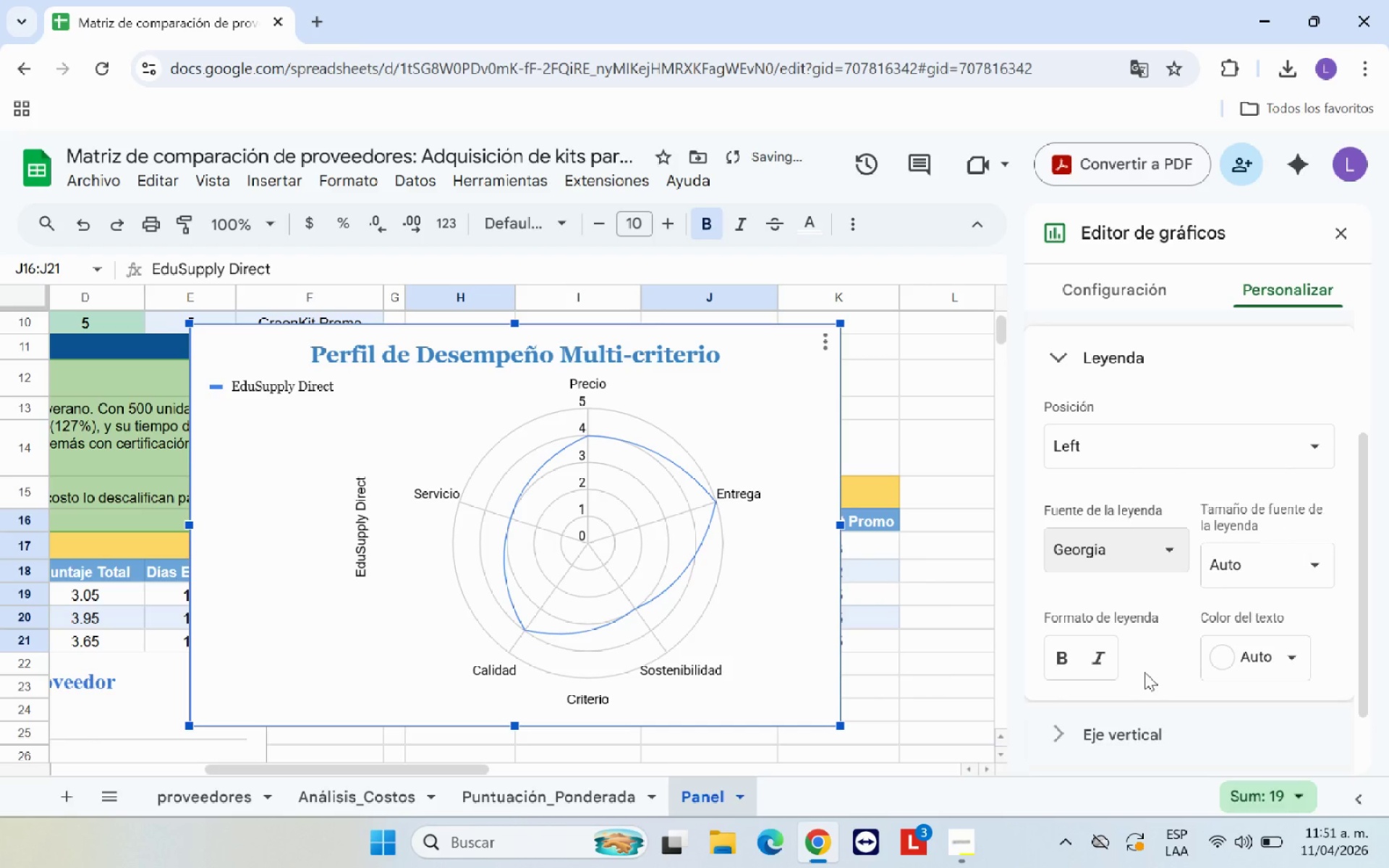 
mouse_move([1259, 581])
 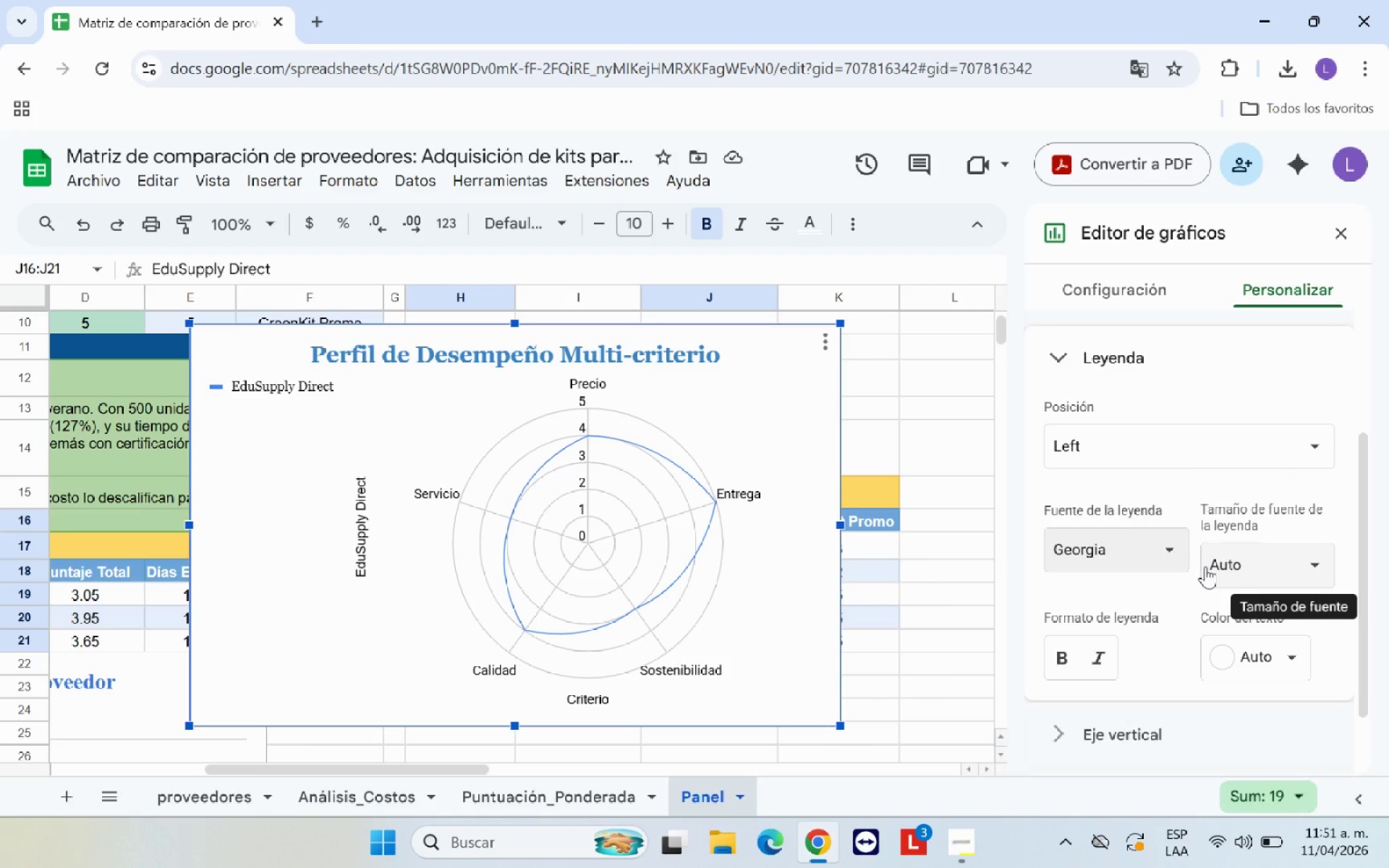 
left_click([1231, 566])
 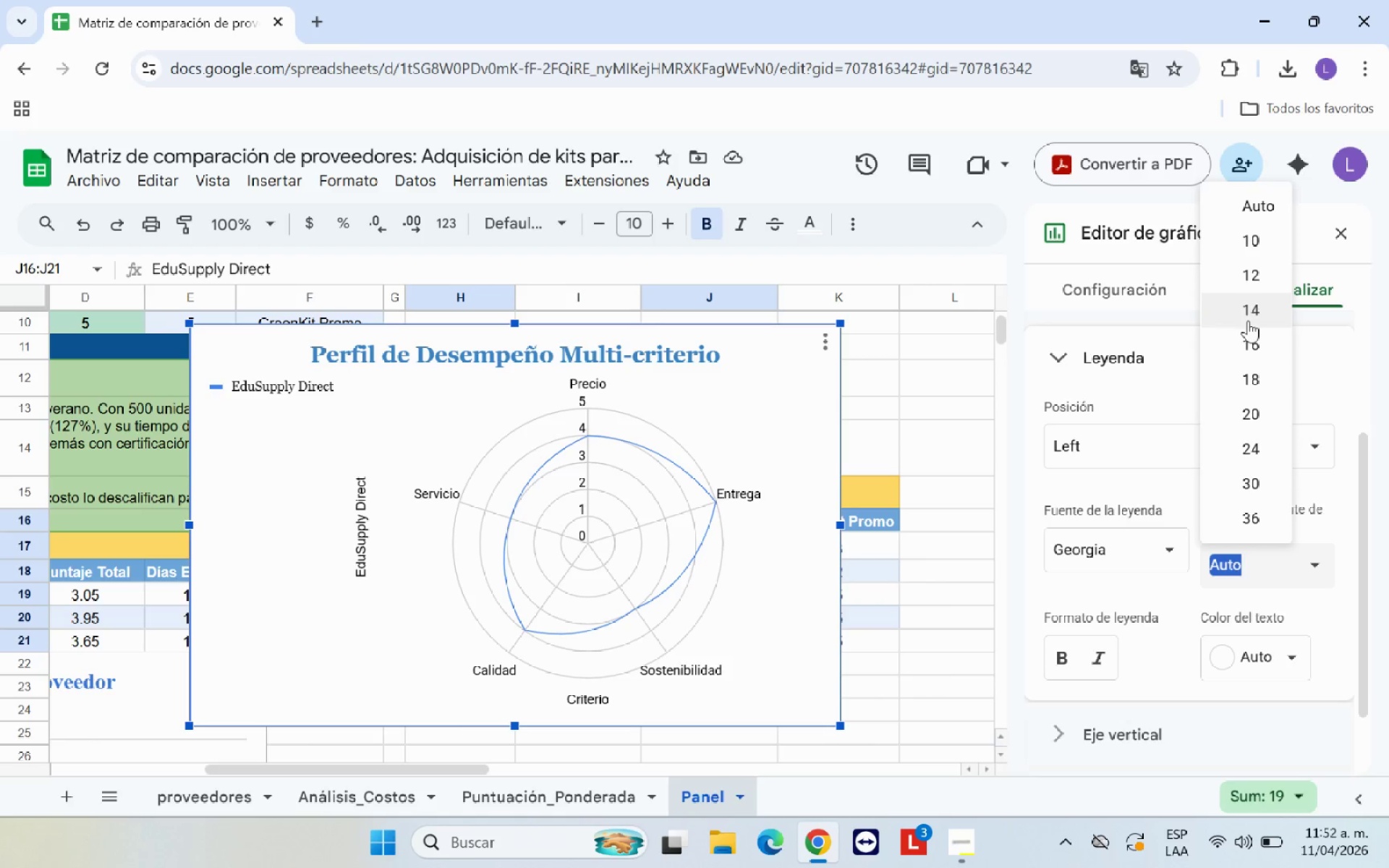 
left_click([1248, 323])
 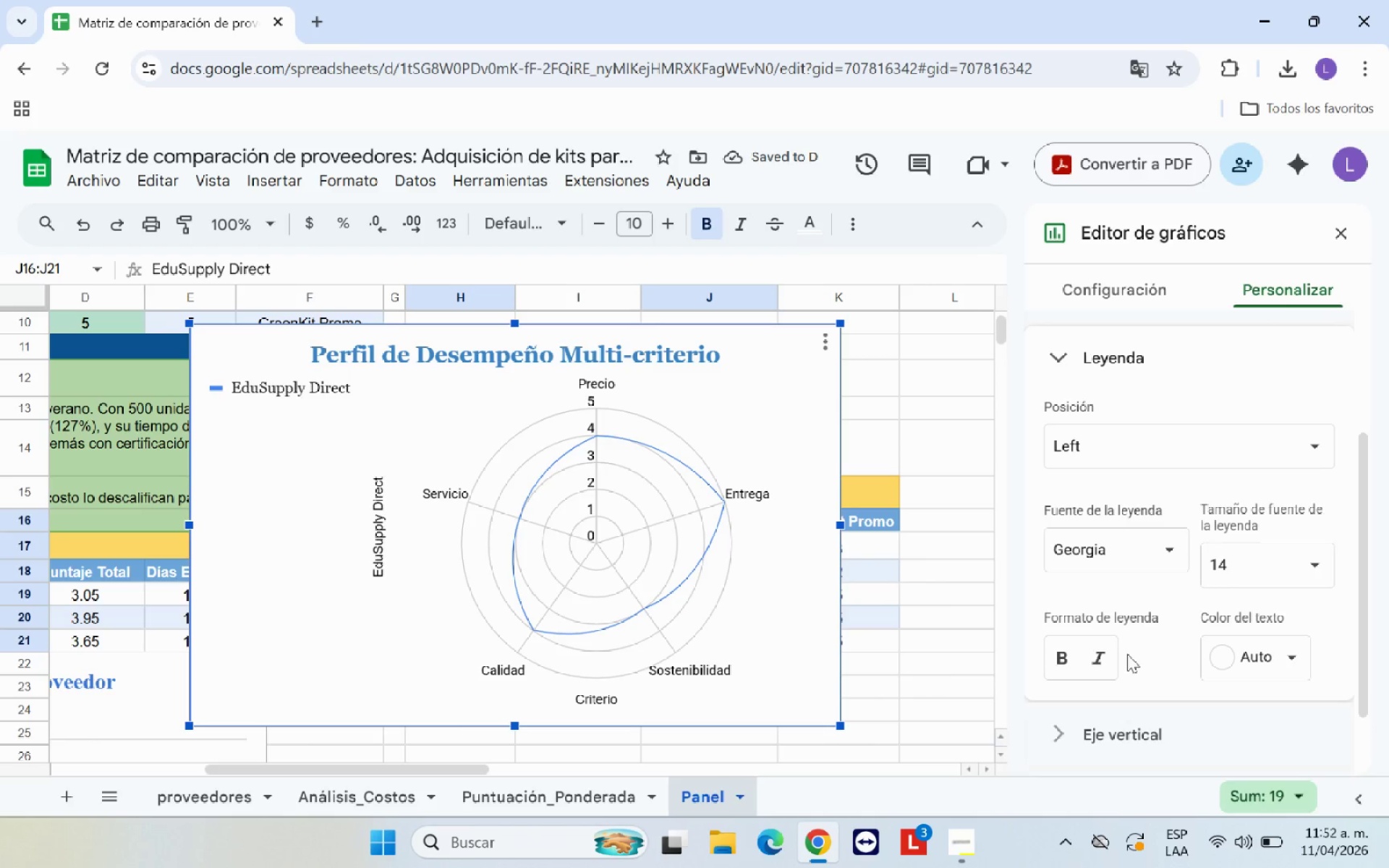 
scroll: coordinate [1246, 651], scroll_direction: down, amount: 1.0
 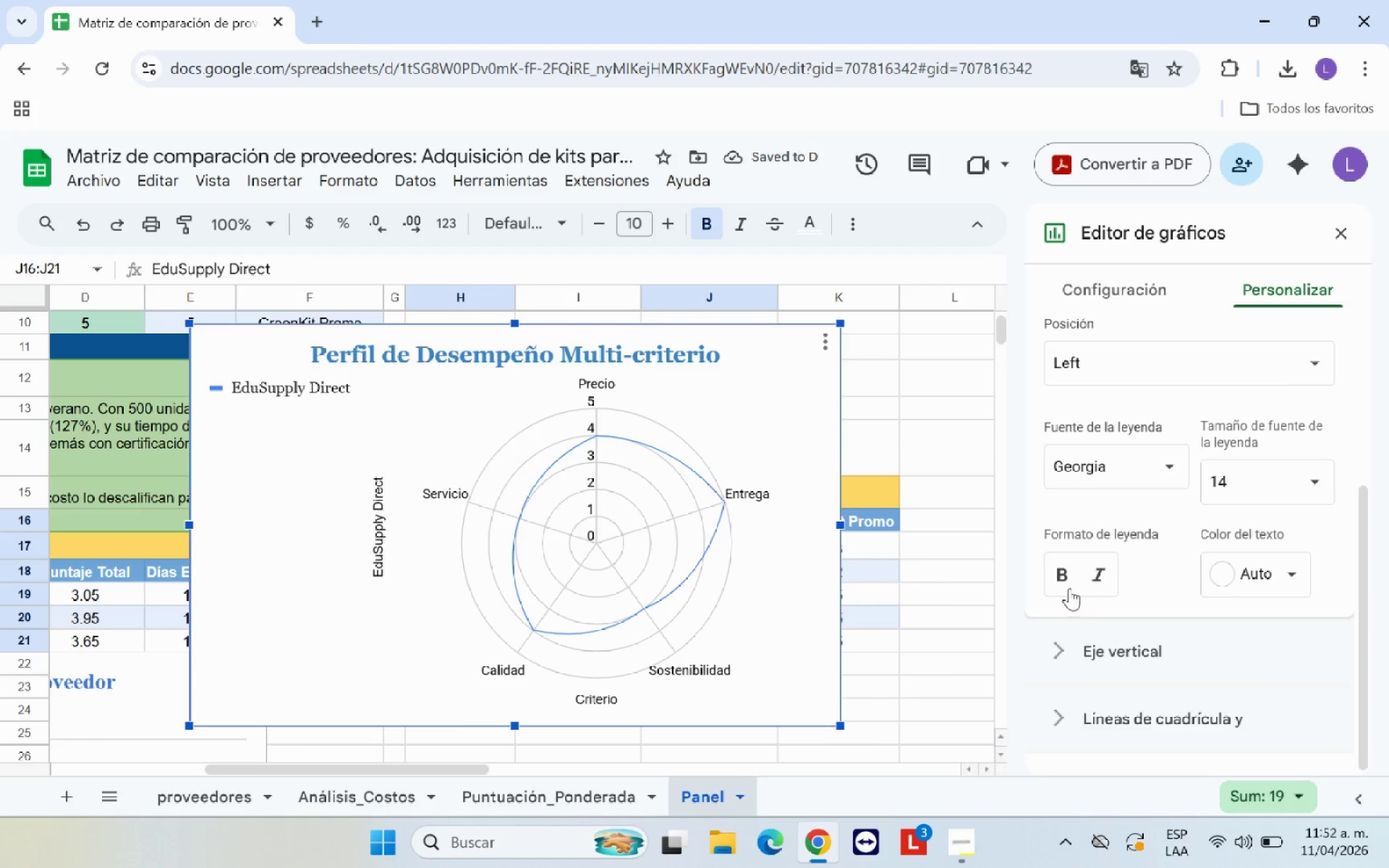 
left_click([1064, 583])
 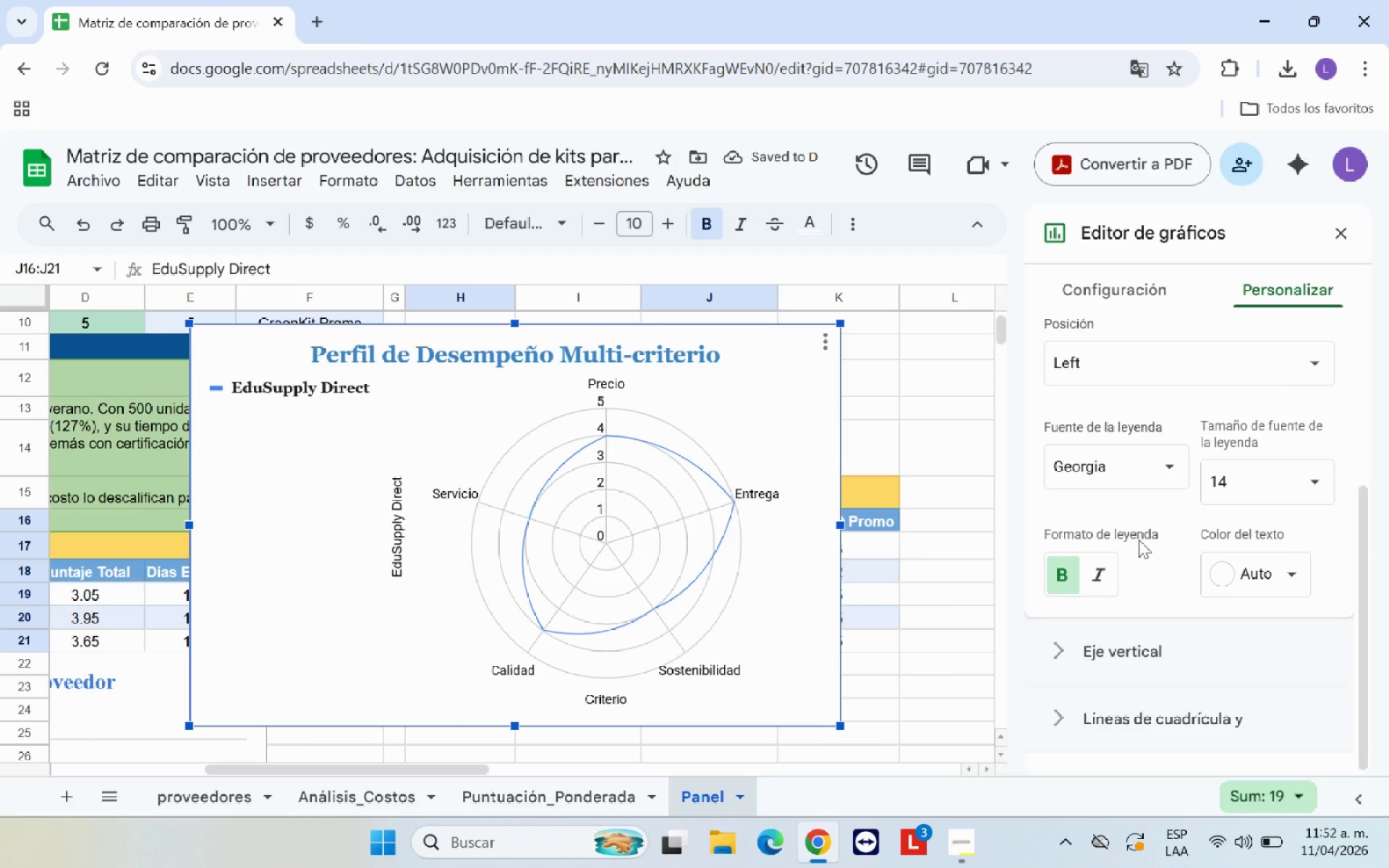 
wait(5.59)
 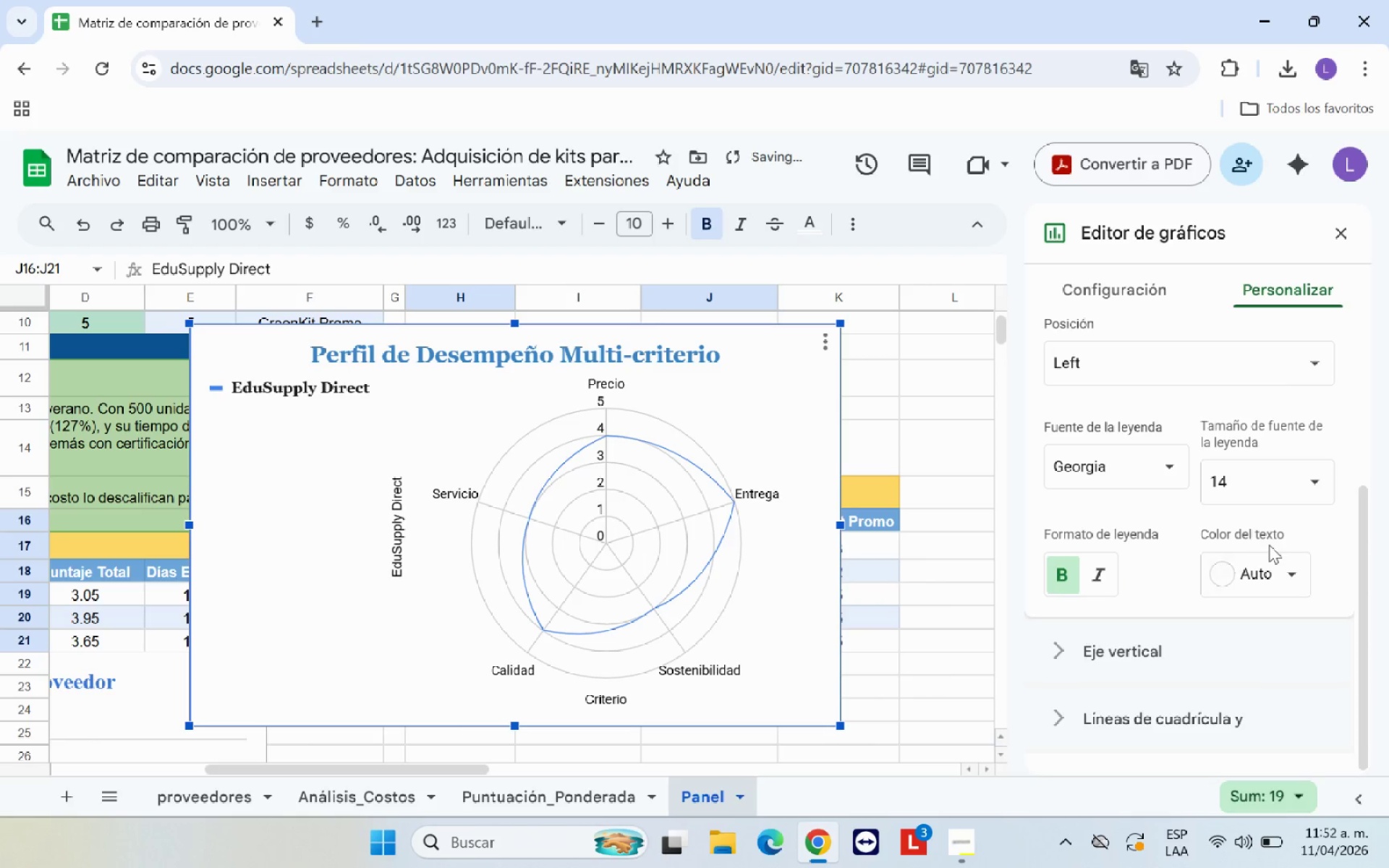 
scroll: coordinate [1139, 540], scroll_direction: down, amount: 2.0
 